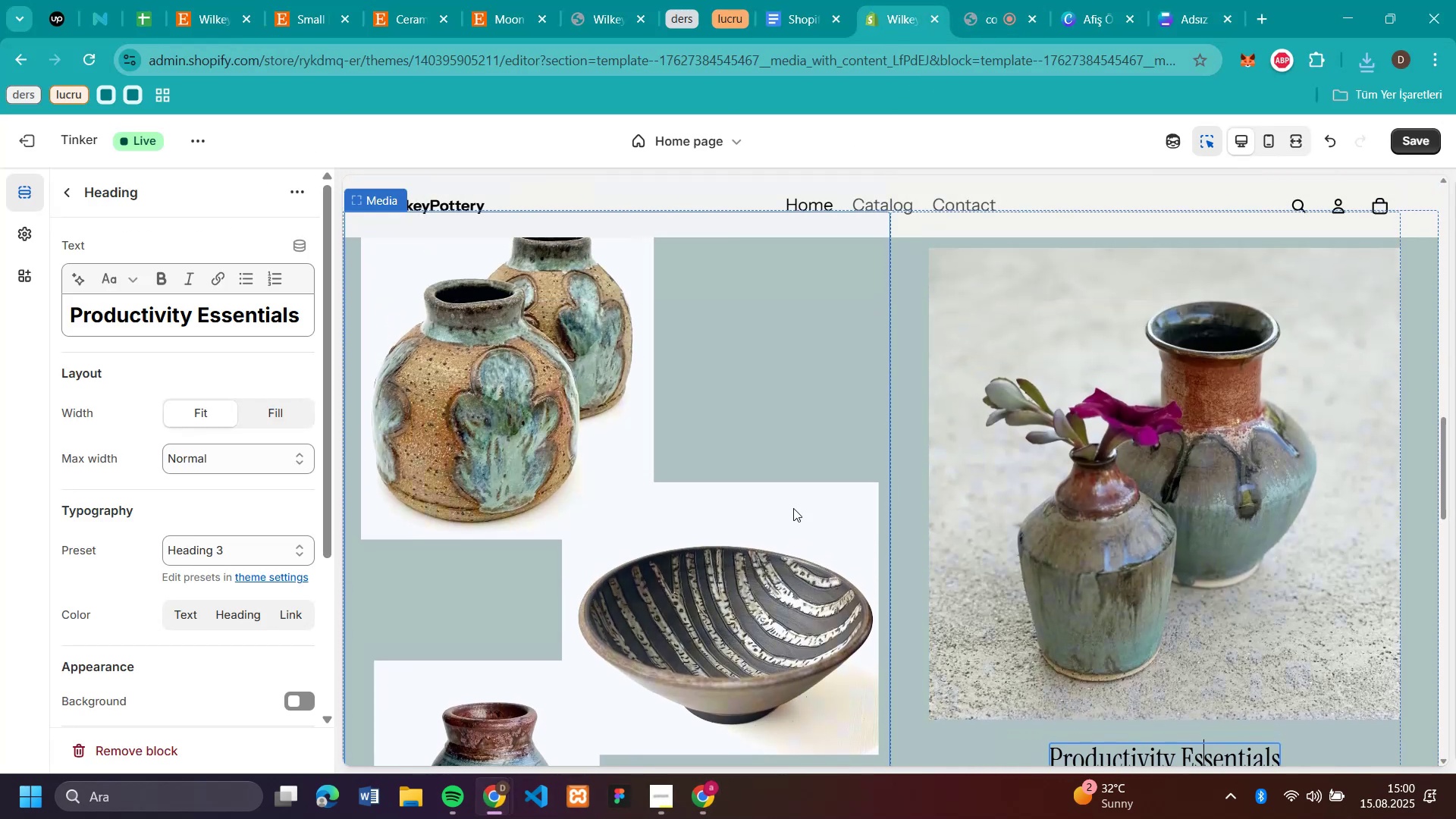 
scroll: coordinate [793, 508], scroll_direction: down, amount: 3.0
 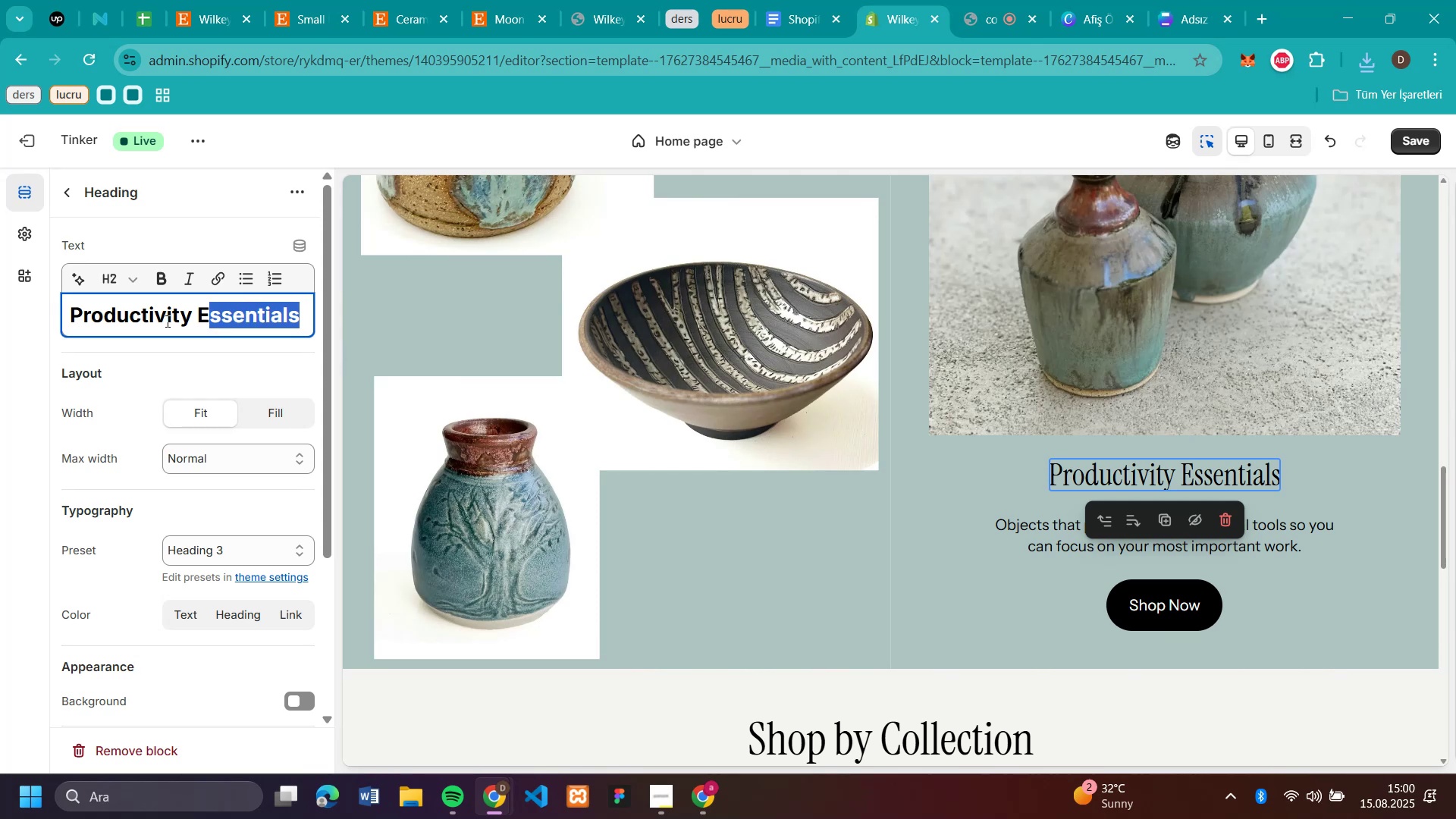 
key(Control+V)
 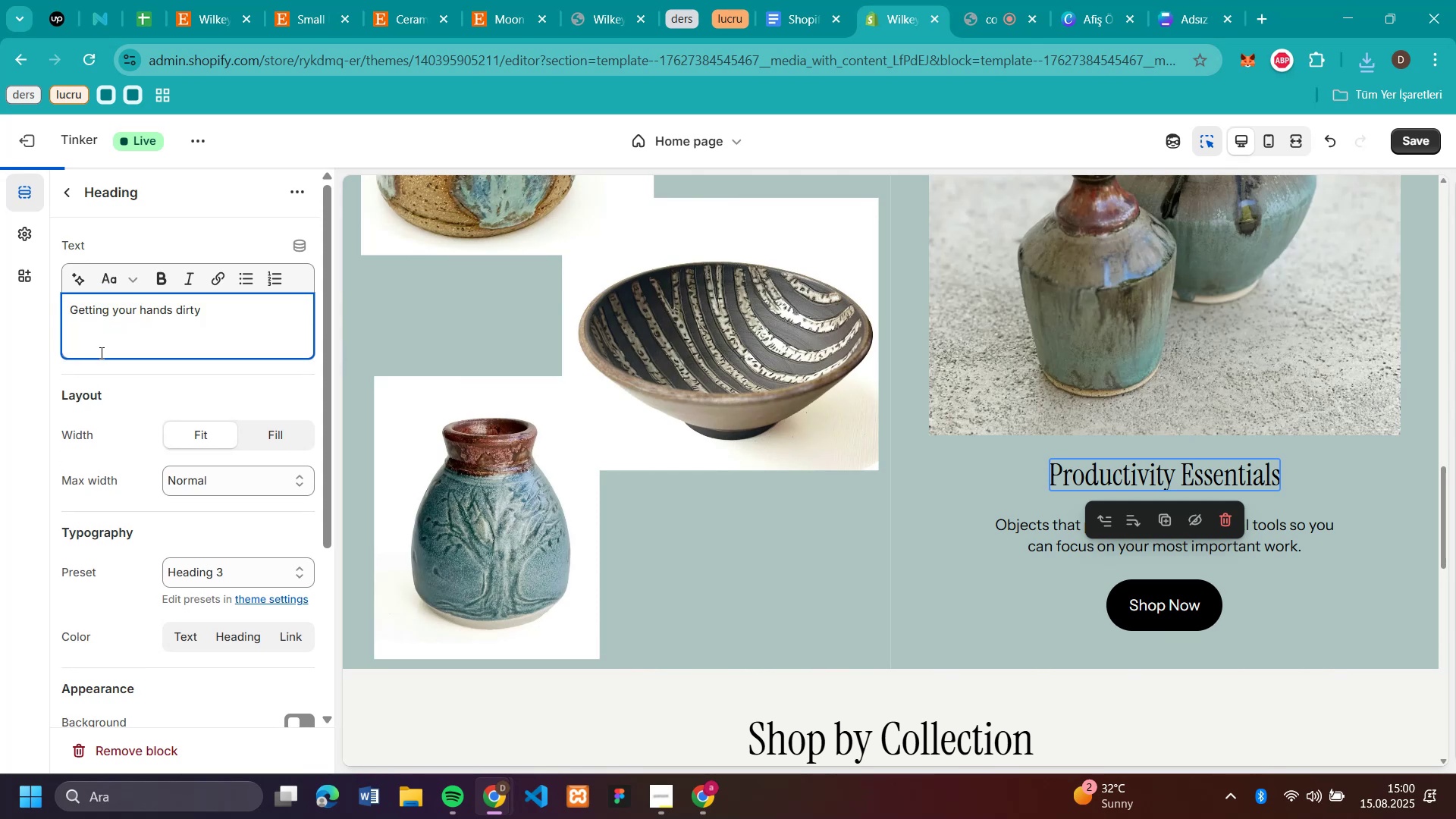 
key(Backspace)
 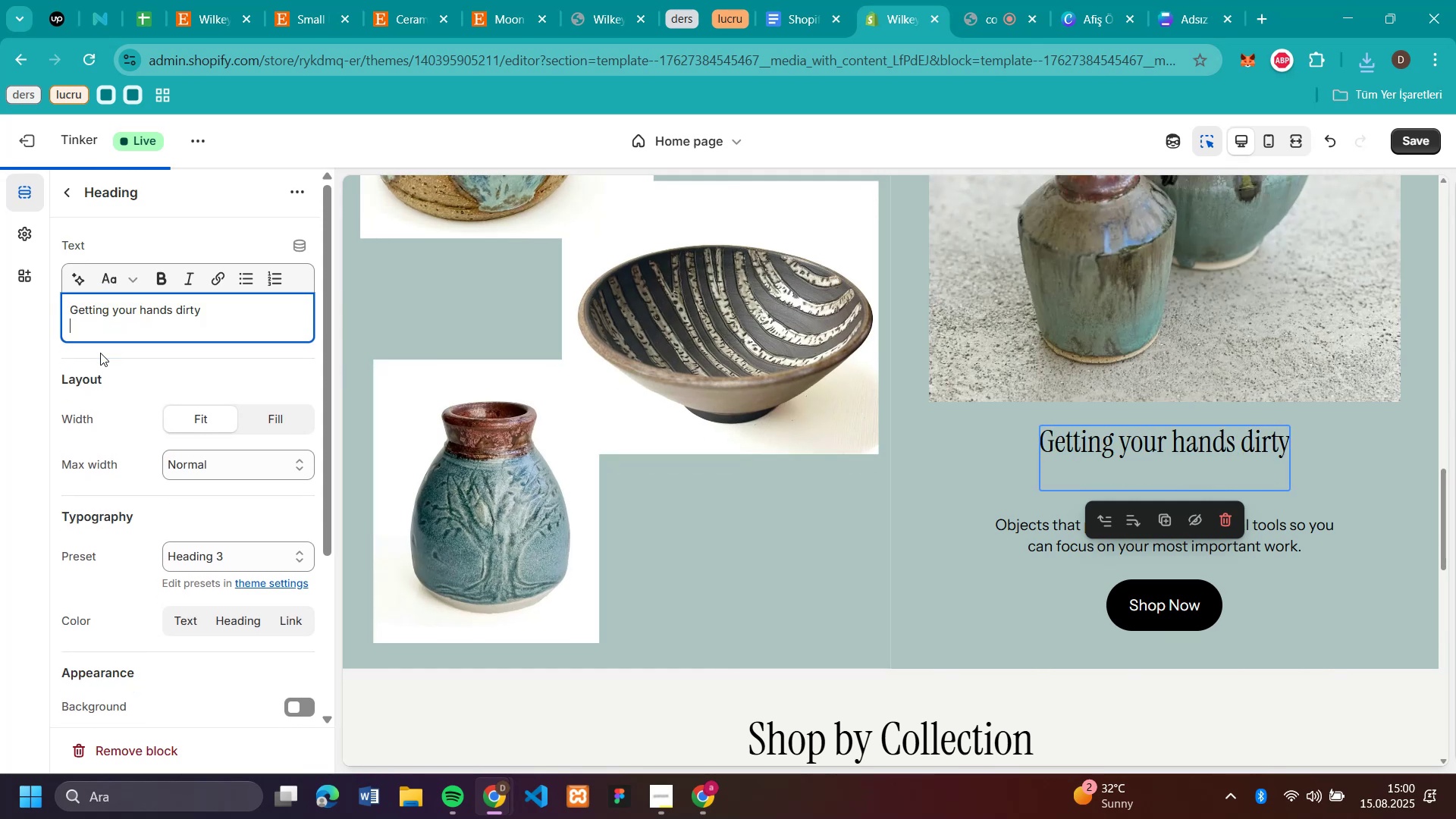 
key(Backspace)
 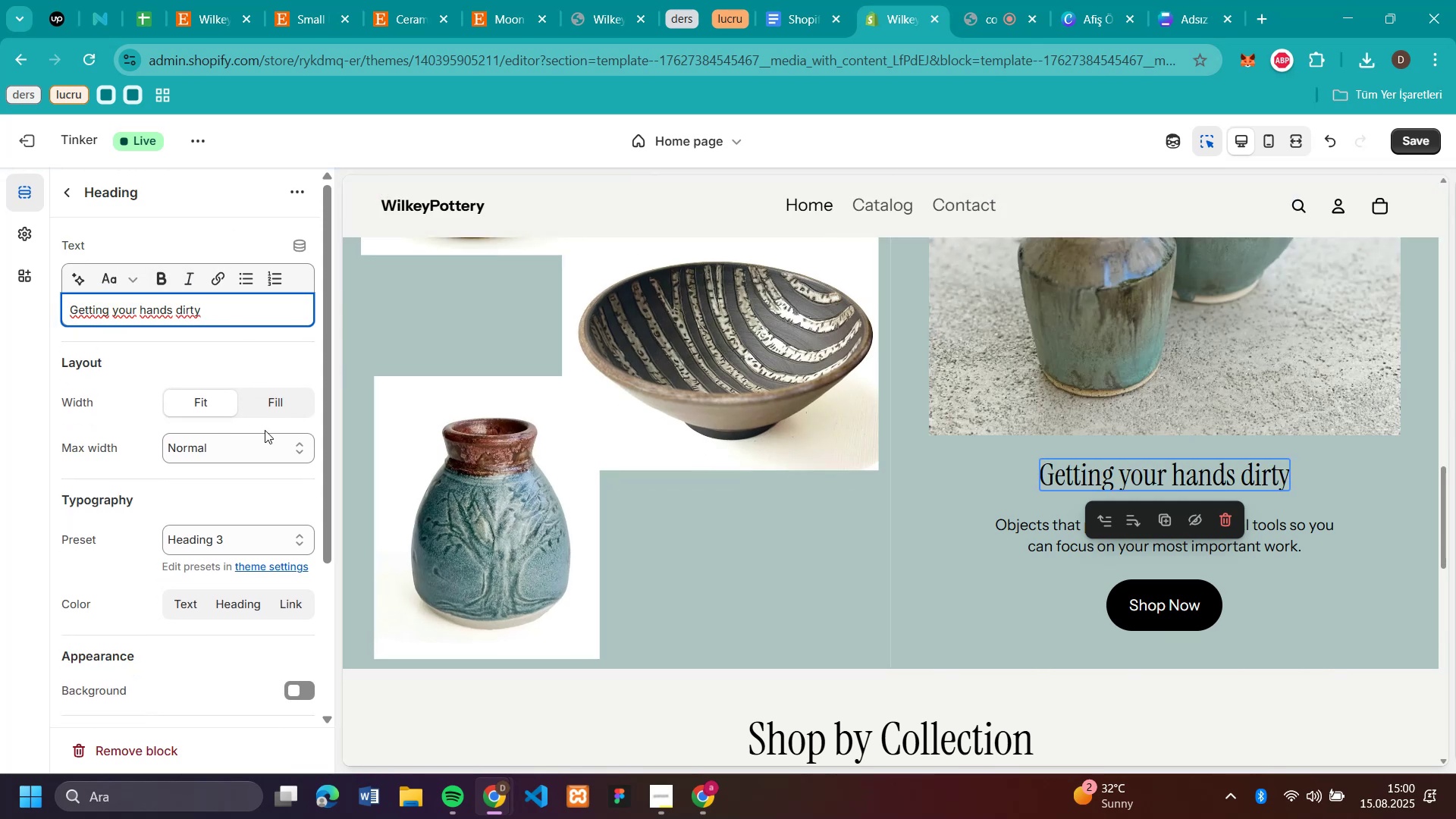 
wait(5.23)
 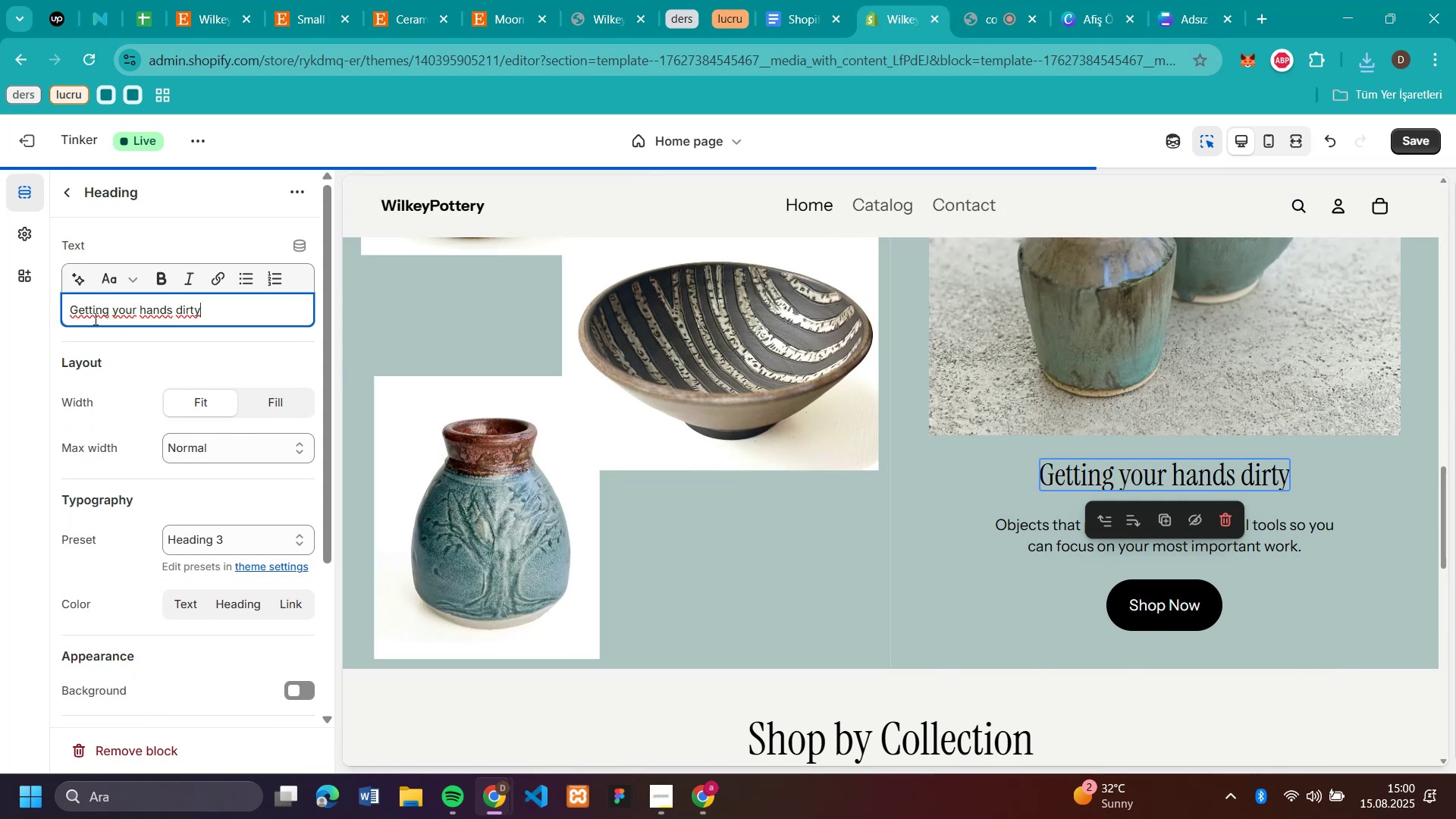 
left_click([1068, 538])
 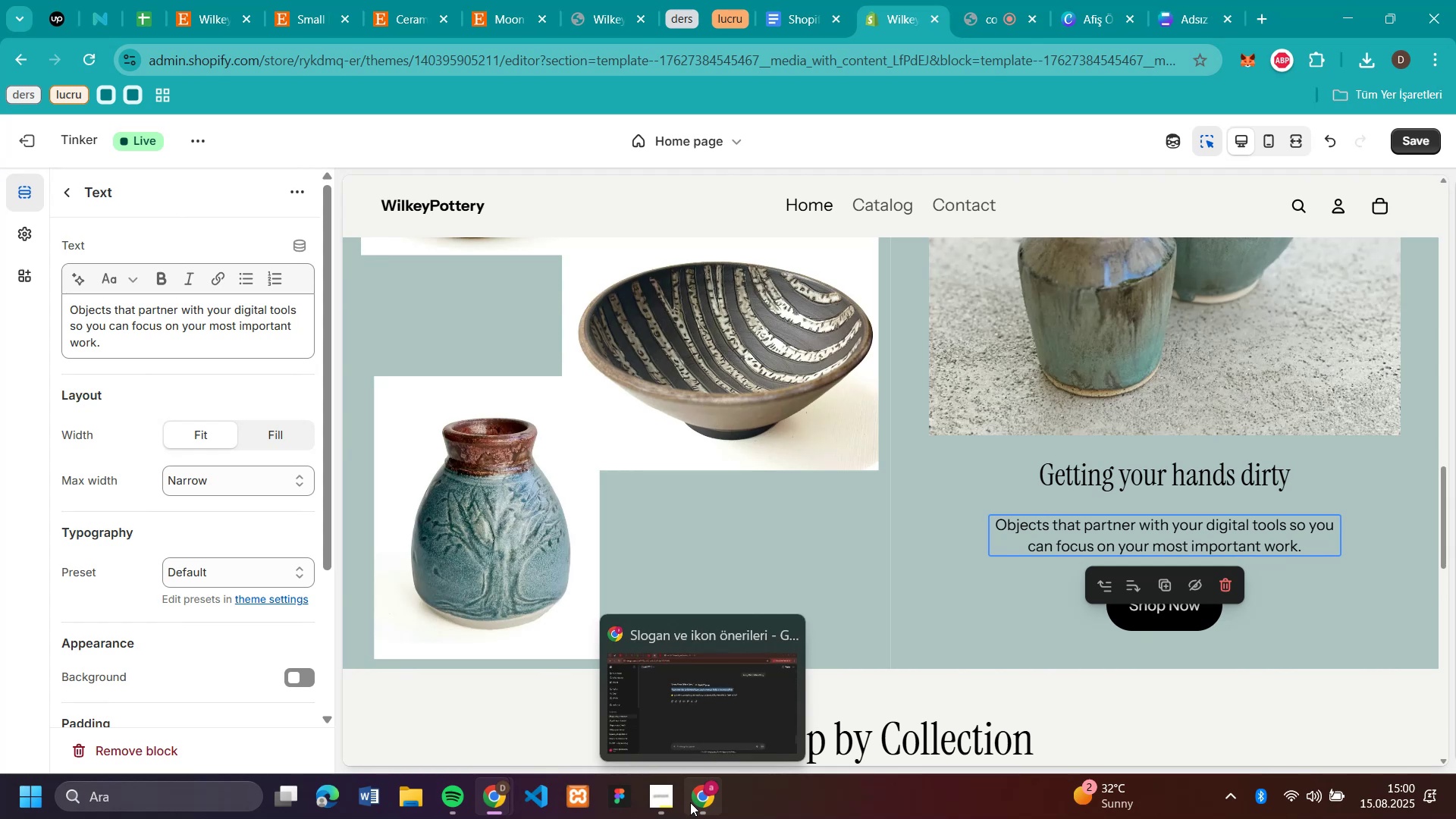 
mouse_move([340, 28])
 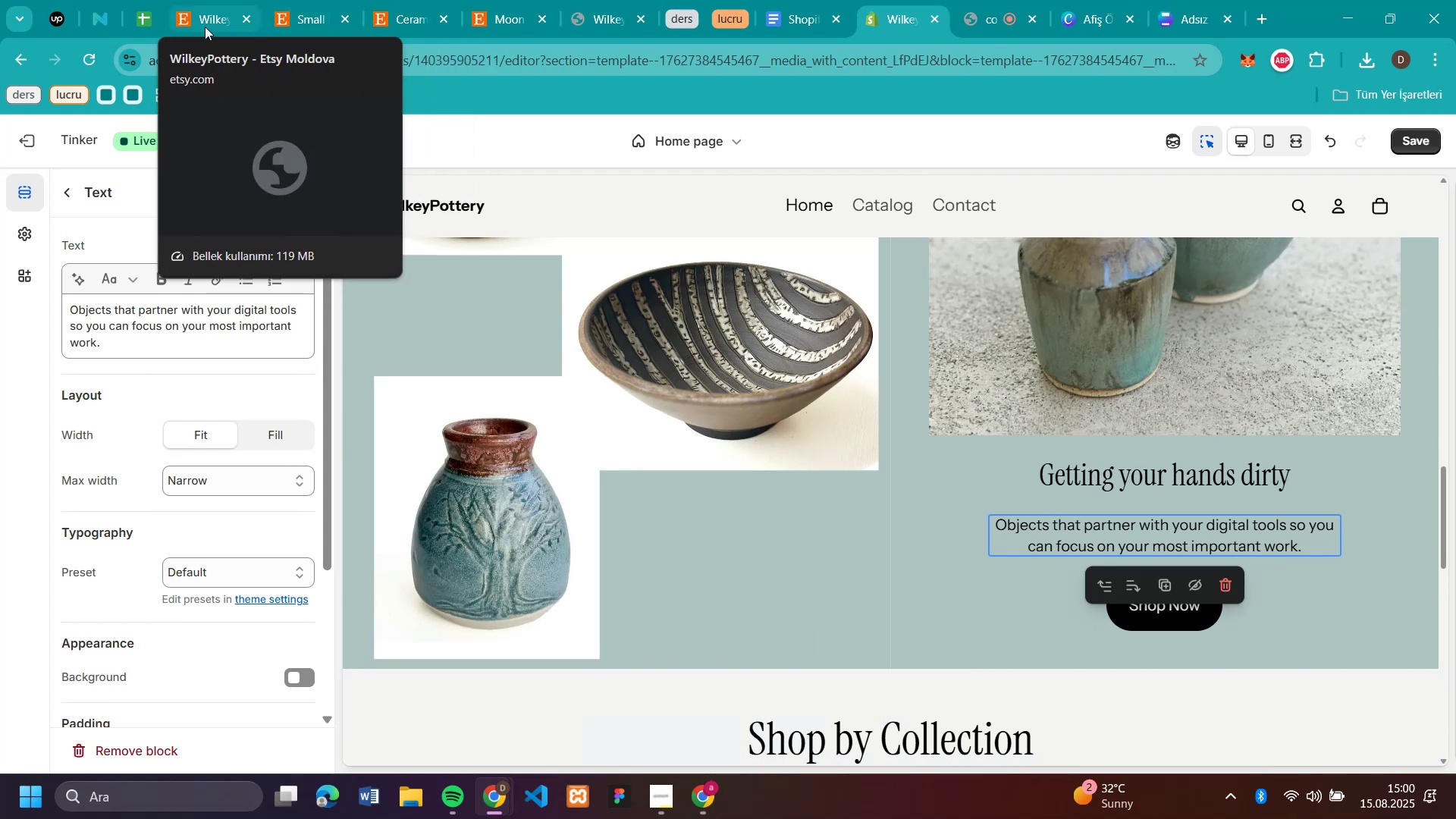 
left_click([205, 27])
 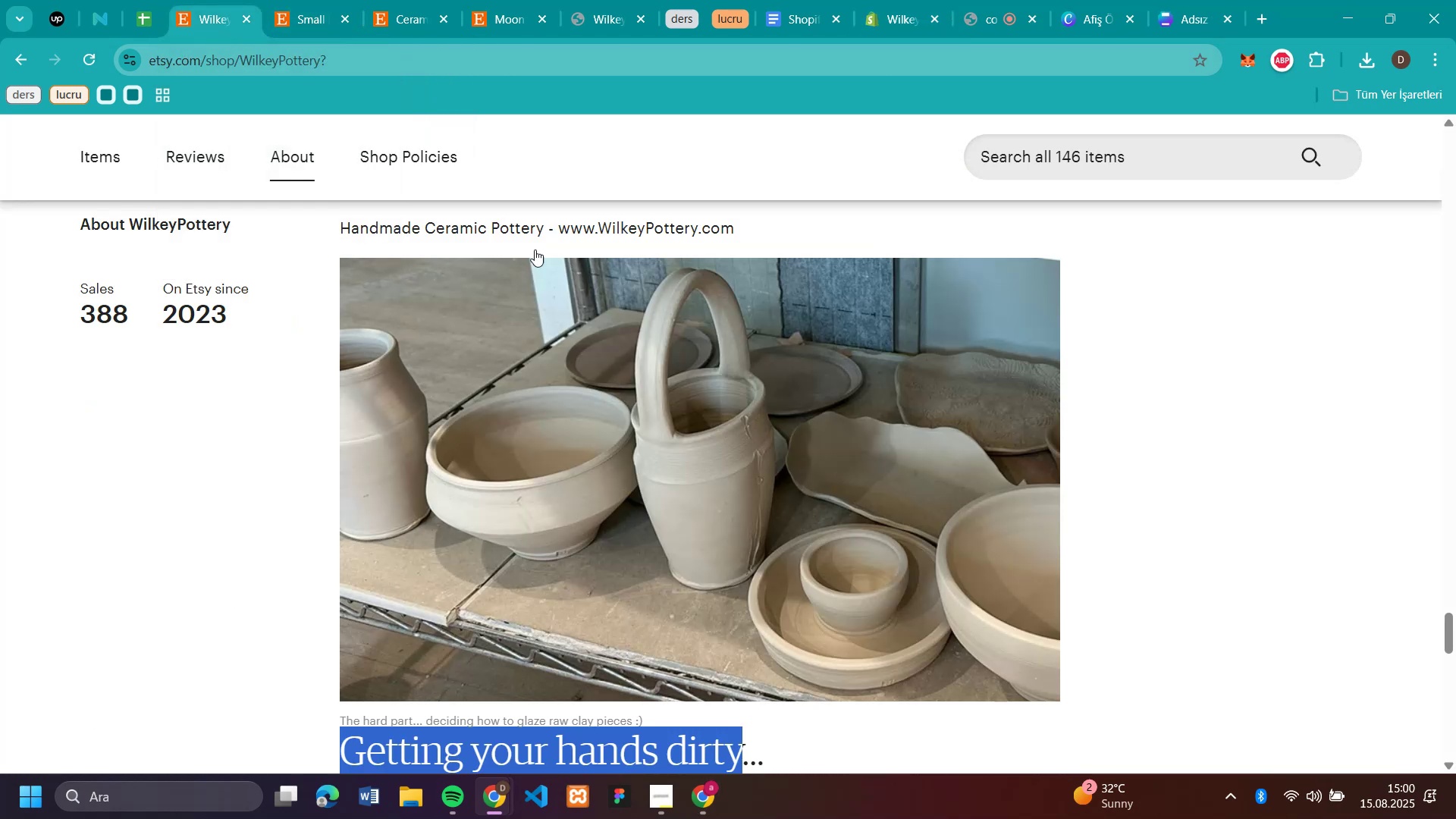 
scroll: coordinate [787, 417], scroll_direction: down, amount: 4.0
 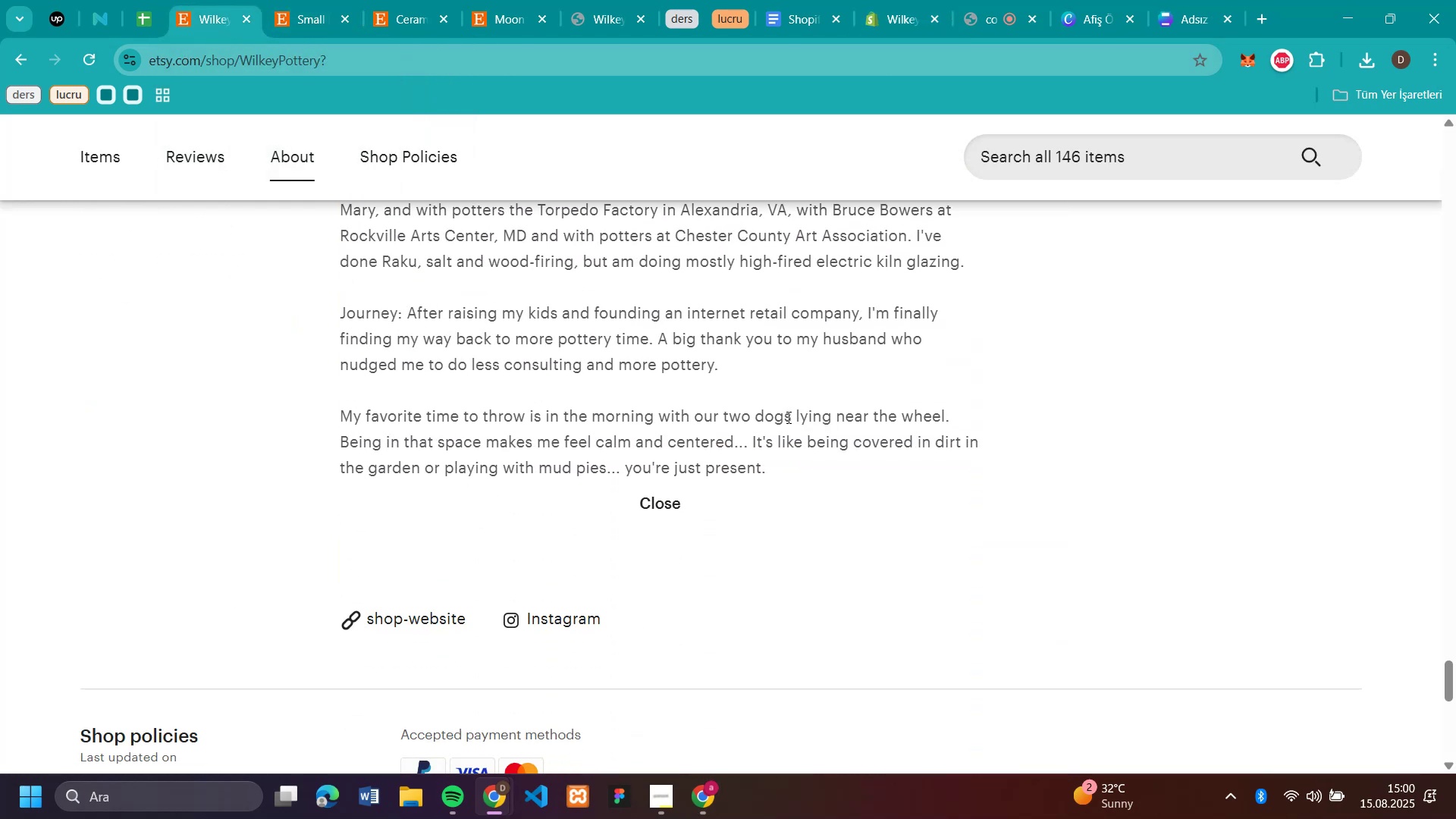 
scroll: coordinate [787, 417], scroll_direction: up, amount: 2.0
 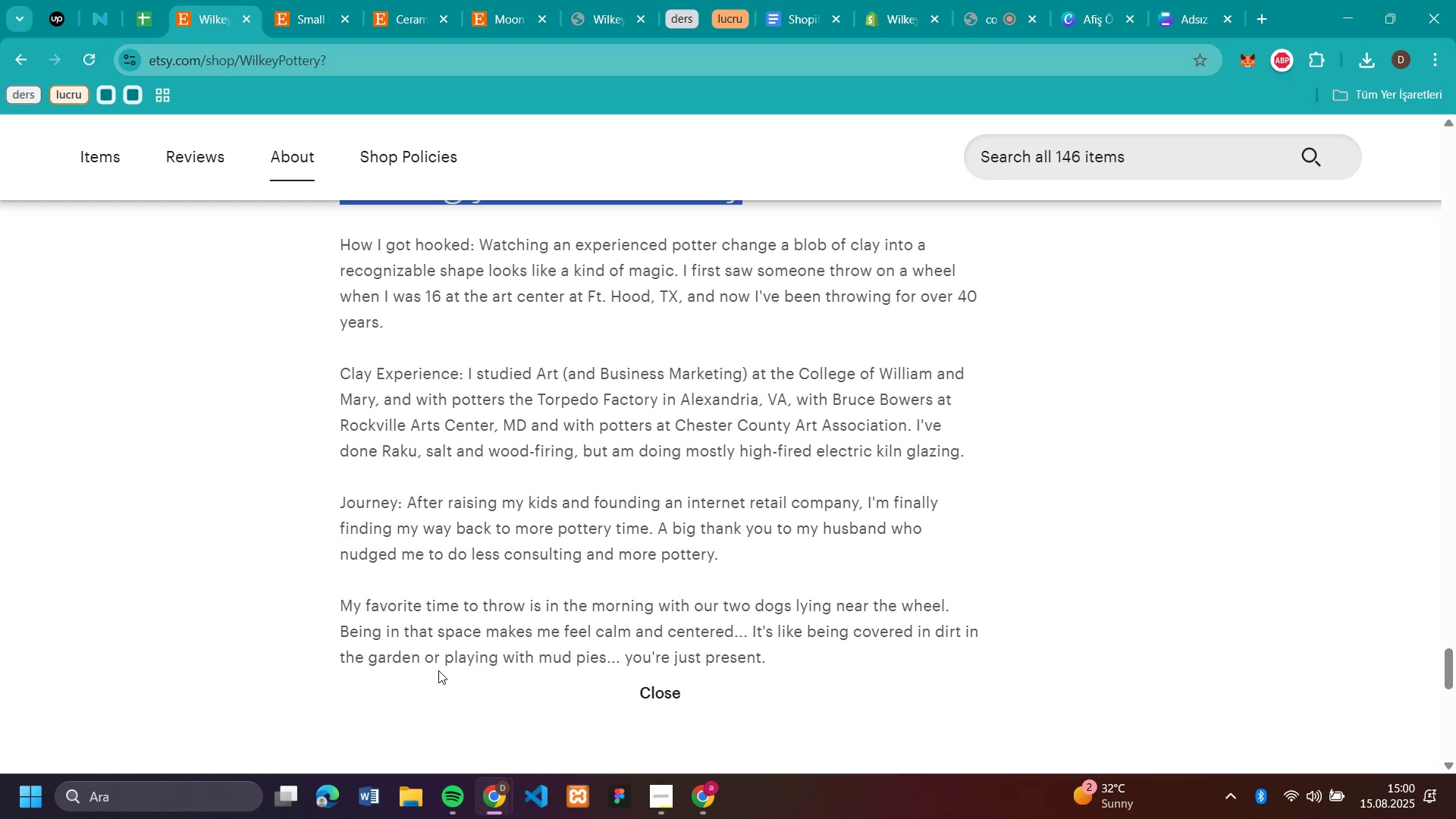 
wait(7.89)
 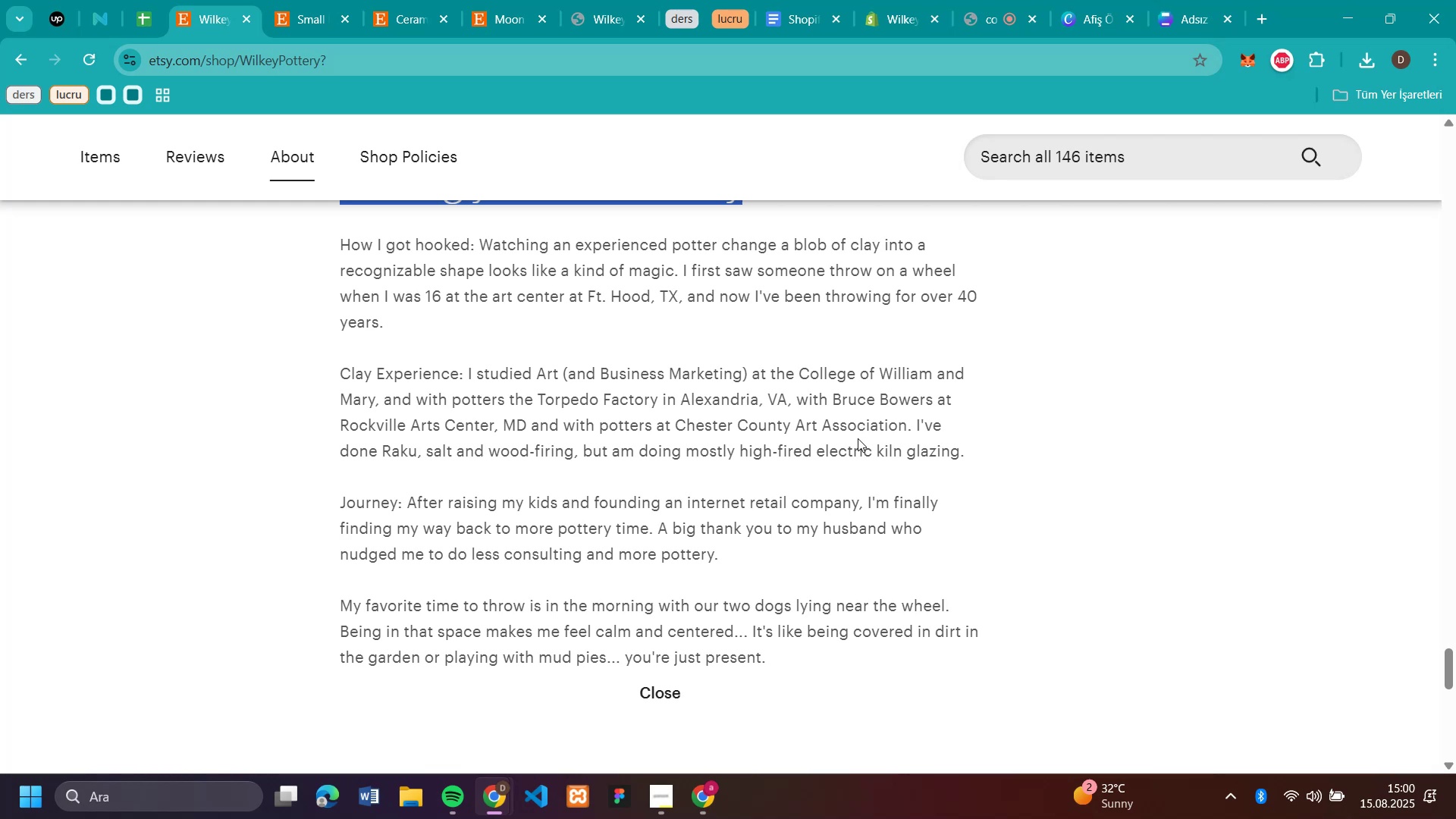 
scroll: coordinate [617, 507], scroll_direction: up, amount: 2.0
 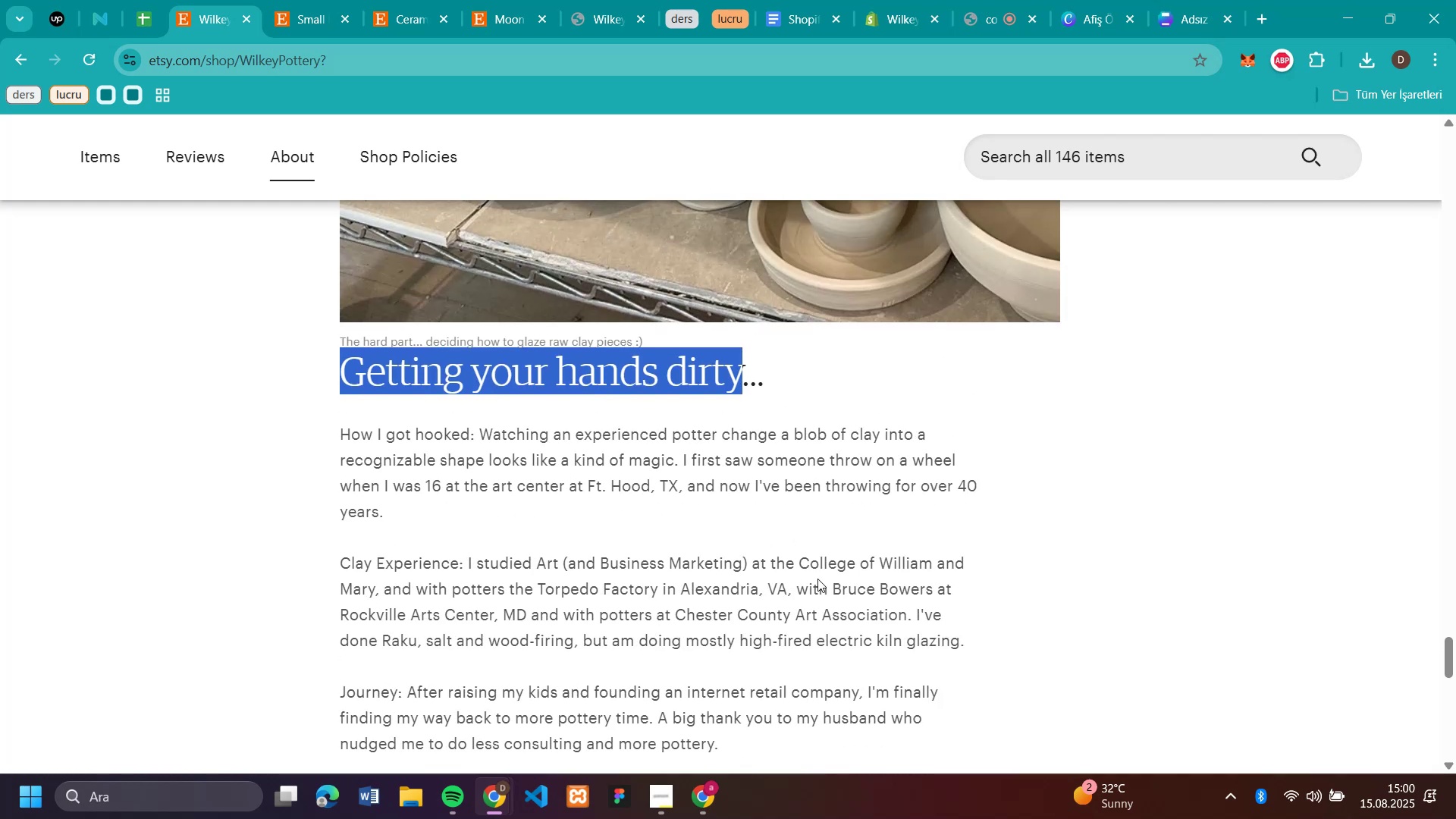 
mouse_move([695, 771])
 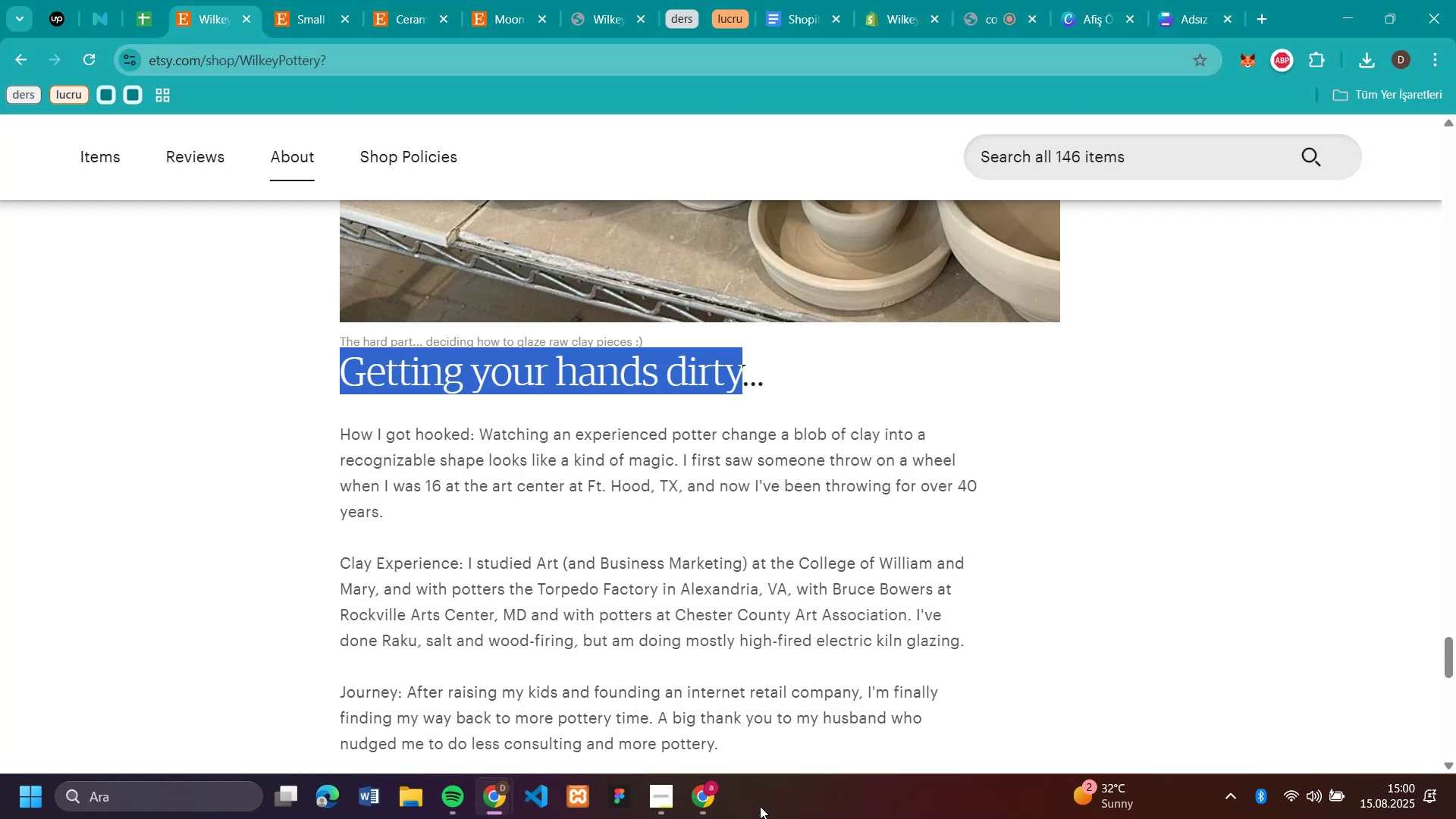 
left_click([676, 722])
 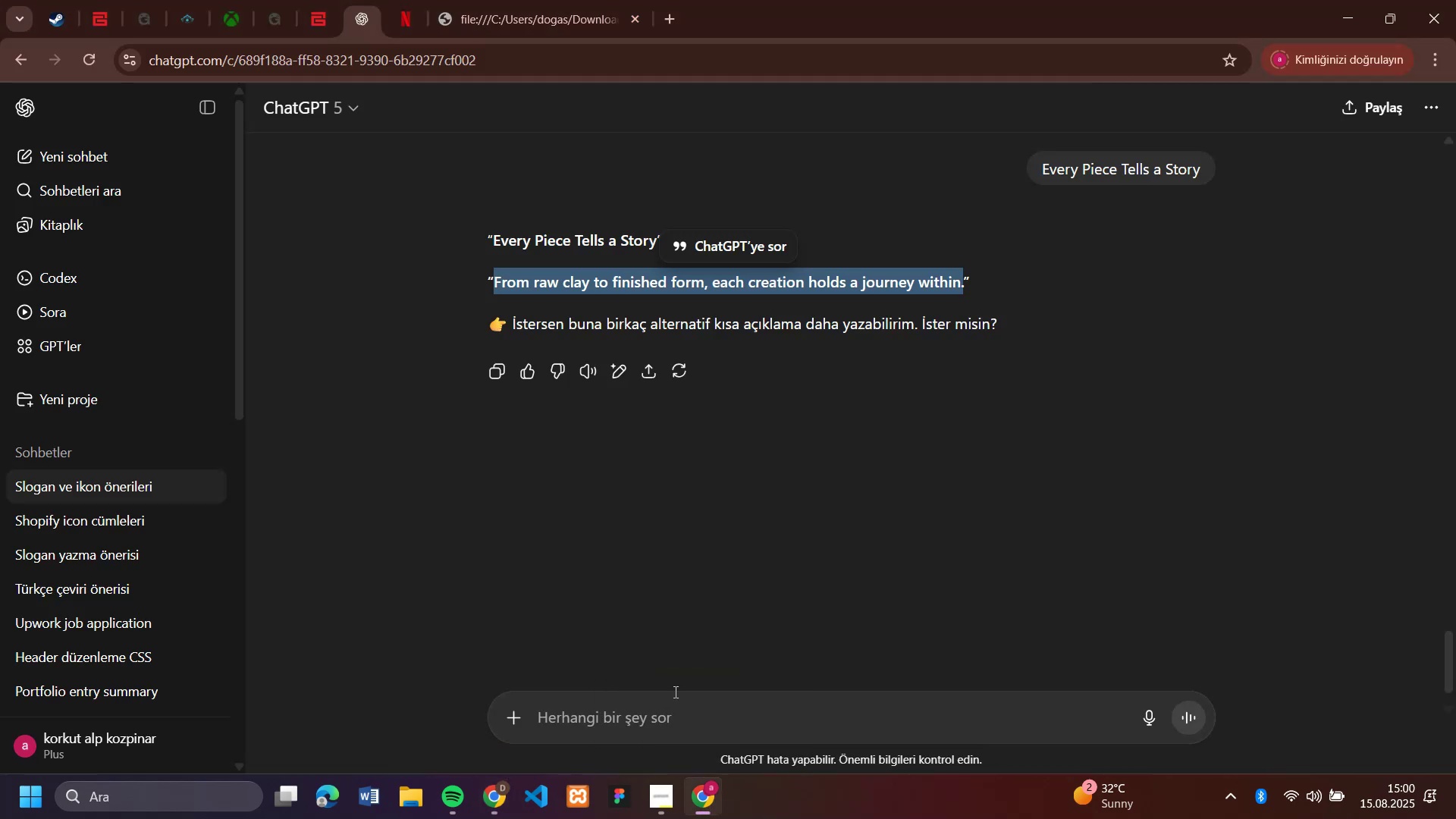 
scroll: coordinate [770, 487], scroll_direction: up, amount: 11.0
 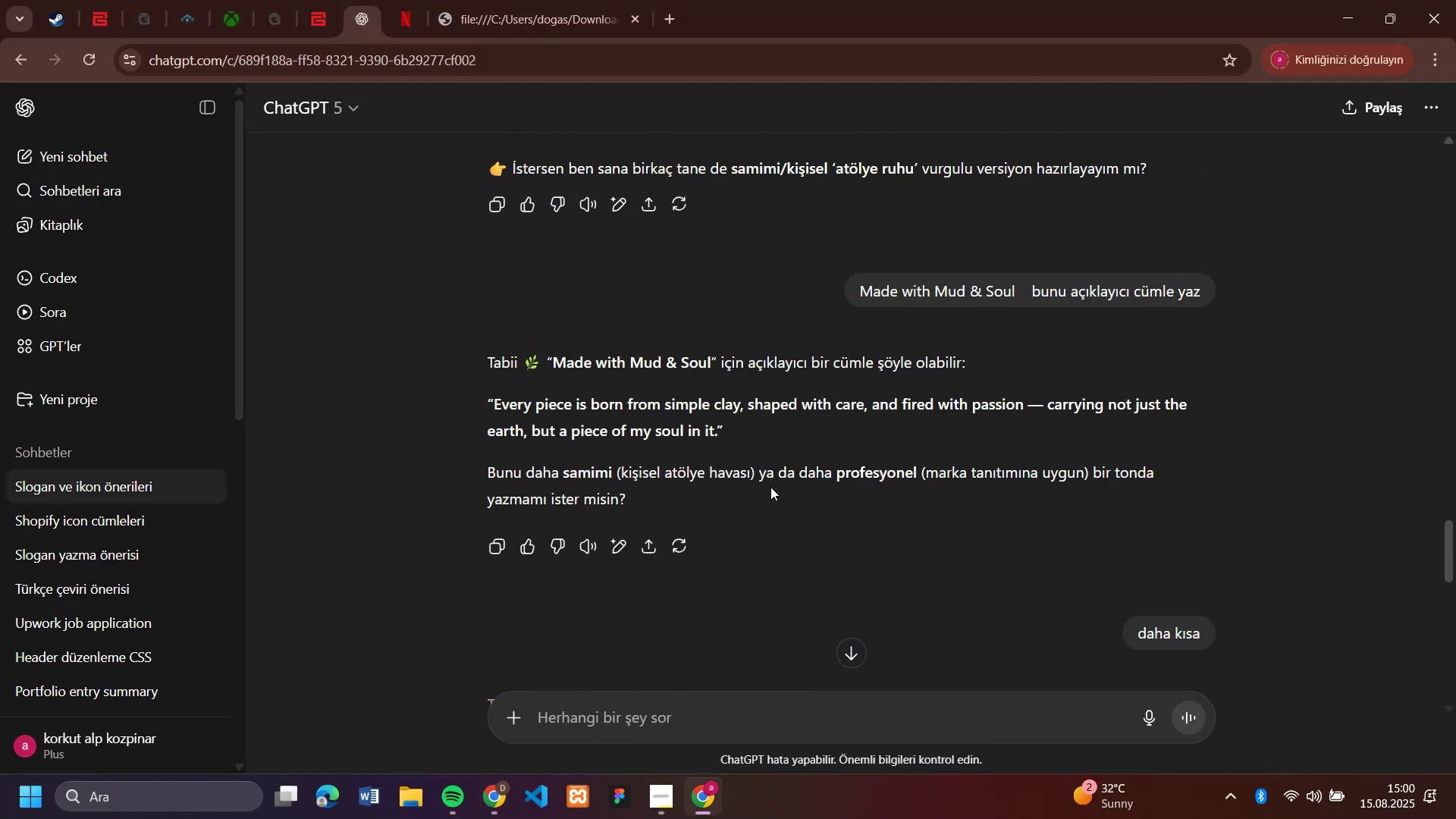 
scroll: coordinate [759, 520], scroll_direction: down, amount: 12.0
 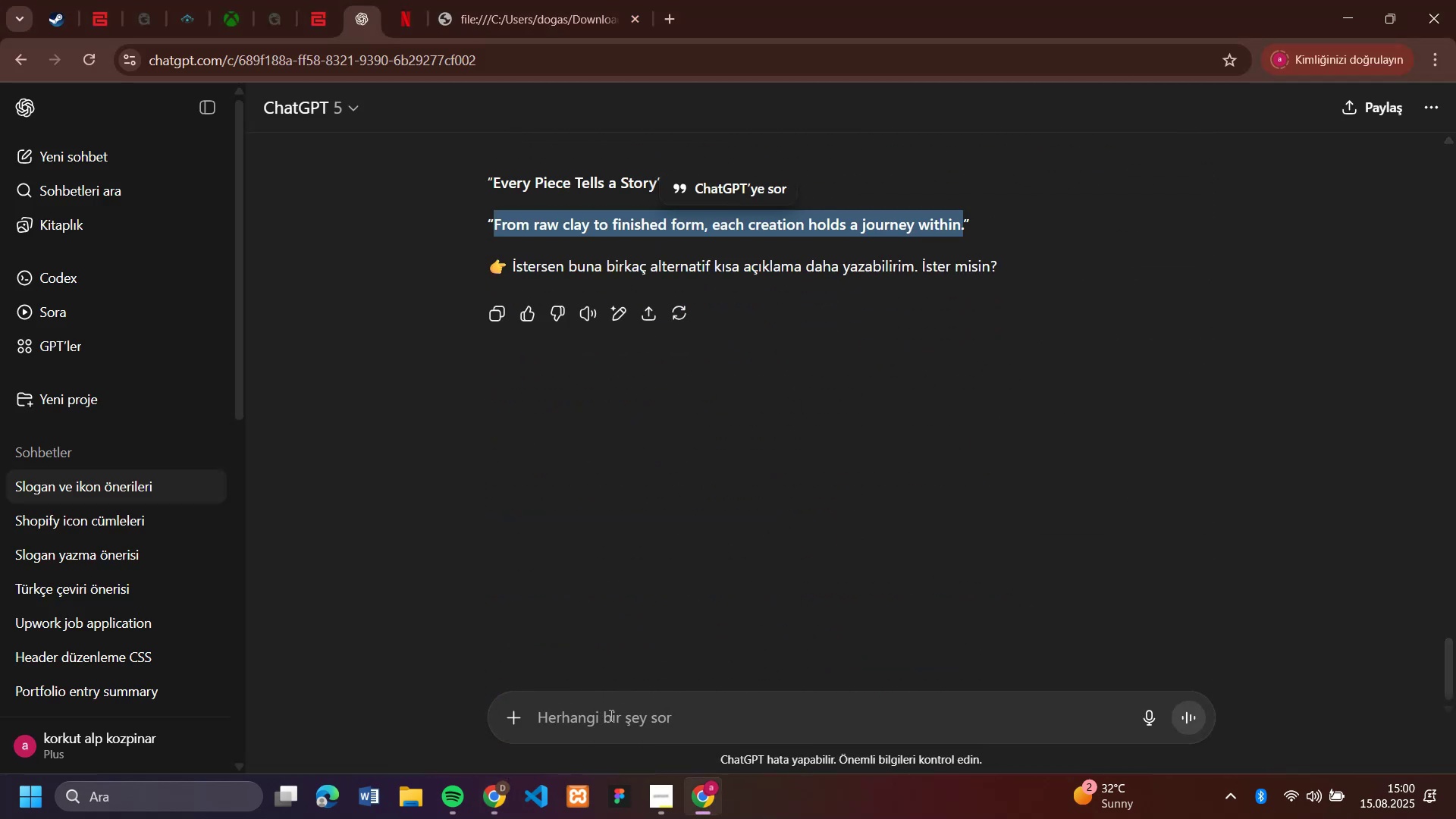 
left_click([604, 731])
 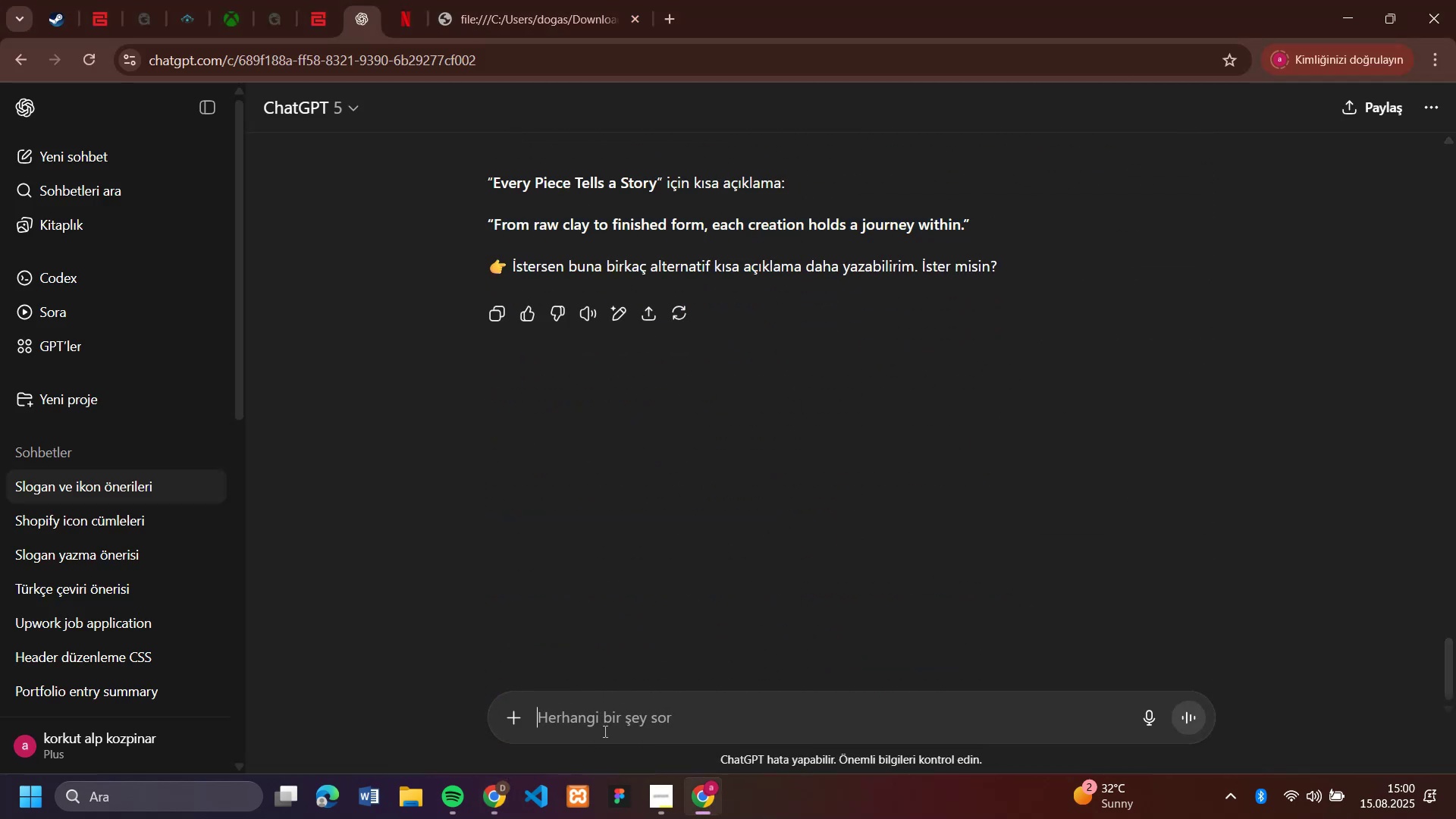 
key(Control+V)
 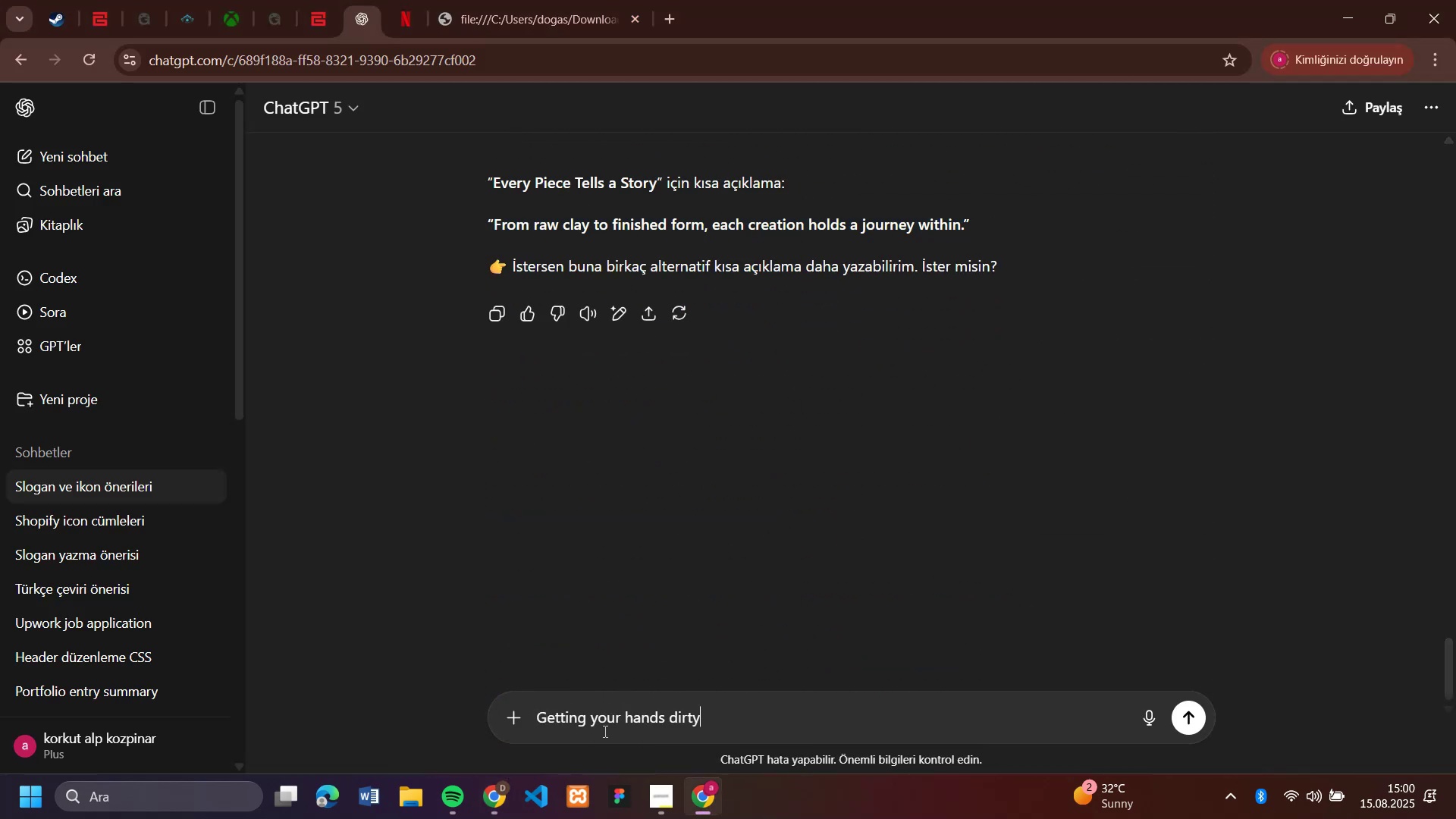 
hold_key(key=Space, duration=0.61)
 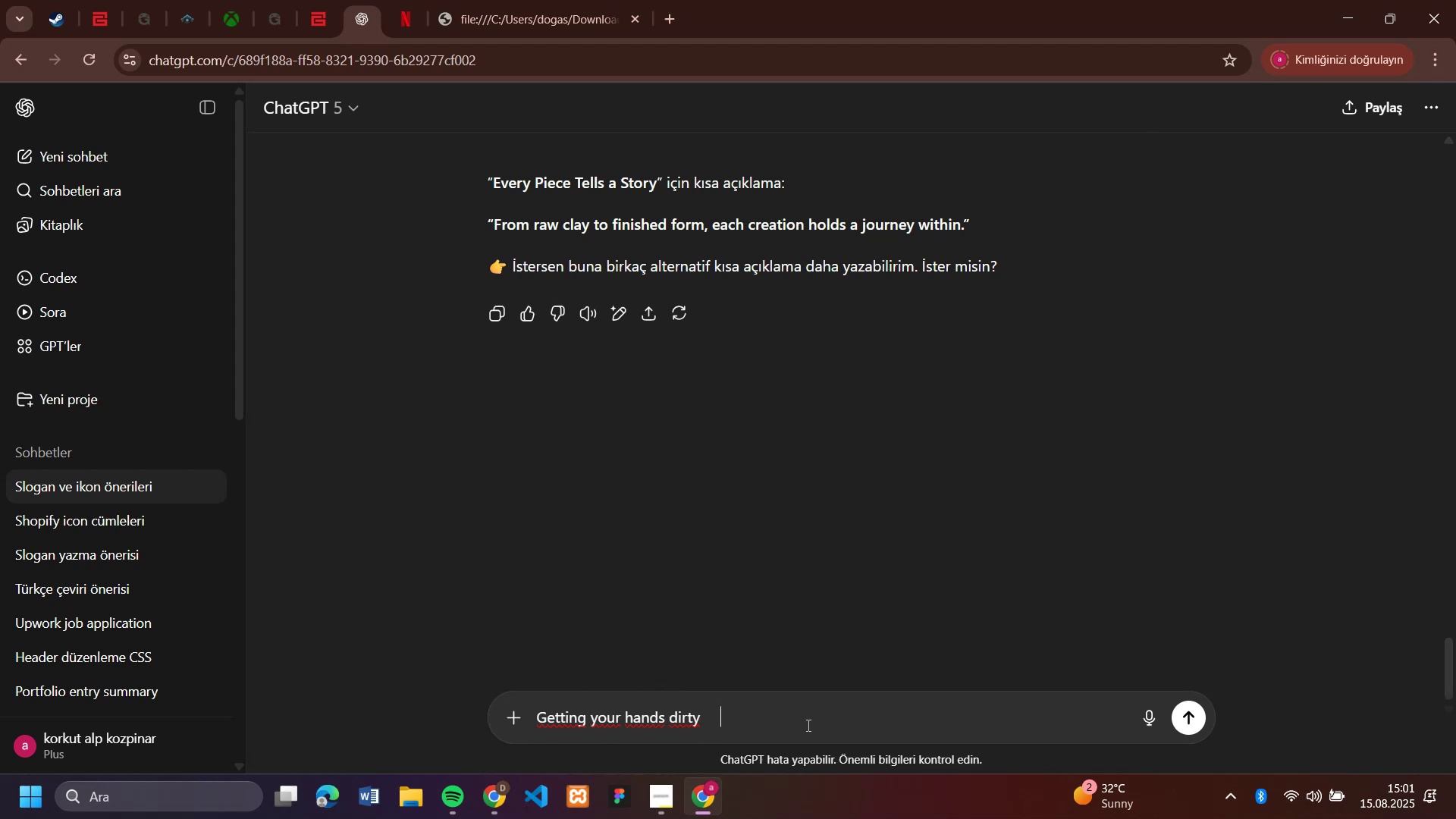 
type(bunun'\'n 1 2 c]mlel'k b';ey yaz)
 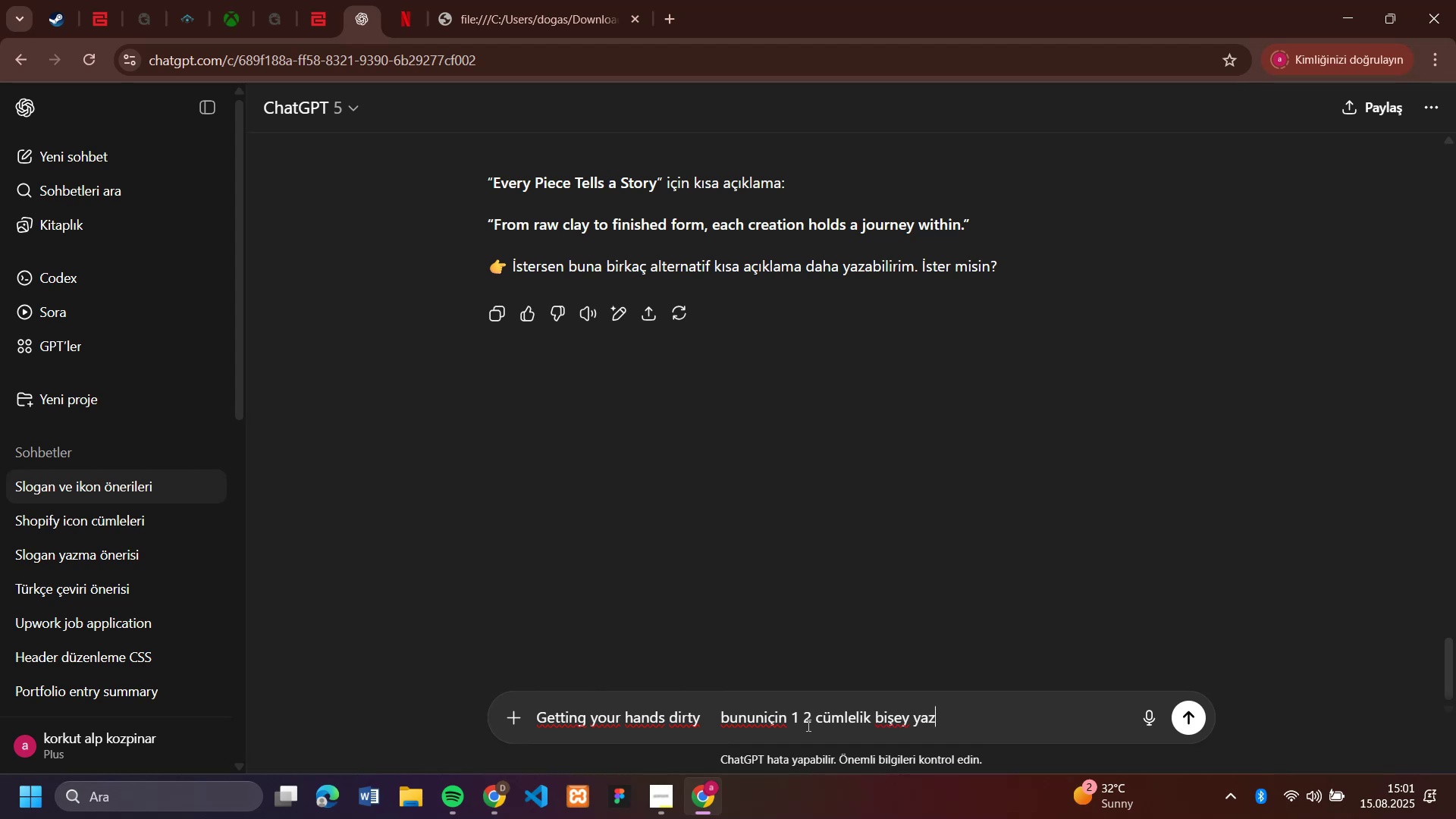 
key(Enter)
 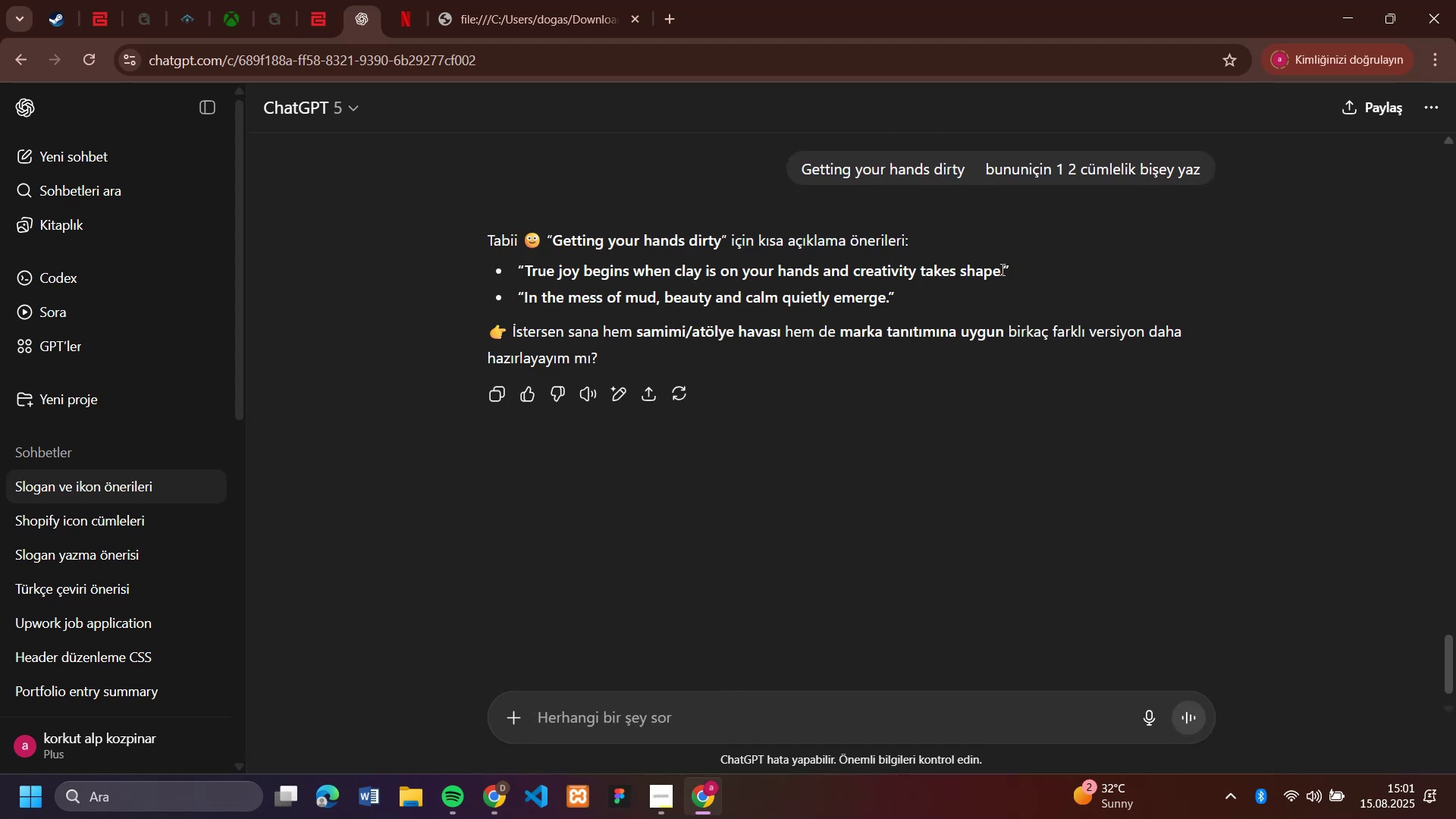 
wait(12.71)
 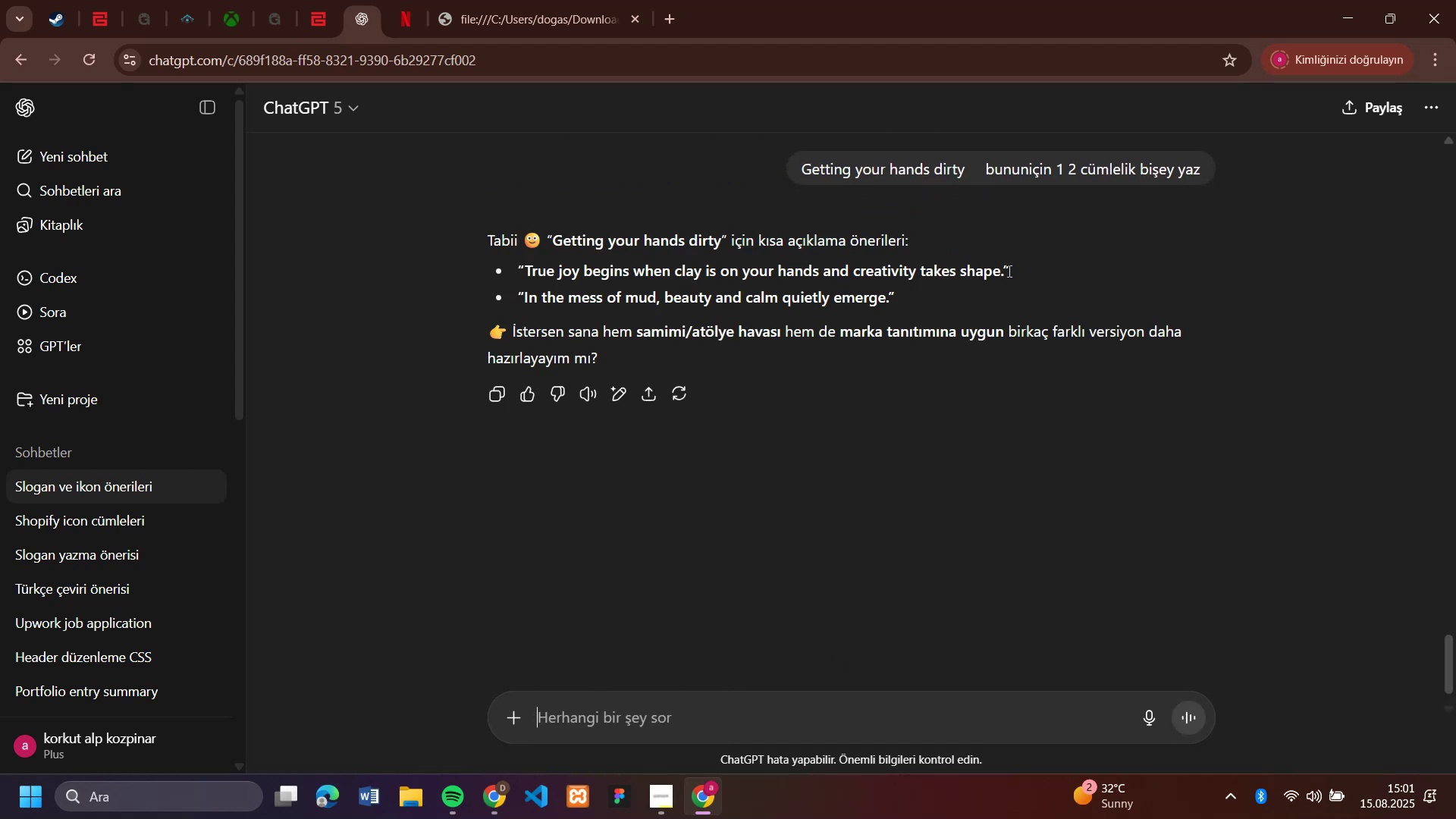 
key(Control+C)
 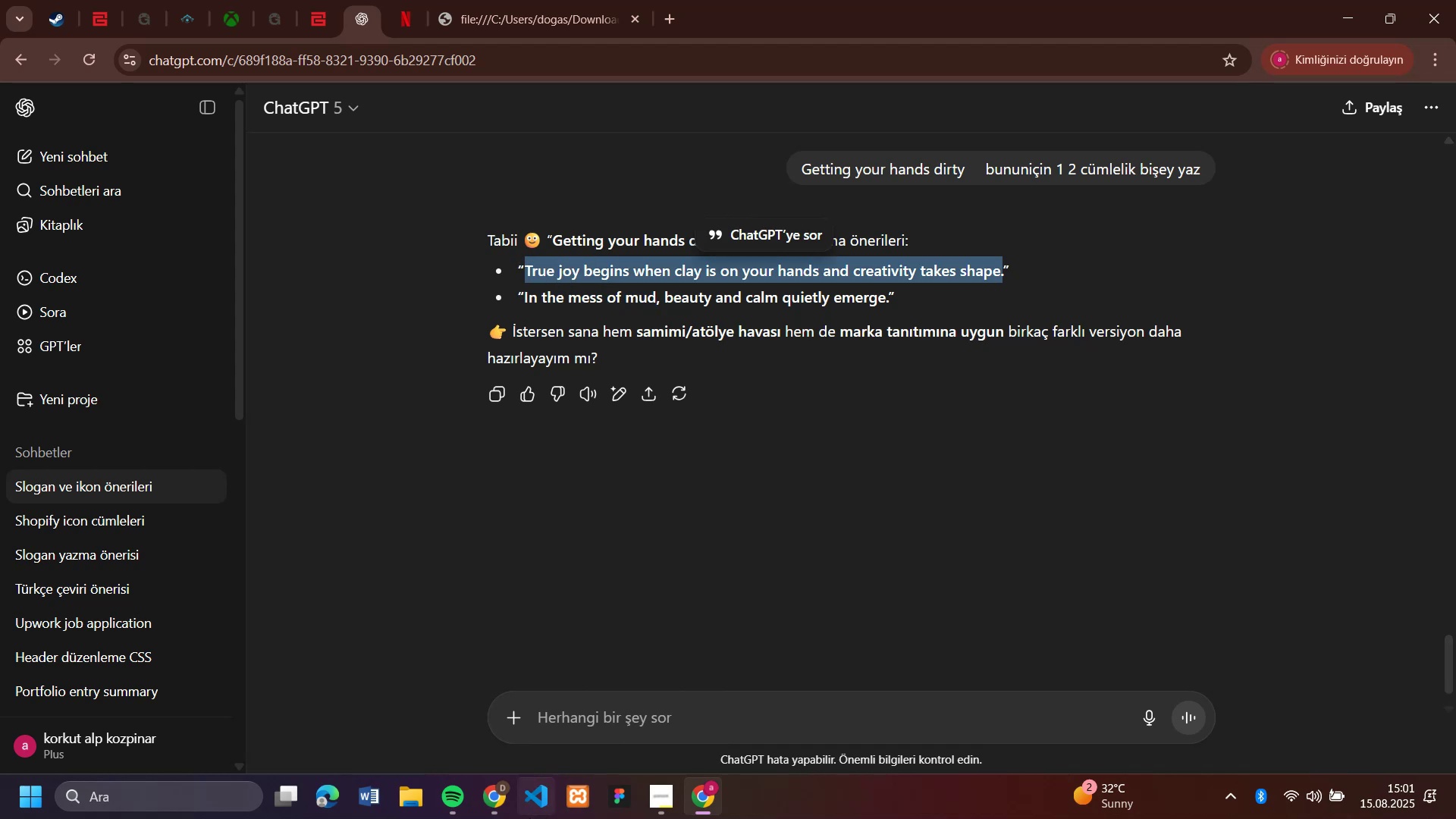 
left_click([498, 788])
 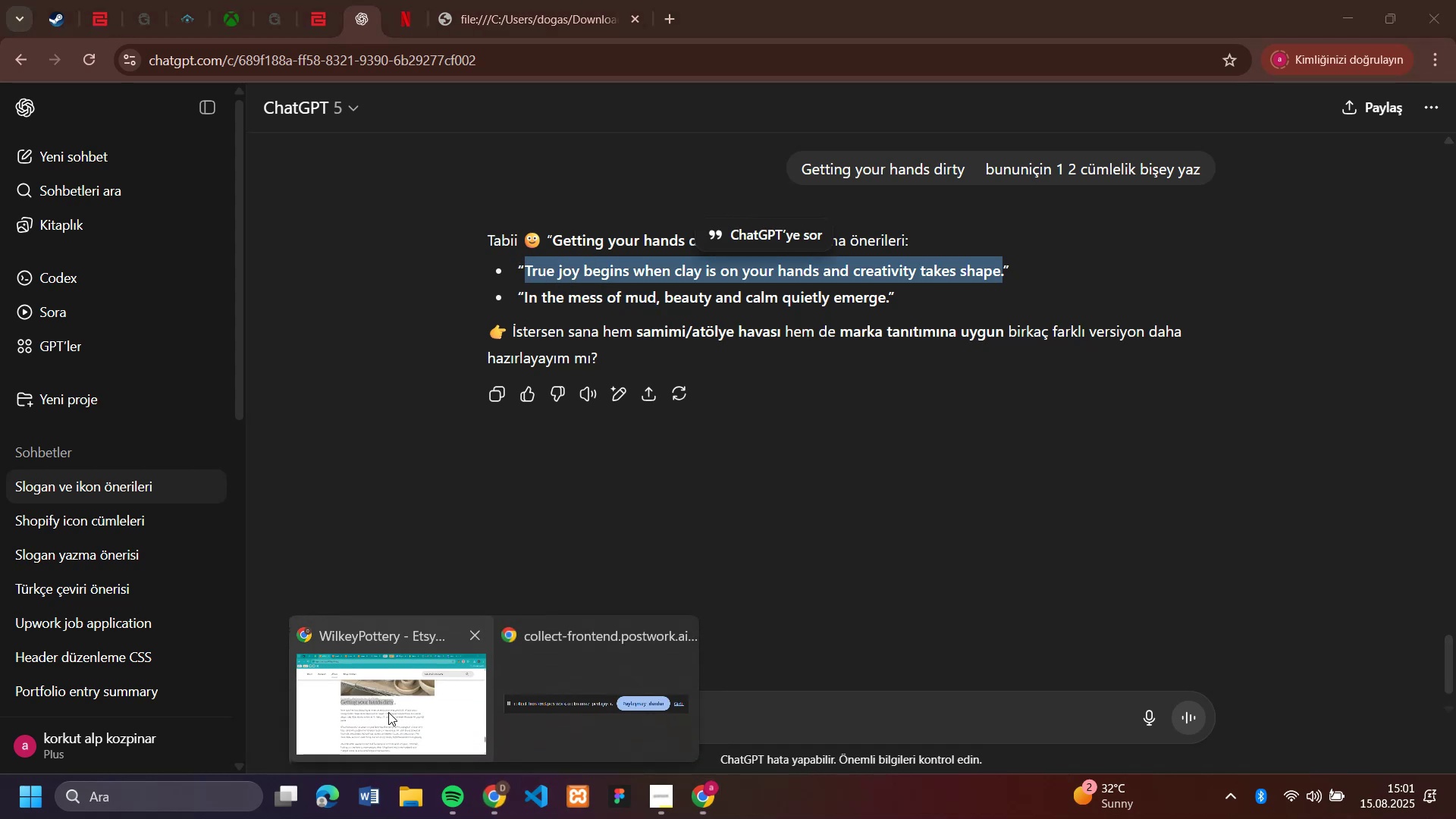 
left_click([385, 705])
 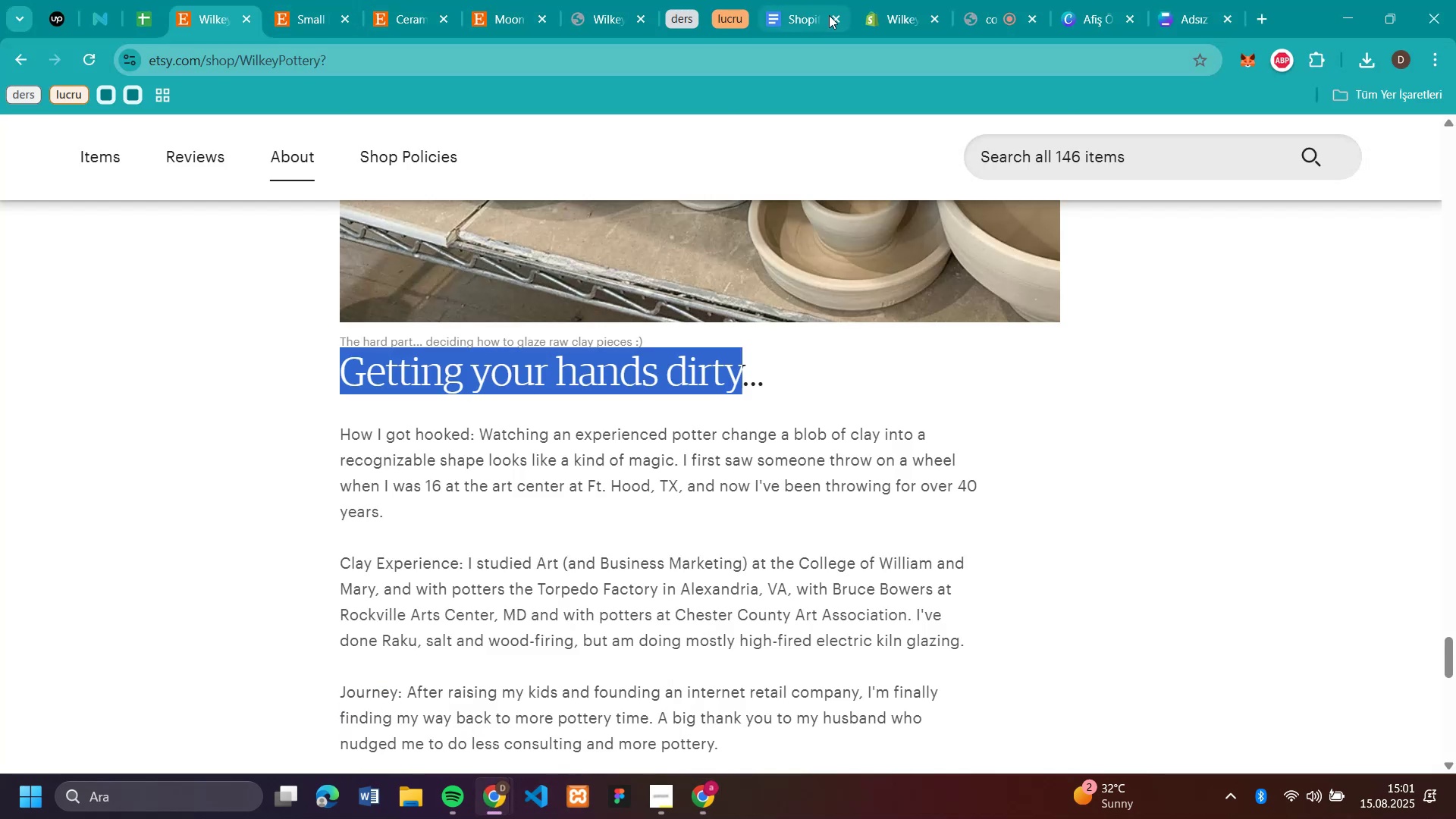 
left_click([913, 20])
 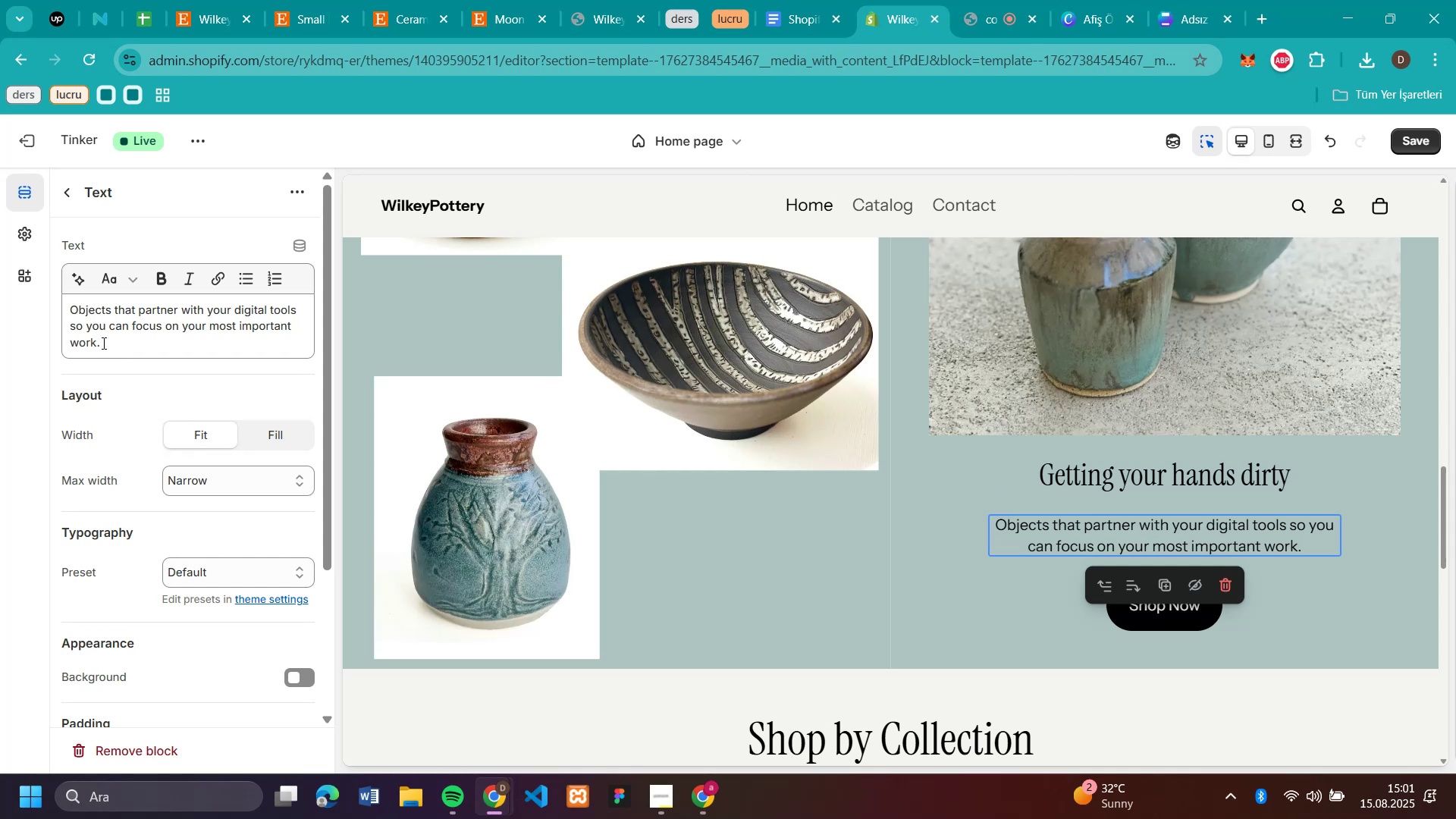 
key(Control+V)
 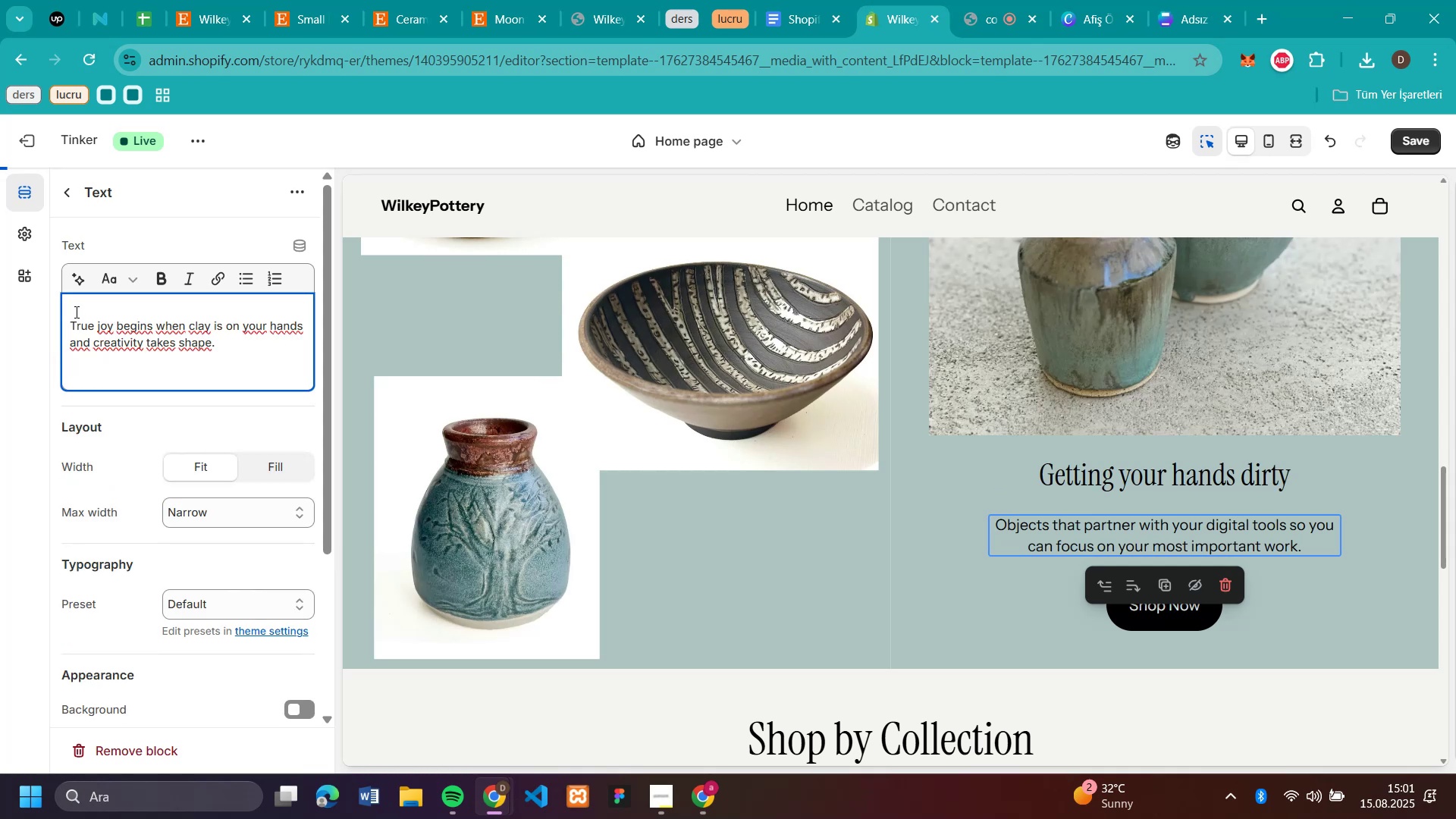 
left_click([74, 310])
 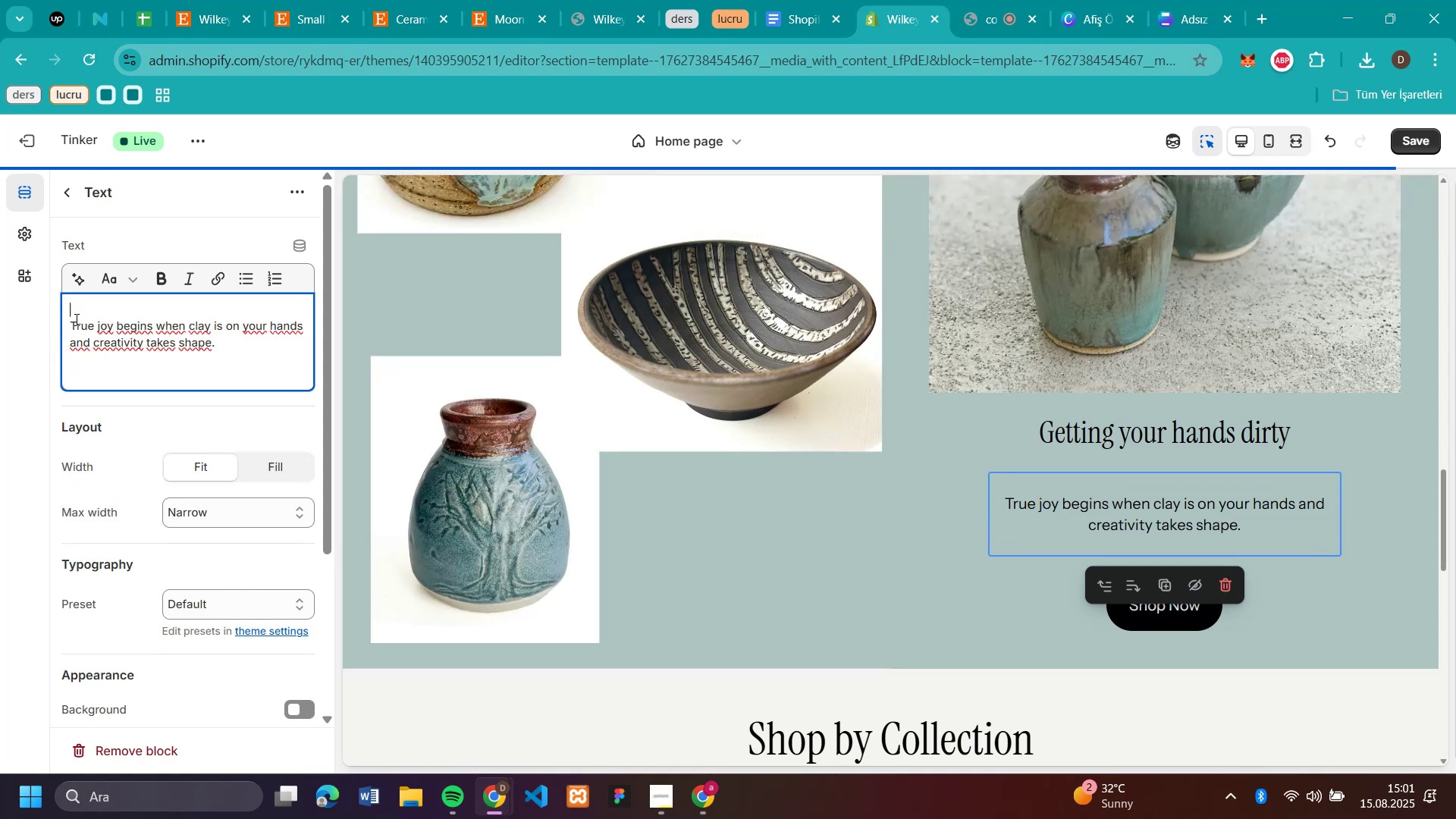 
left_click([74, 320])
 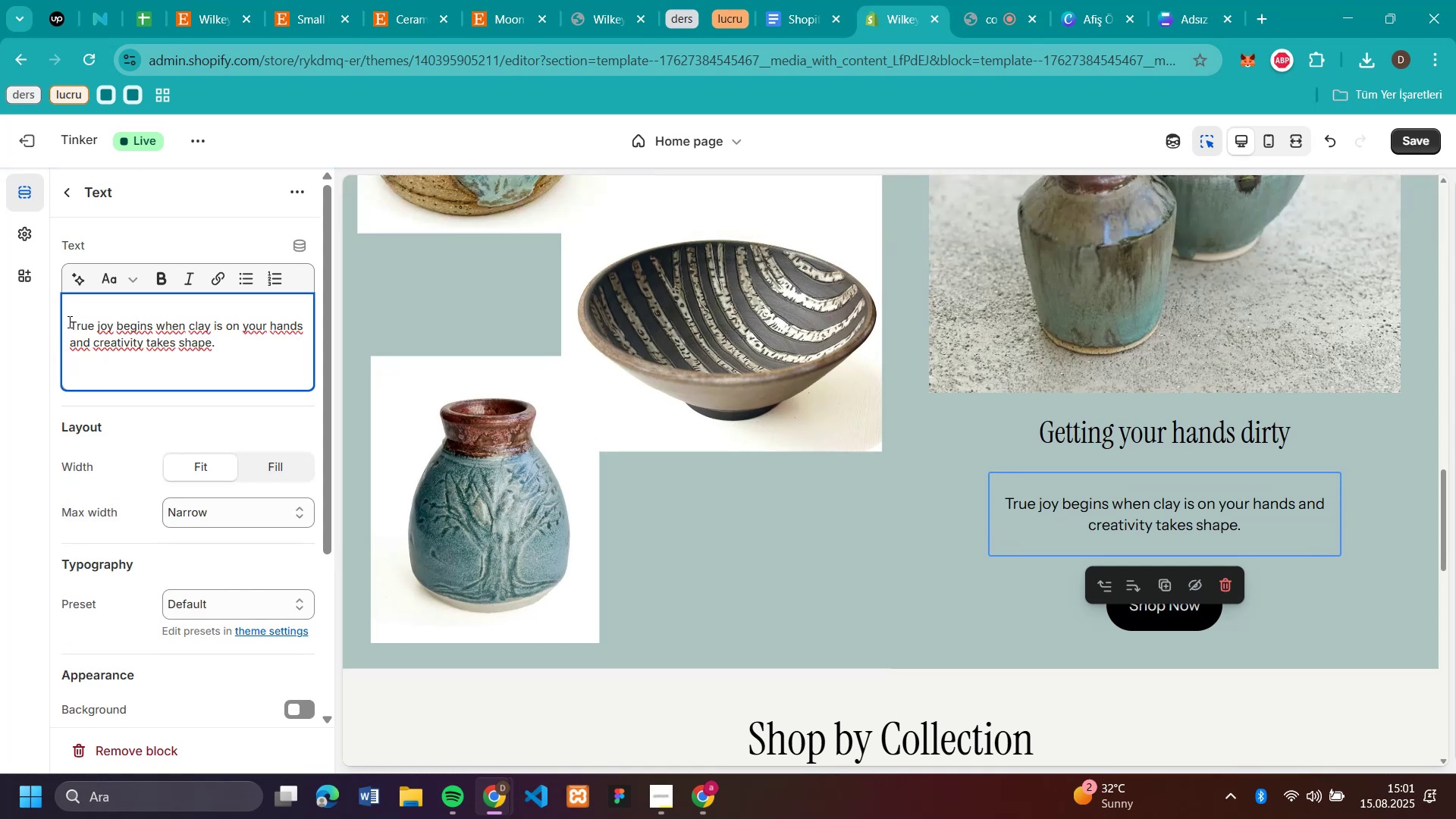 
left_click([70, 322])
 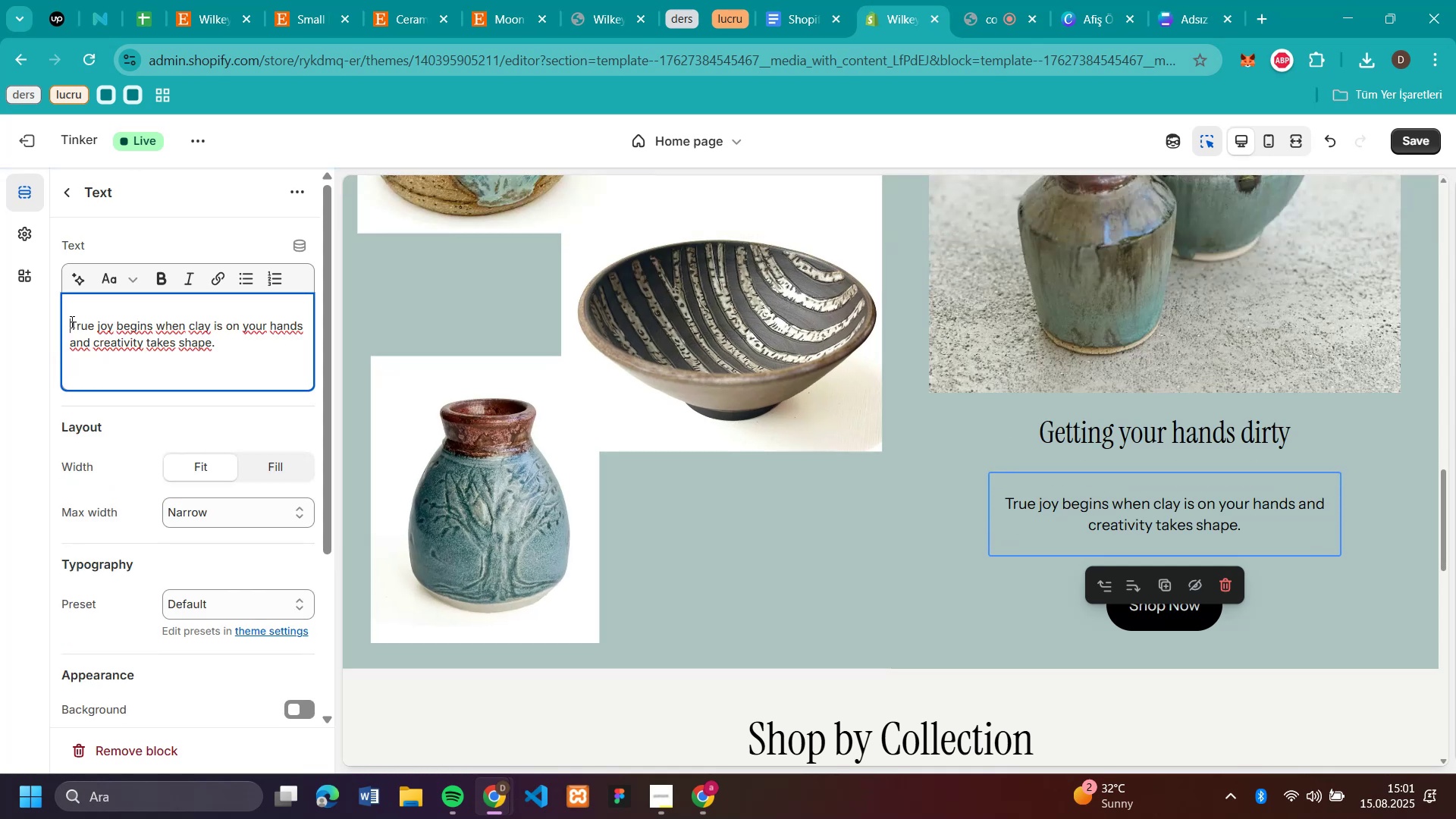 
key(Backspace)
 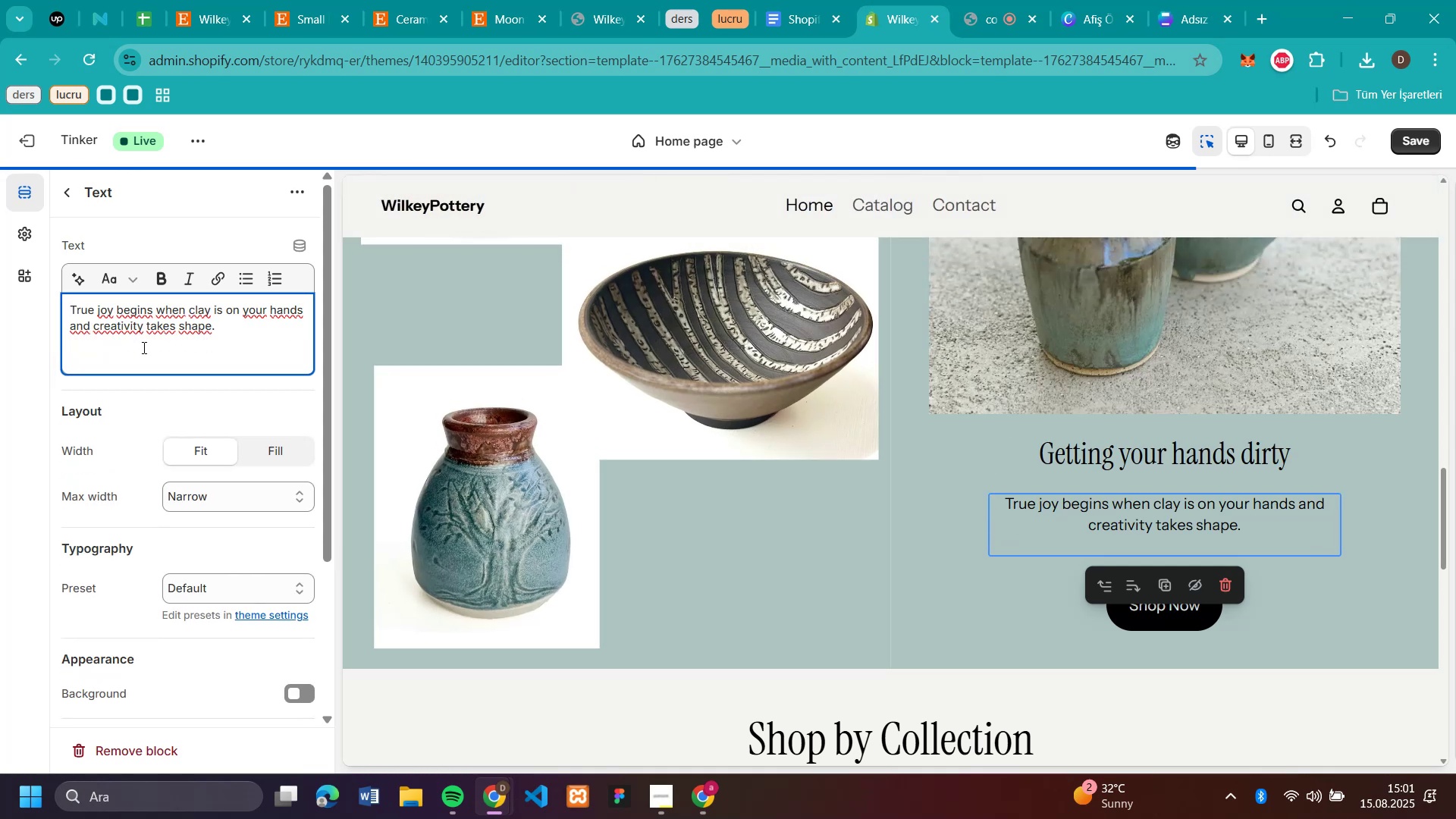 
left_click([140, 355])
 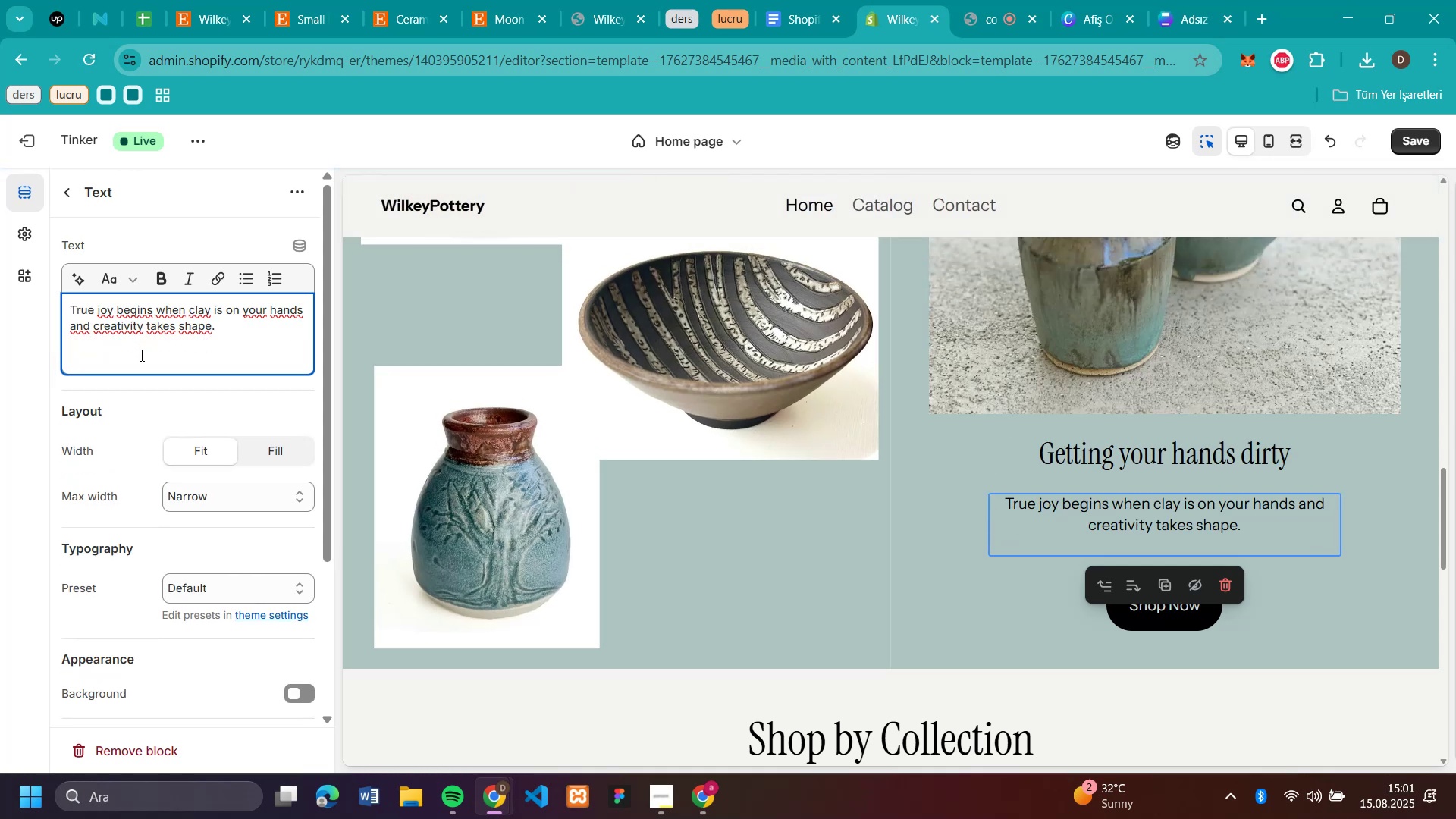 
key(Backspace)
 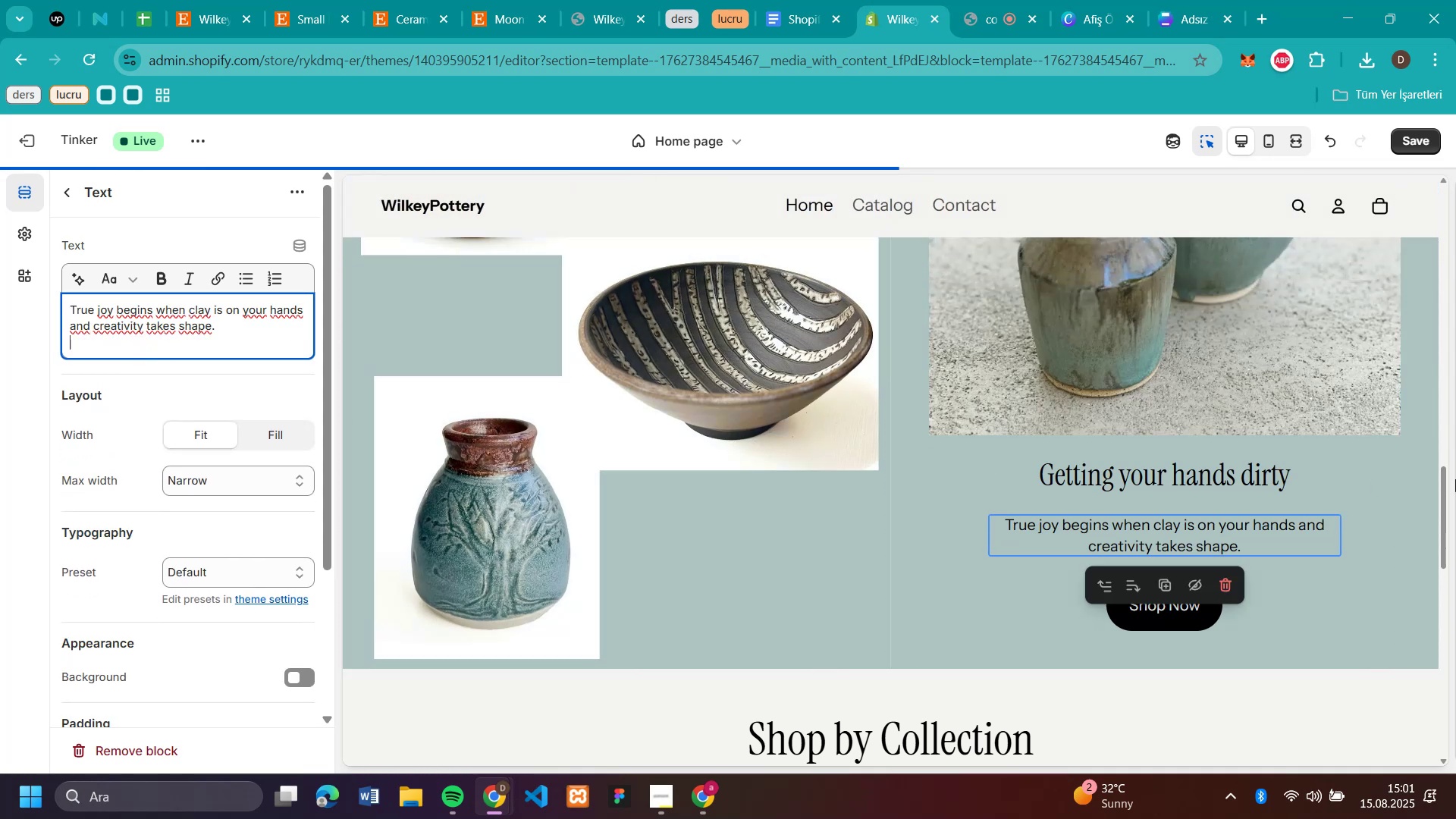 
scroll: coordinate [1355, 447], scroll_direction: up, amount: 1.0
 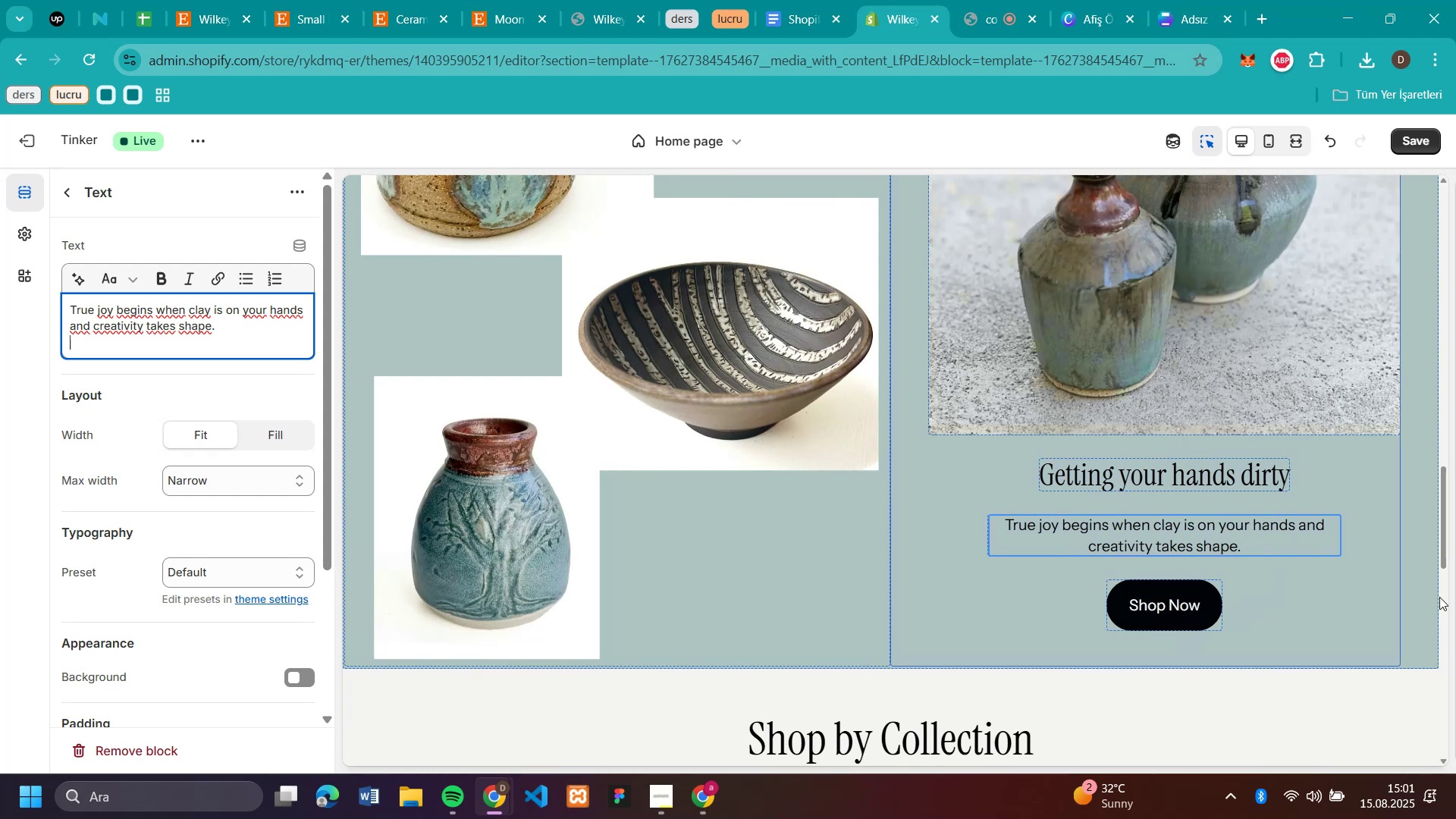 
scroll: coordinate [843, 587], scroll_direction: down, amount: 13.0
 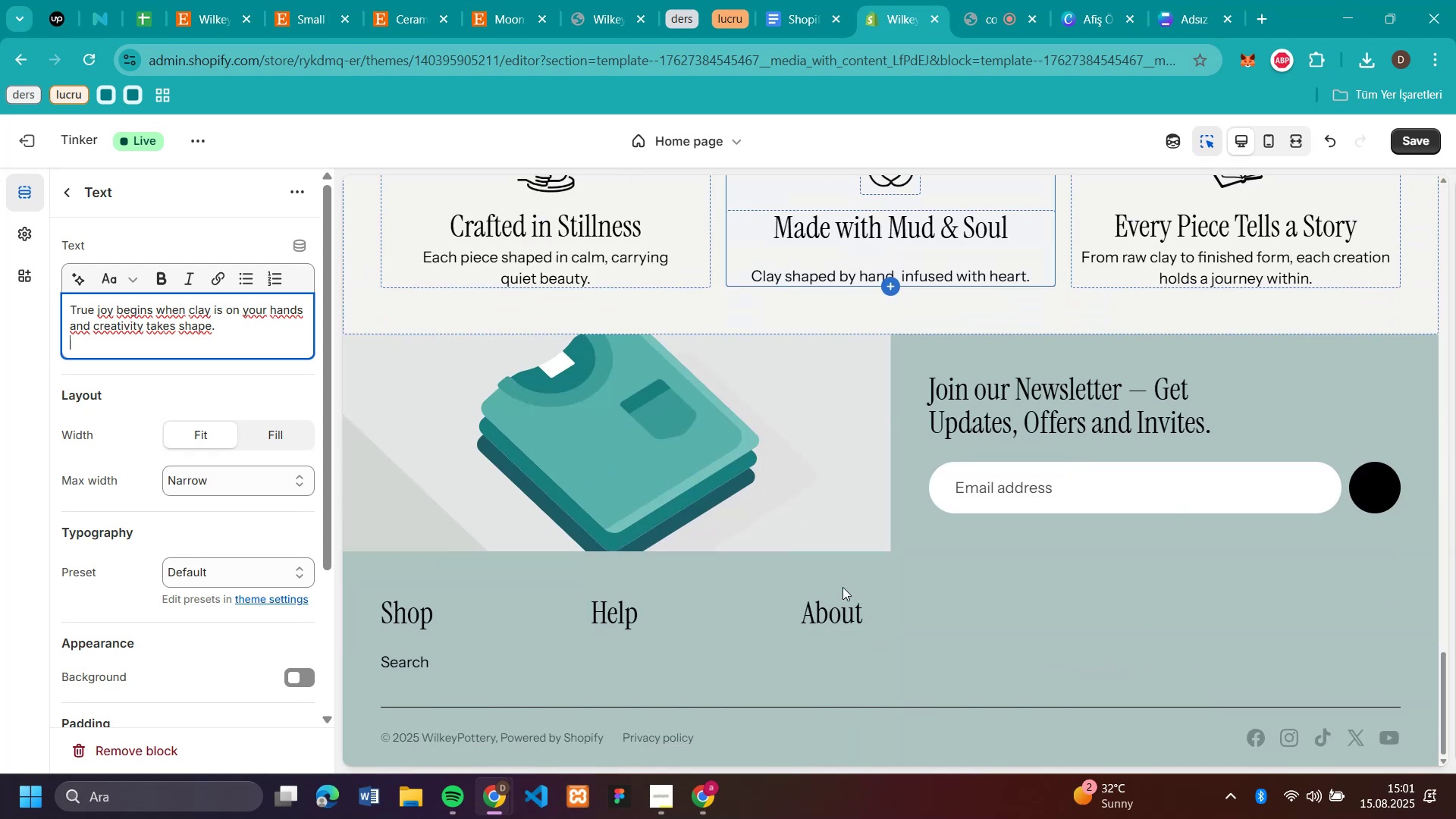 
scroll: coordinate [843, 587], scroll_direction: up, amount: 35.0
 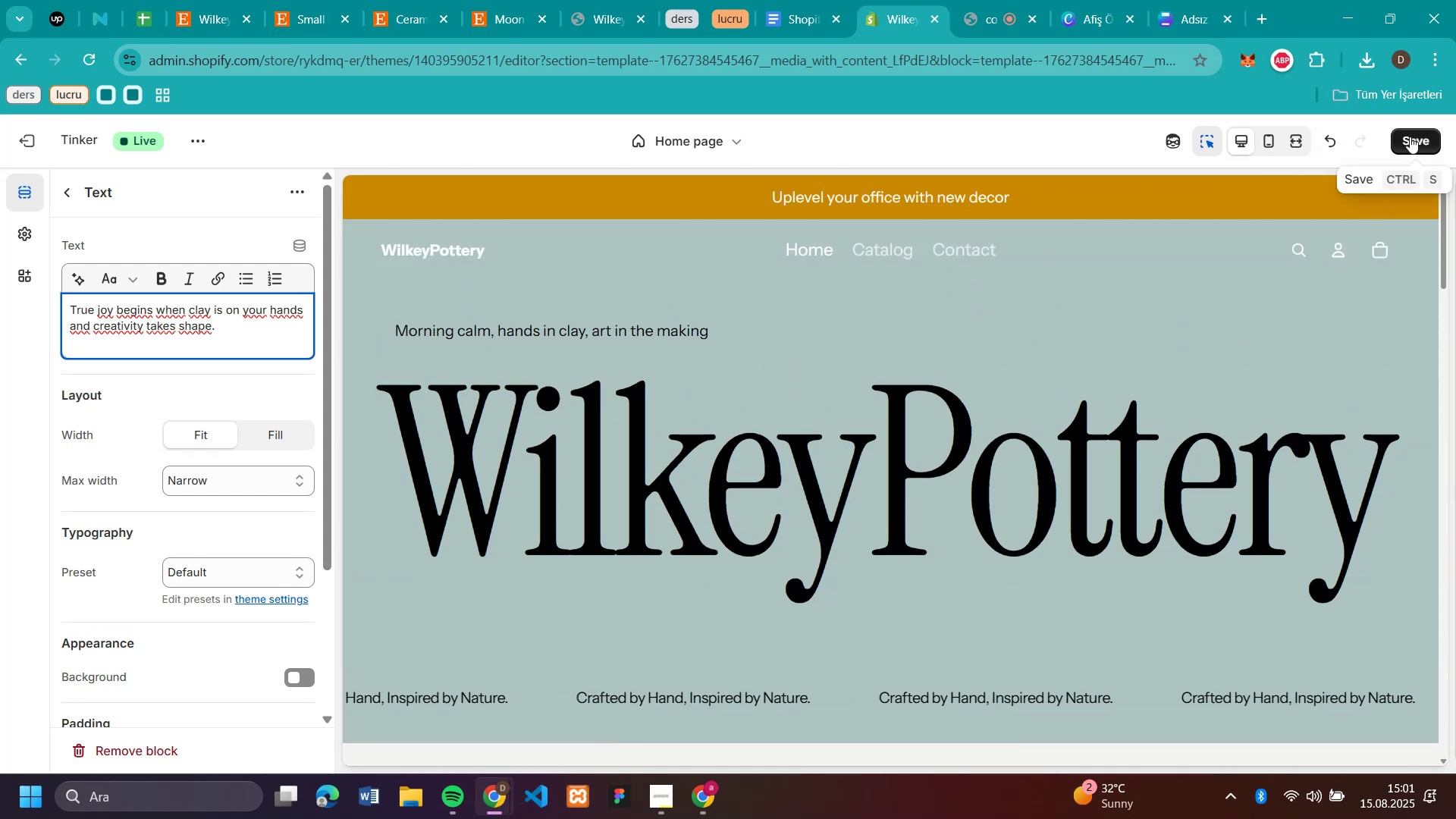 
left_click([1419, 139])
 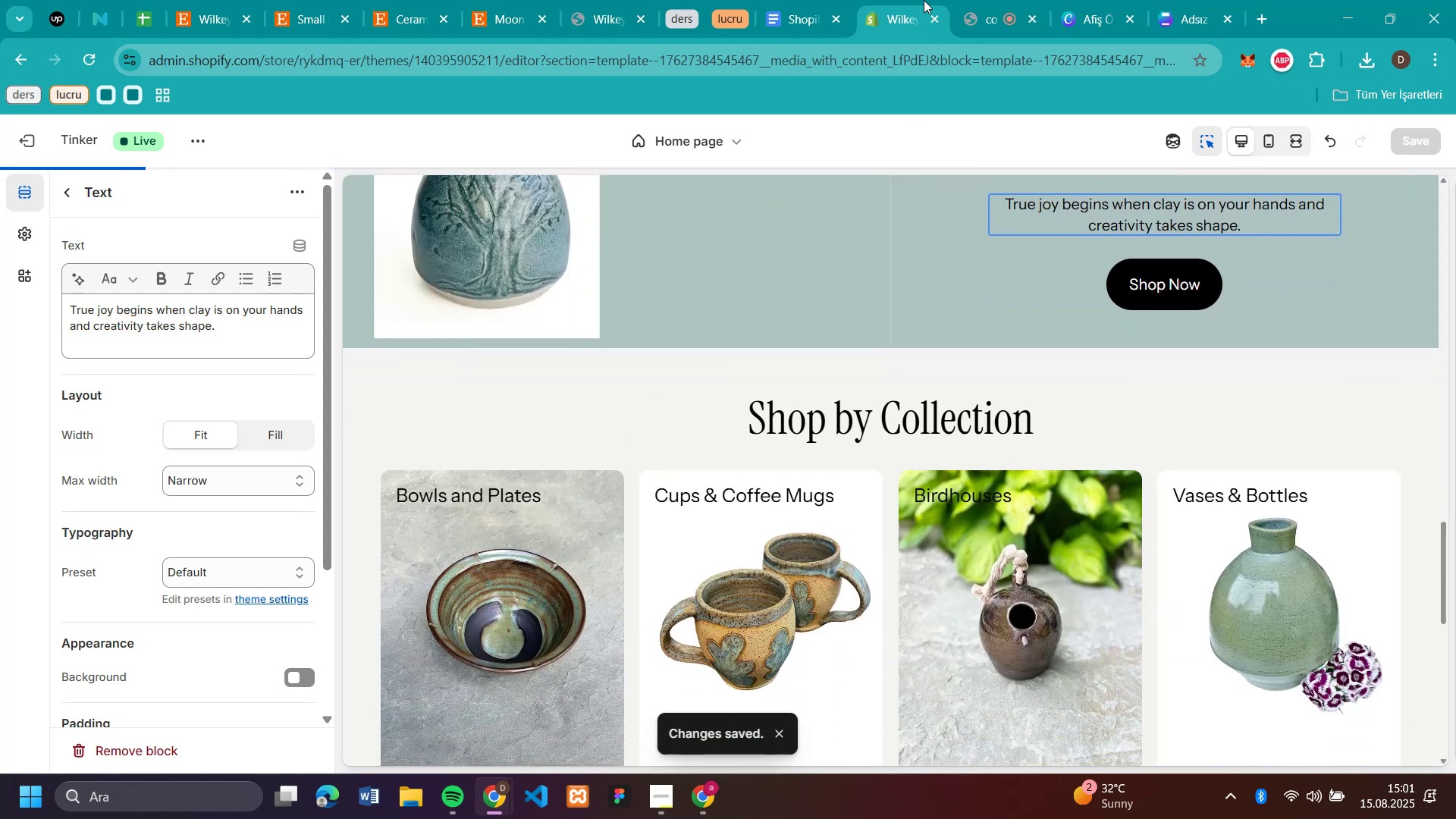 
left_click([982, 11])
 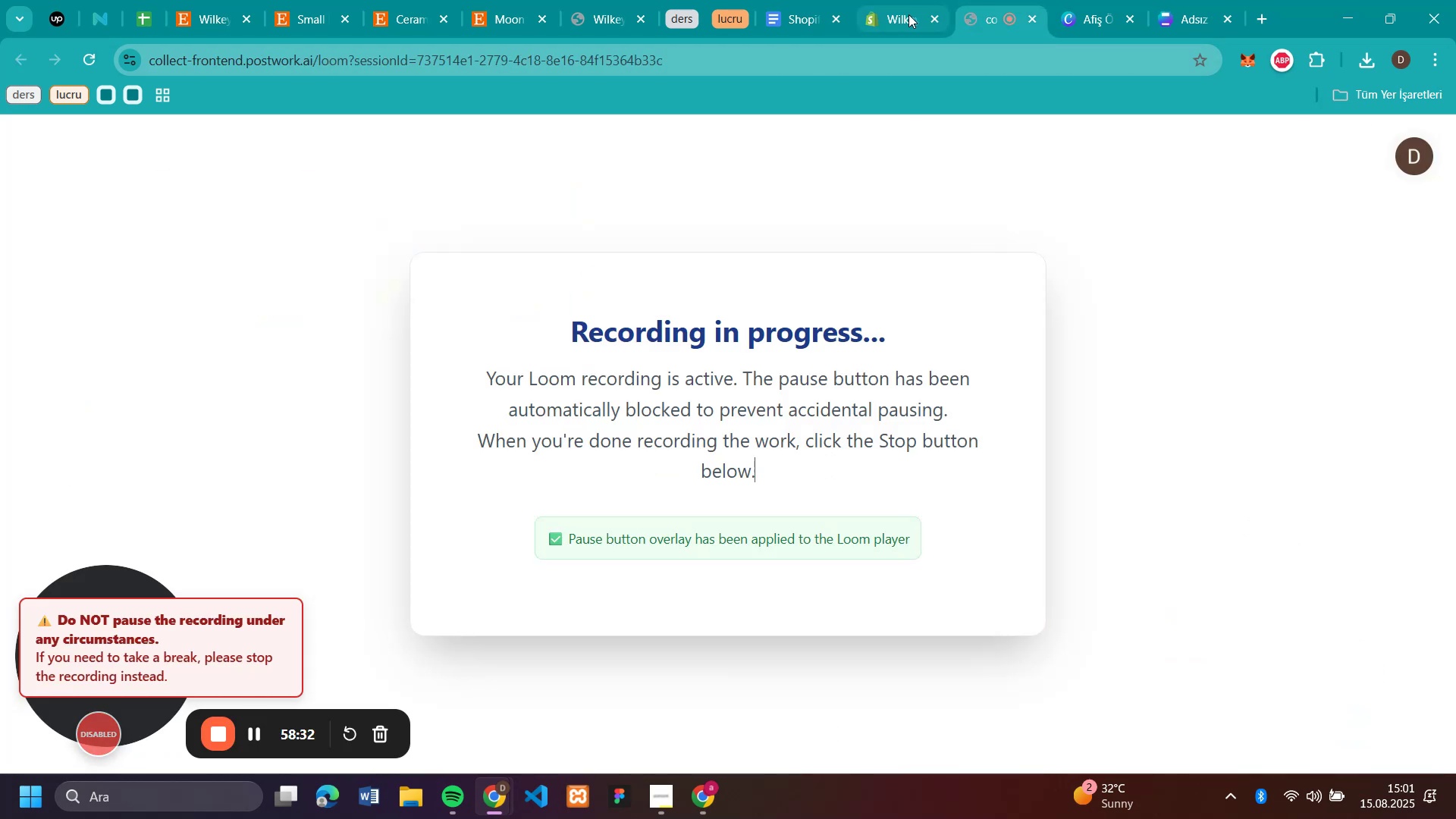 
left_click([890, 20])
 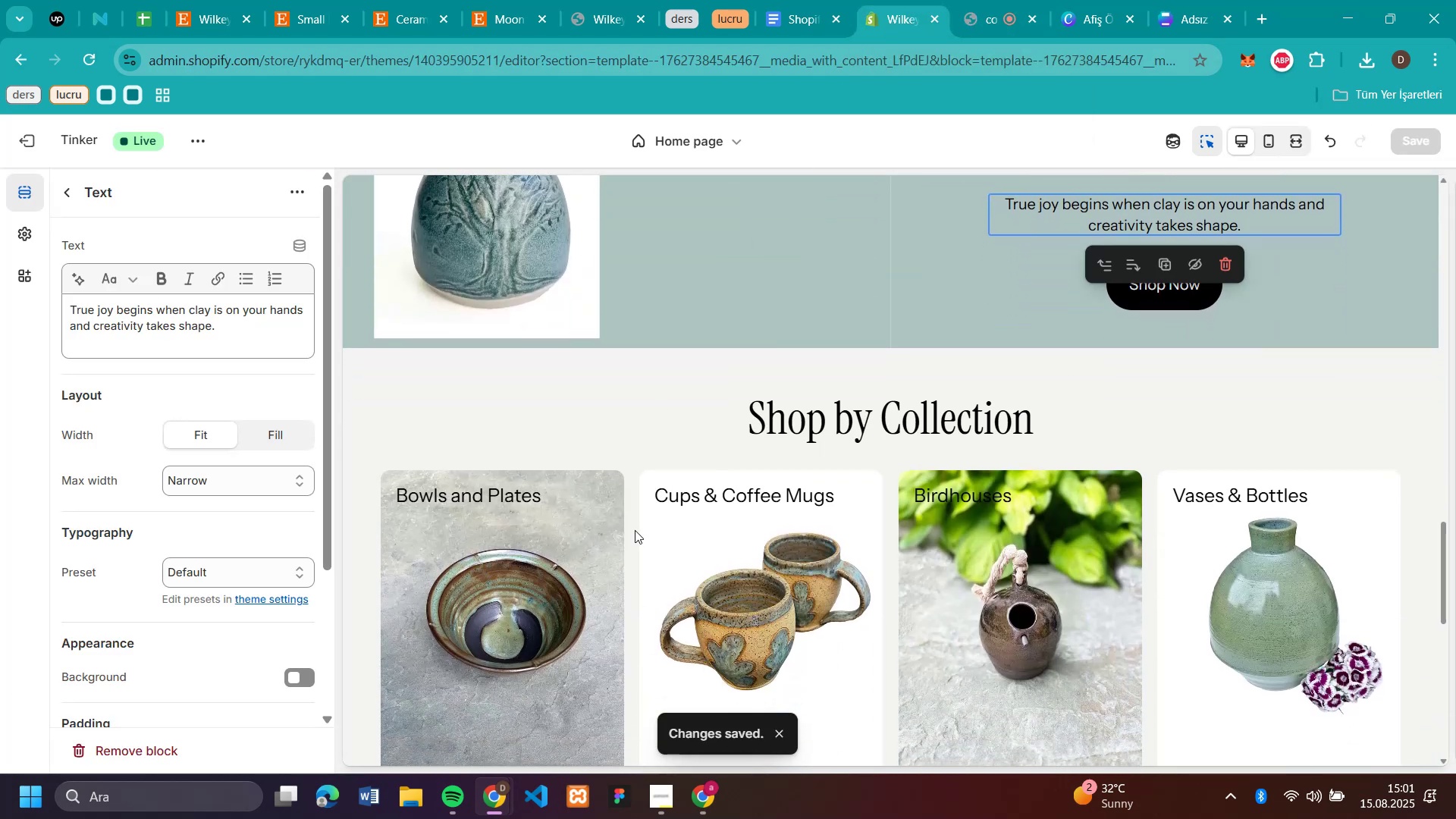 
scroll: coordinate [1178, 440], scroll_direction: down, amount: 23.0
 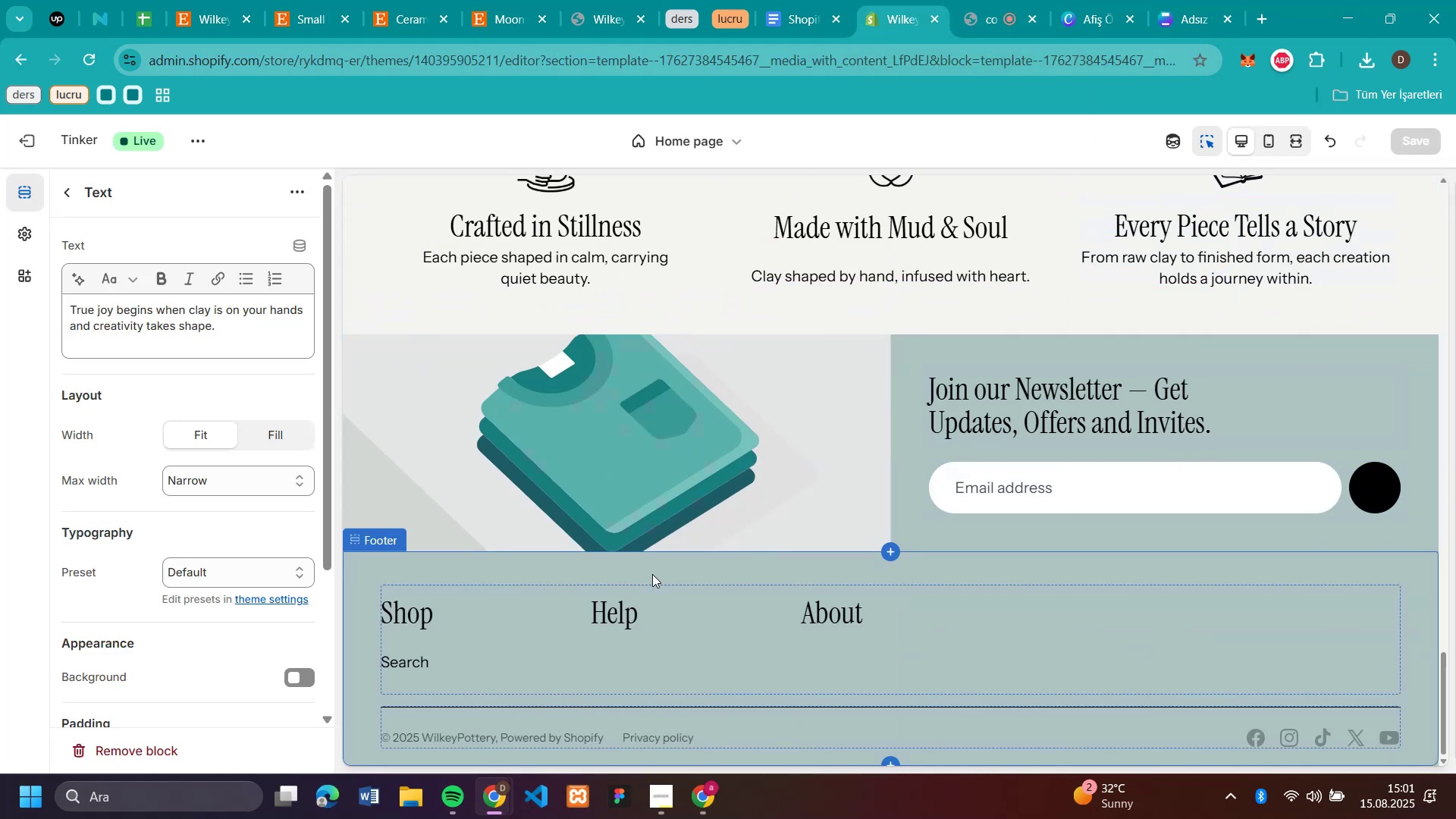 
scroll: coordinate [652, 574], scroll_direction: up, amount: 3.0
 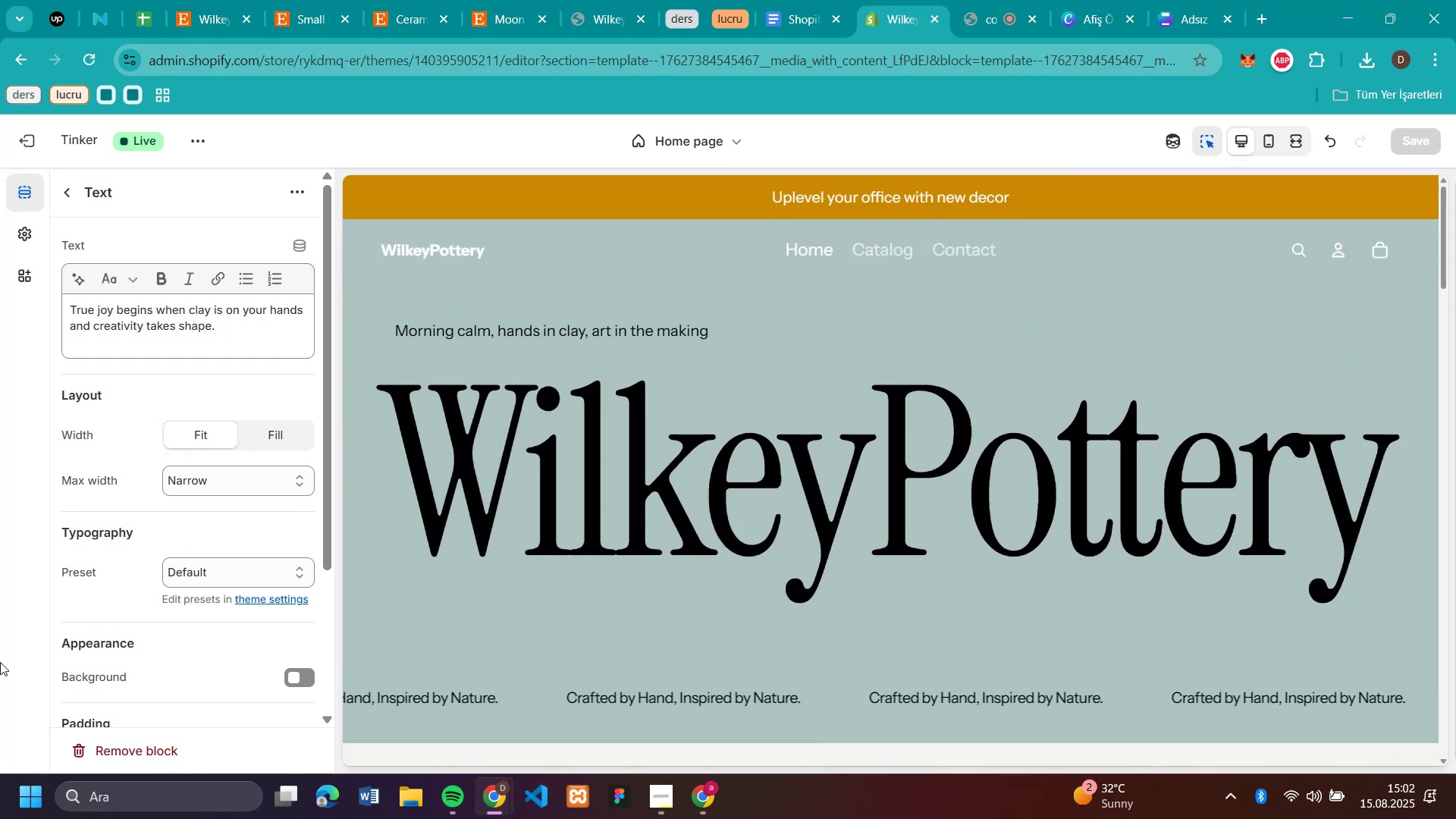 
mouse_move([1193, 588])
 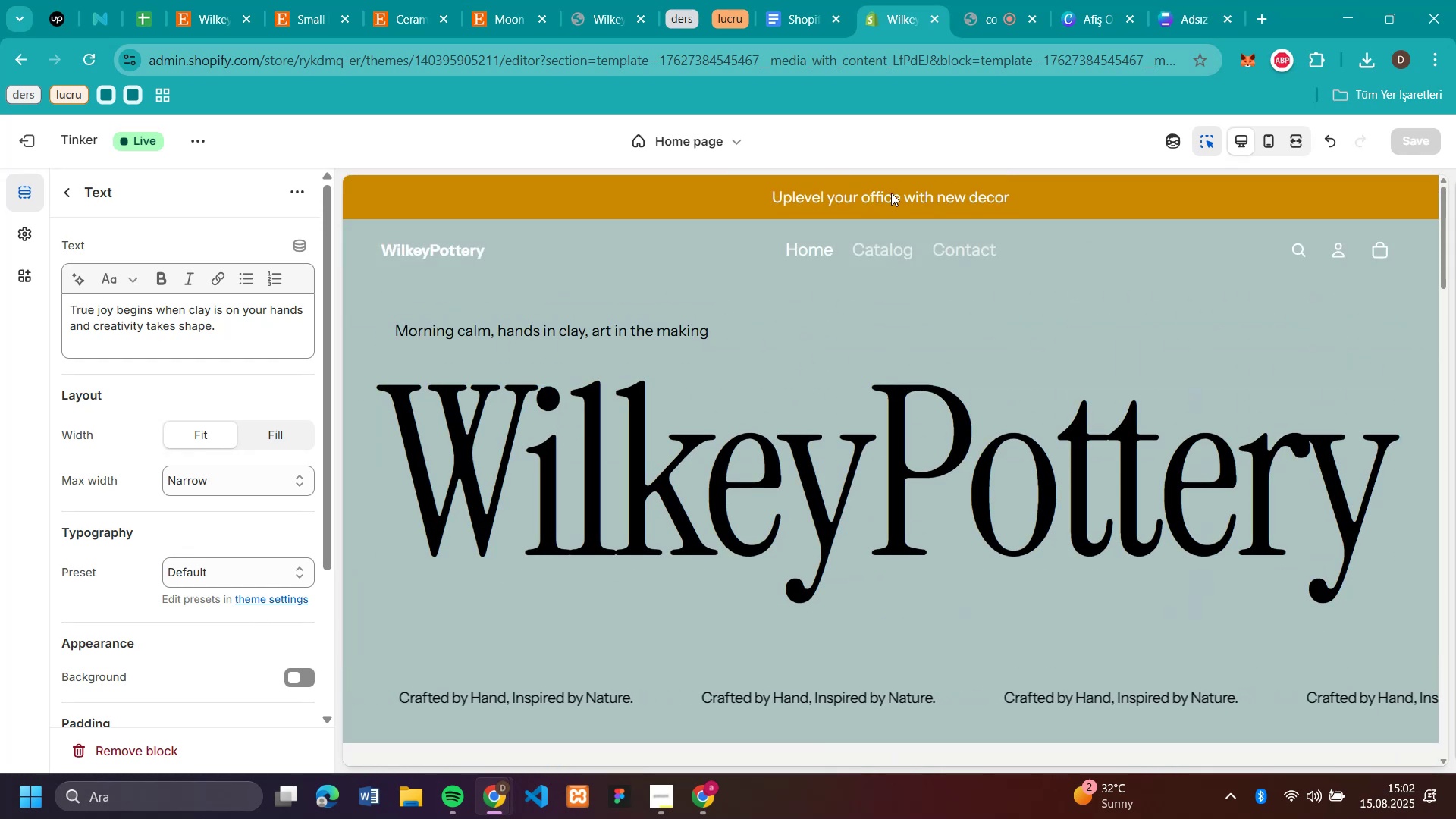 
left_click([893, 194])
 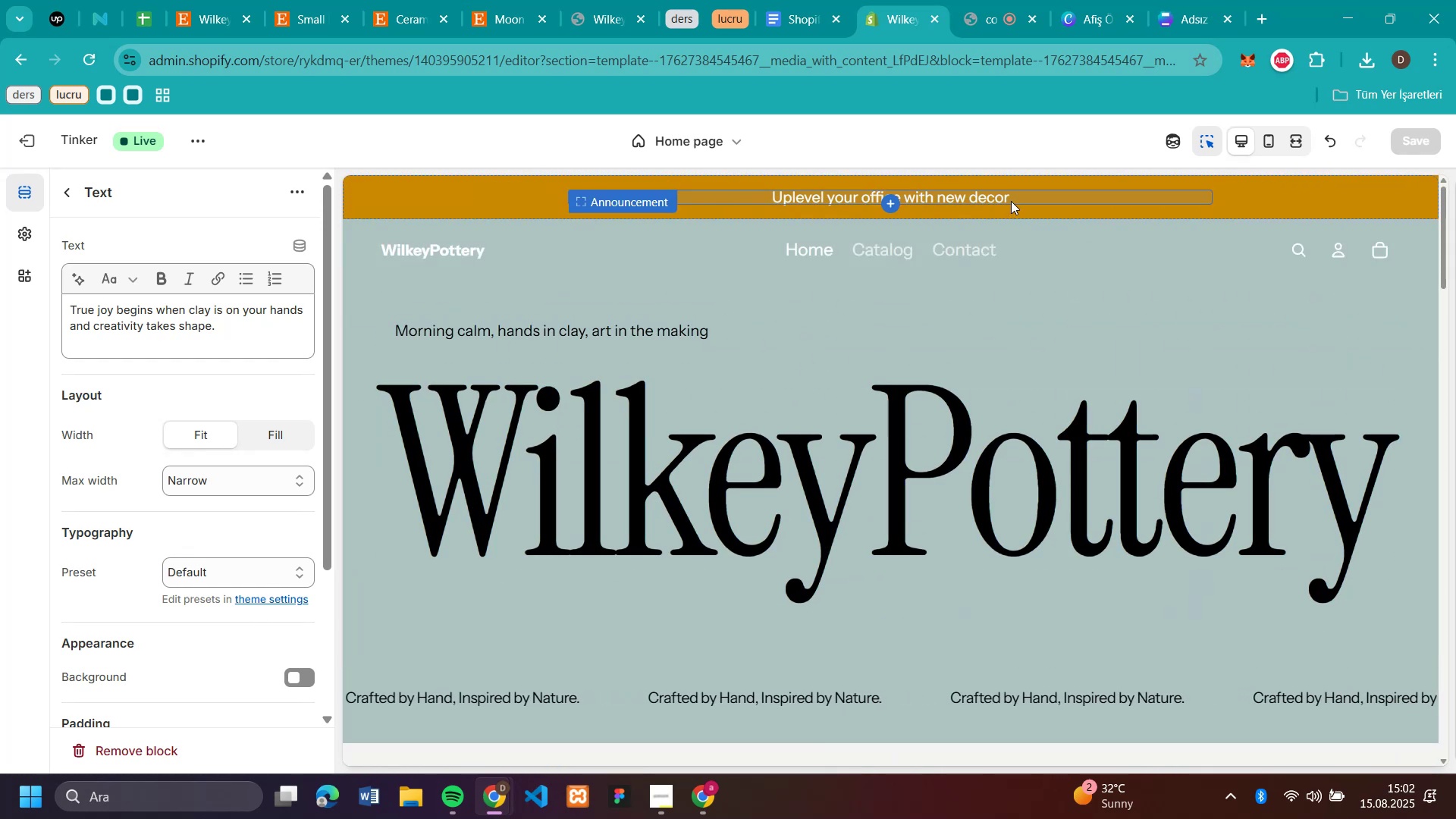 
left_click([1007, 198])
 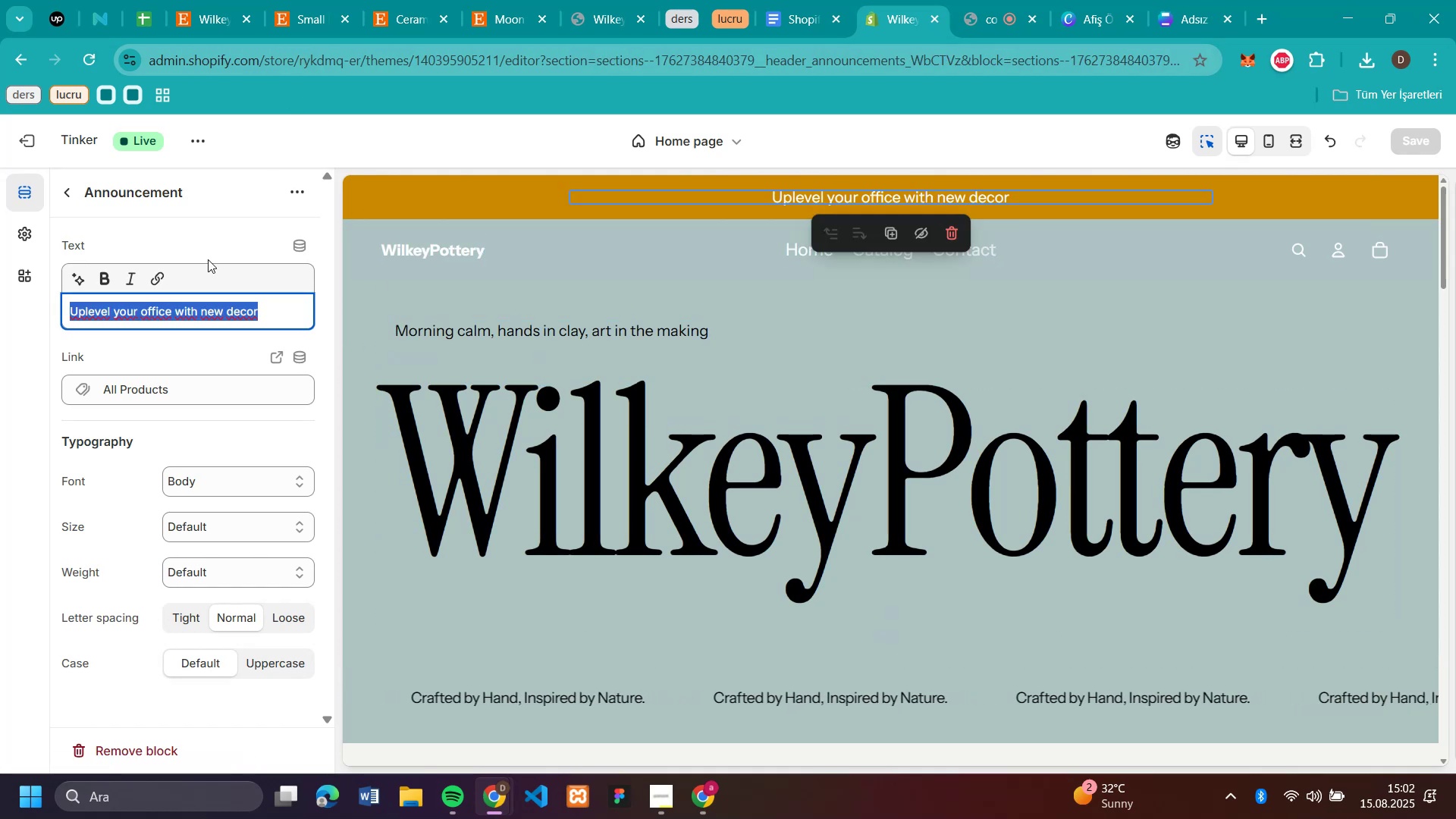 
wait(7.09)
 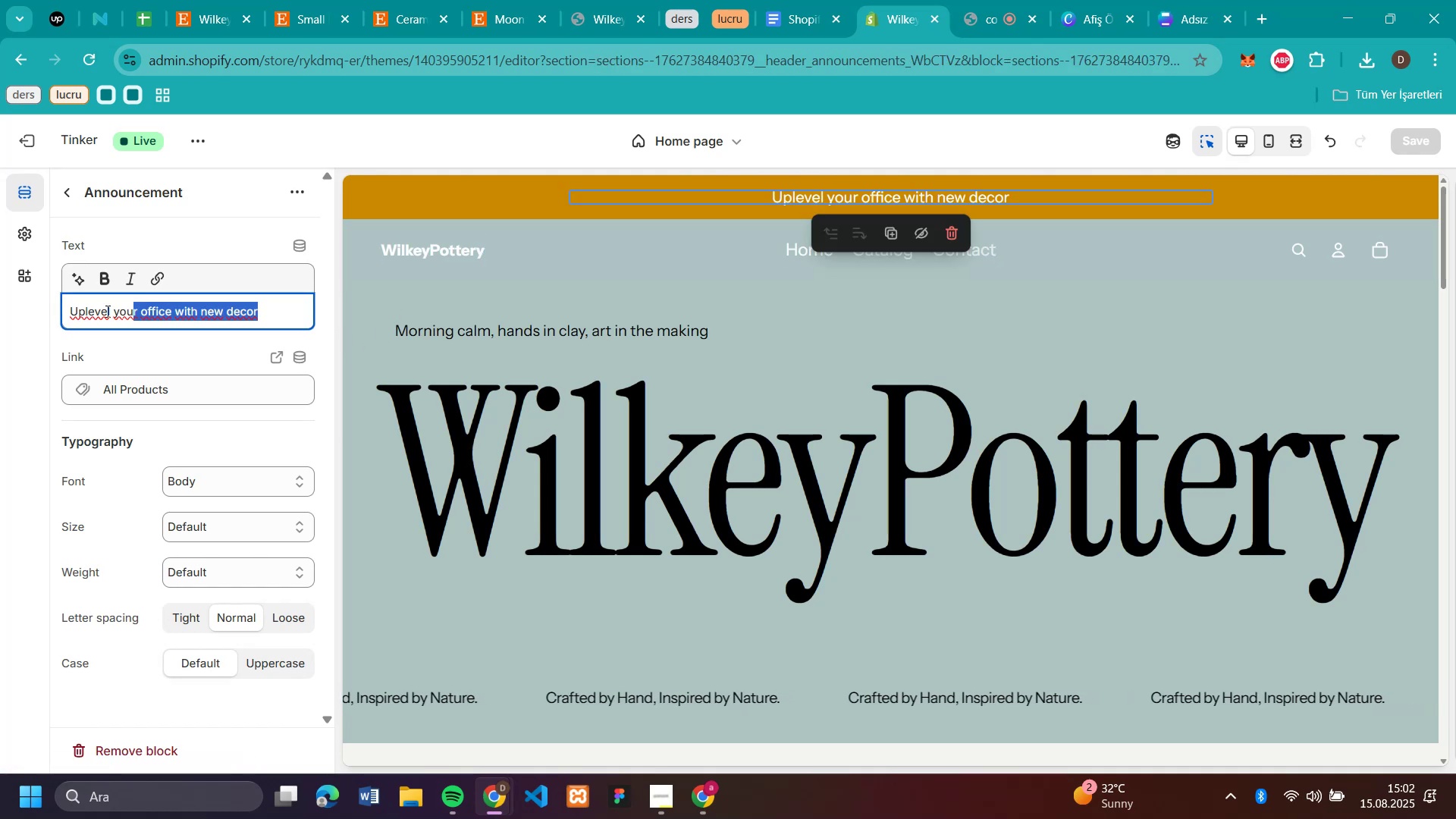 
key(CapsLock)
 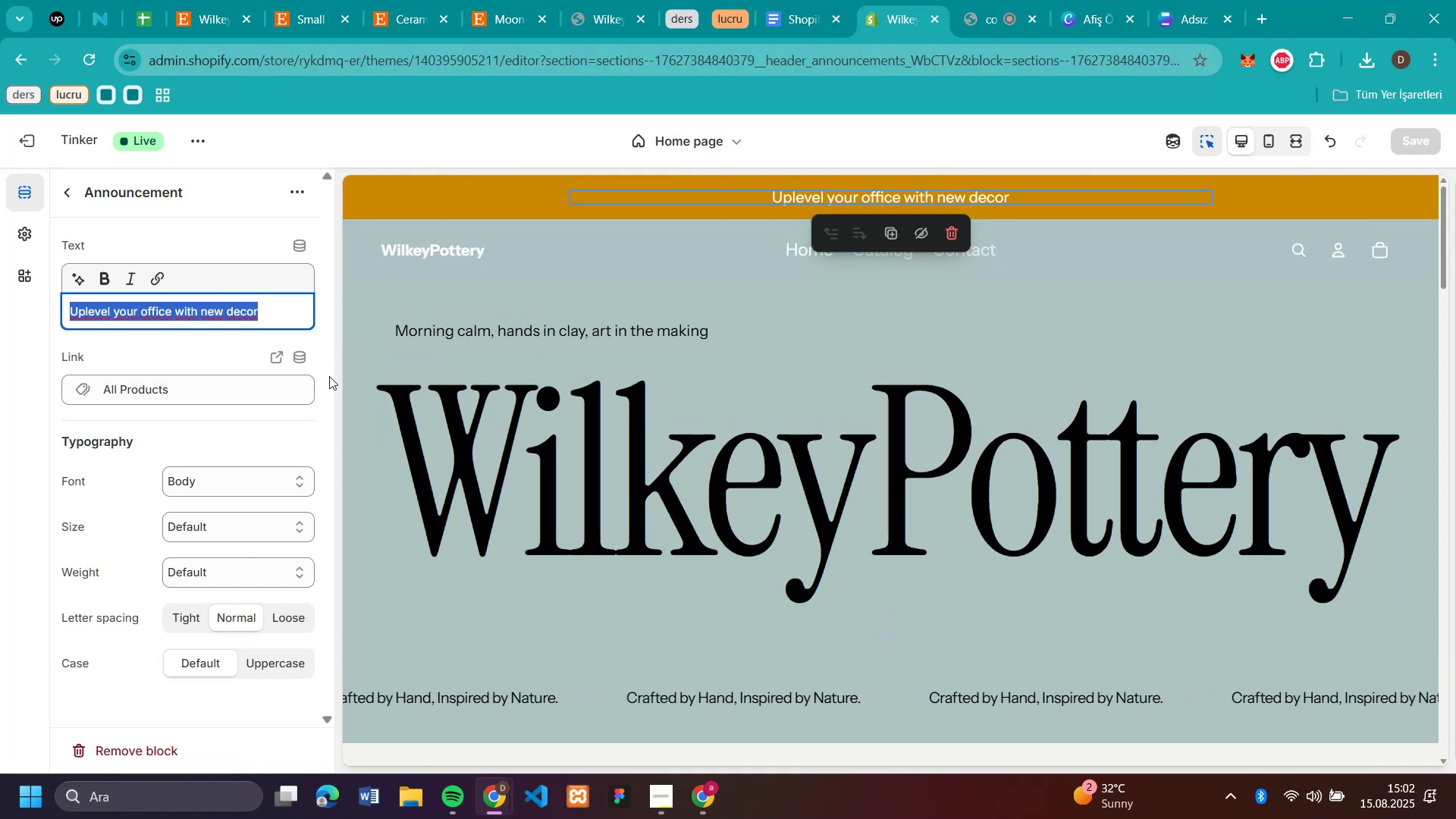 
key(W)
 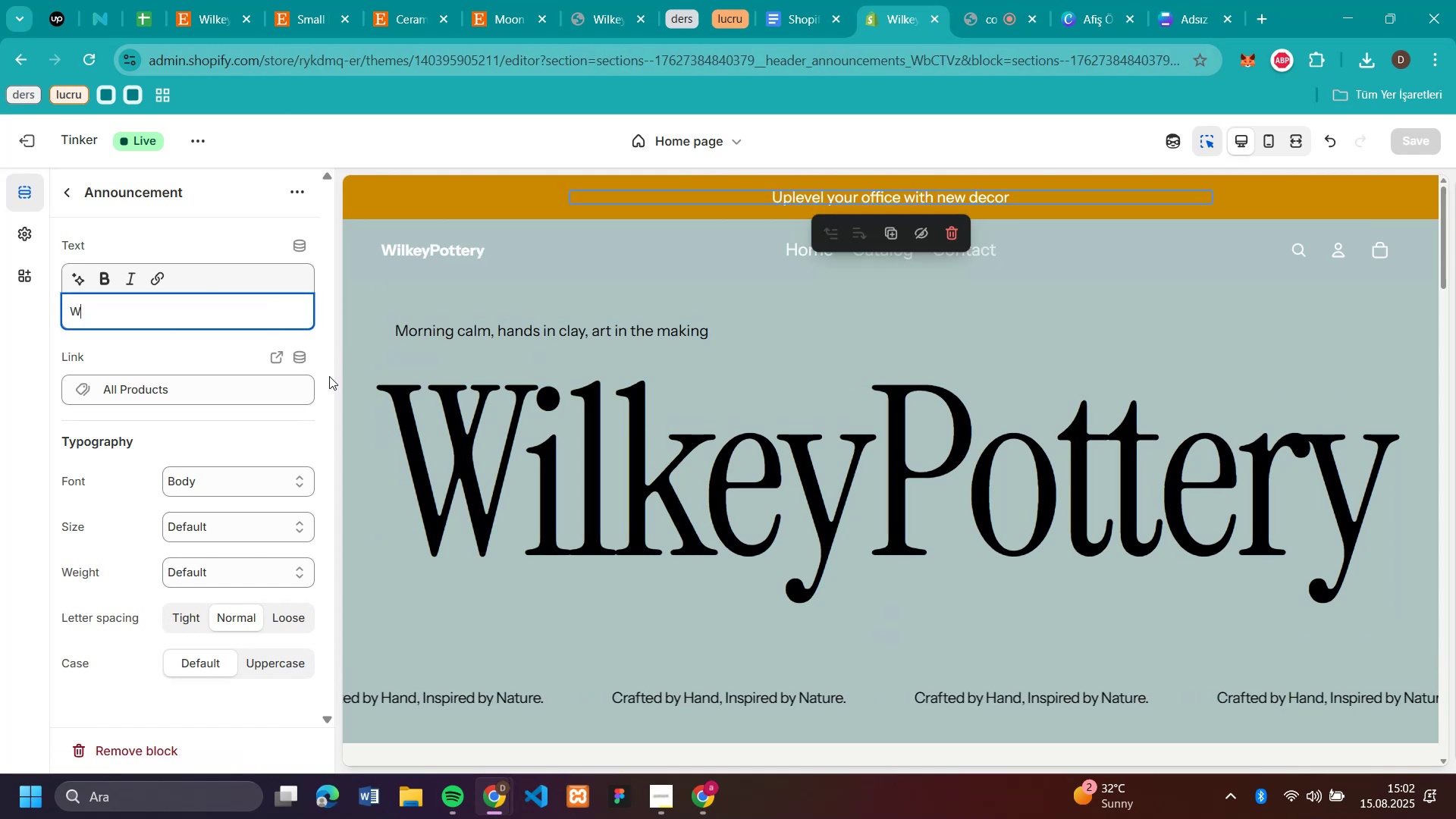 
key(CapsLock)
 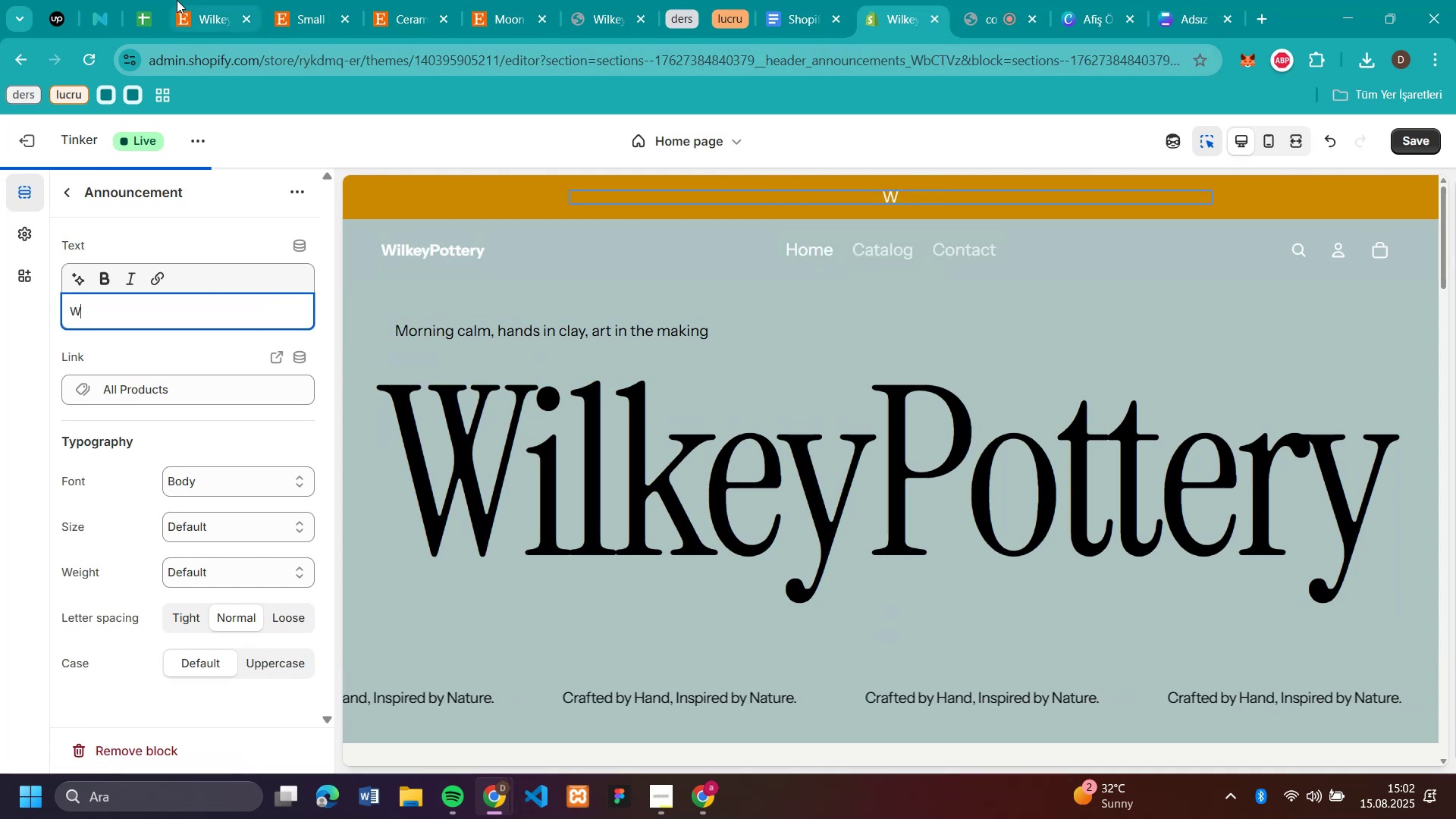 
left_click([205, 11])
 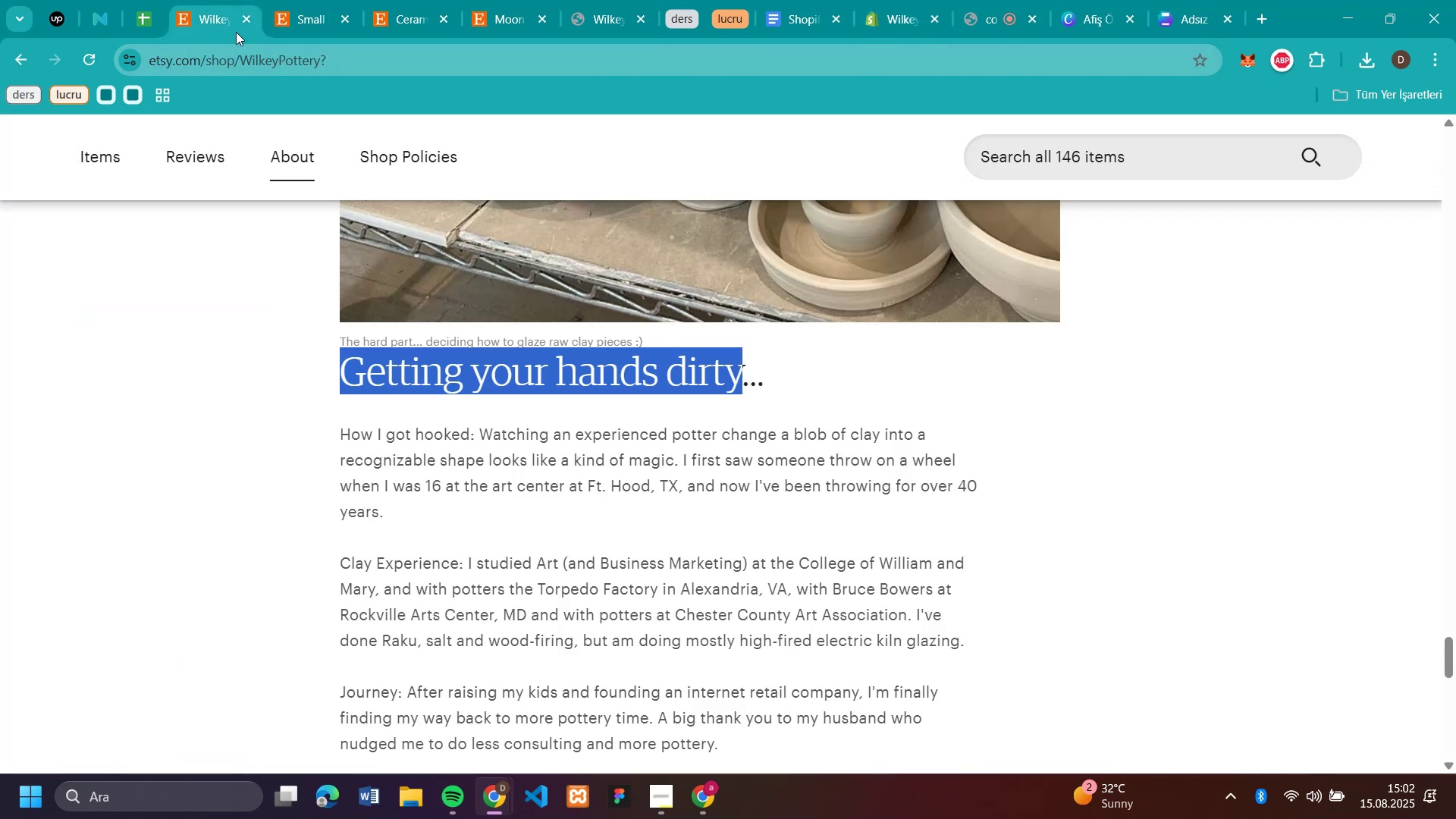 
scroll: coordinate [632, 344], scroll_direction: up, amount: 14.0
 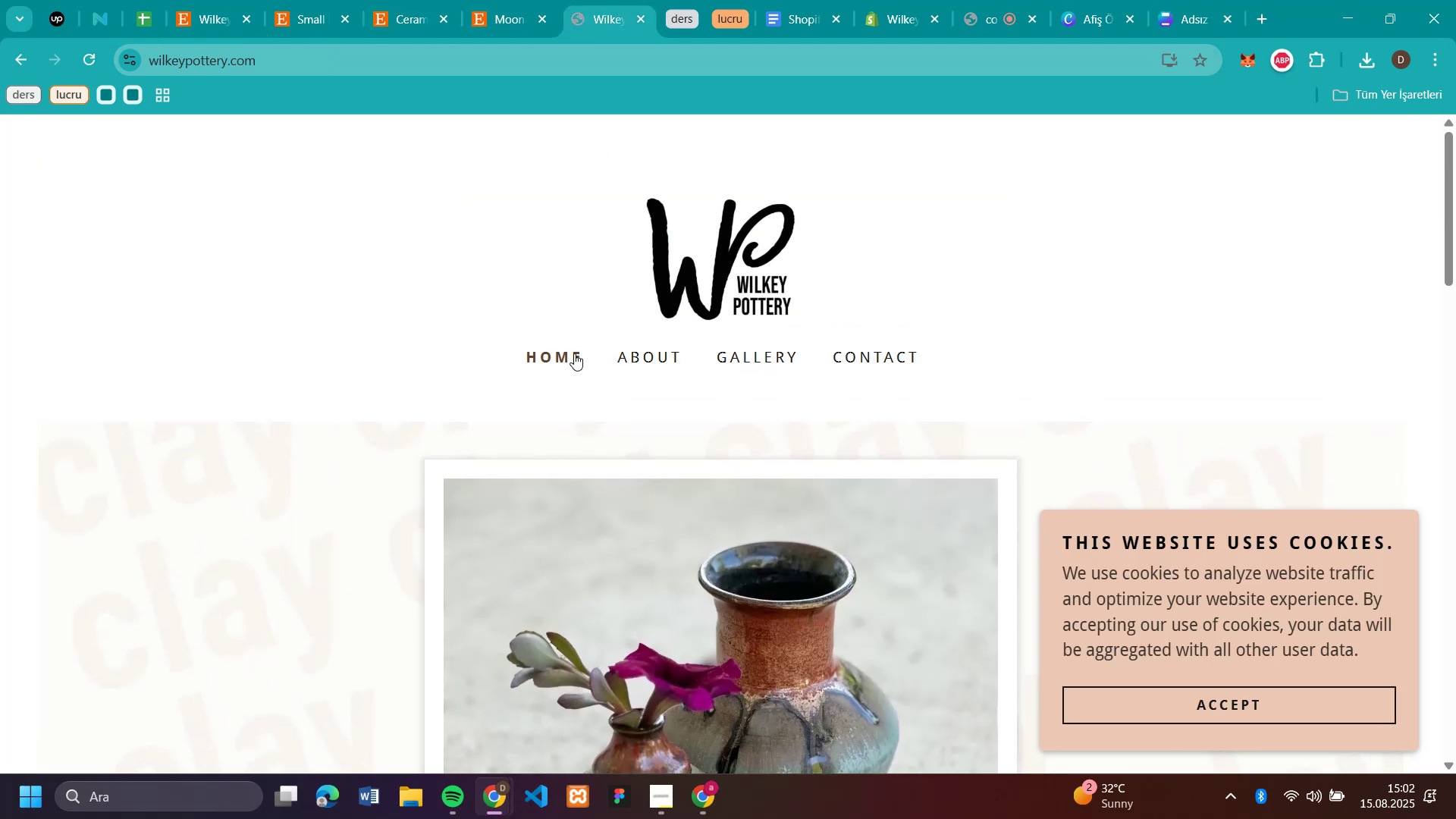 
left_click([570, 353])
 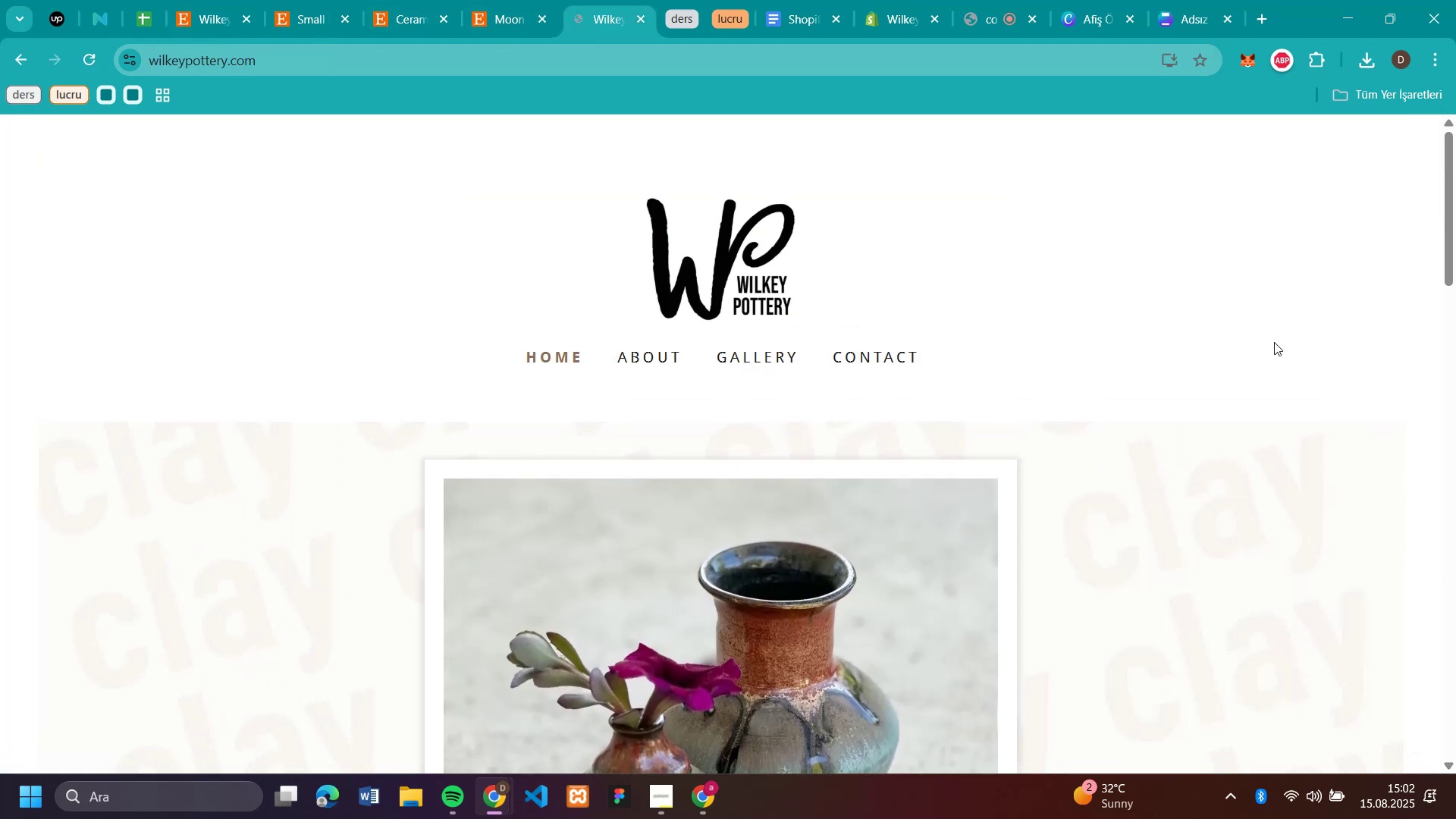 
scroll: coordinate [1274, 342], scroll_direction: down, amount: 5.0
 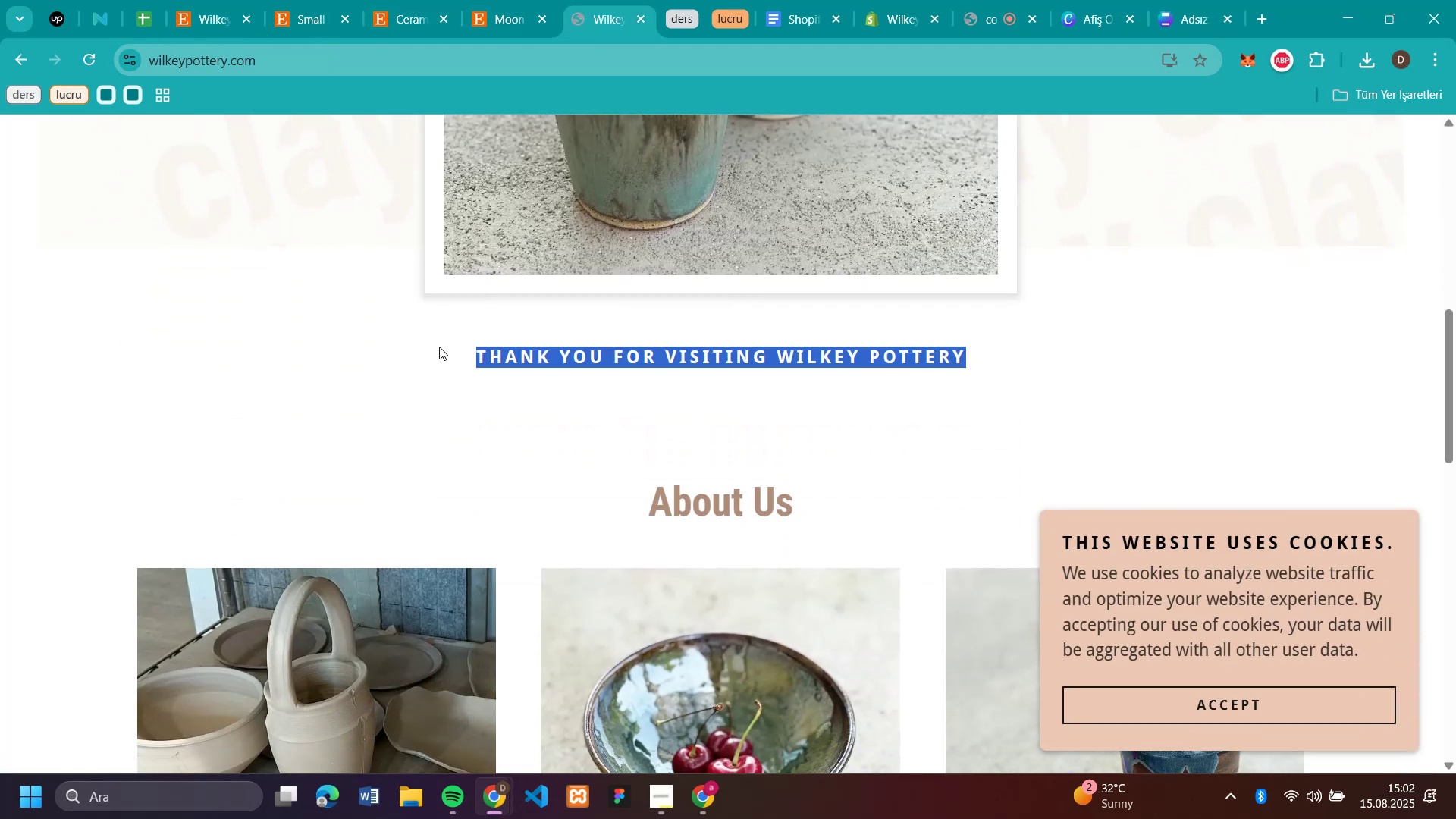 
key(Control+C)
 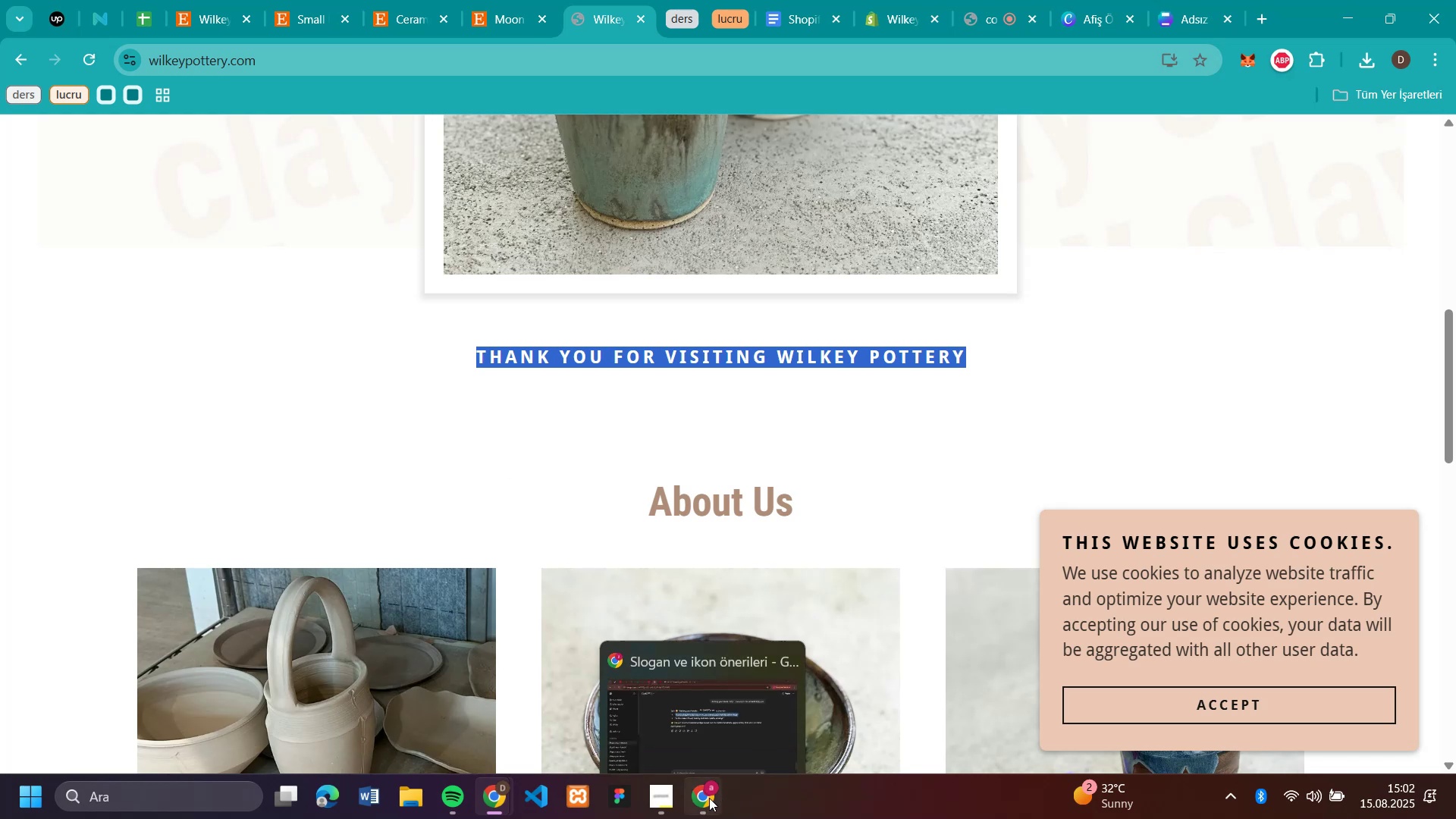 
double_click([709, 798])
 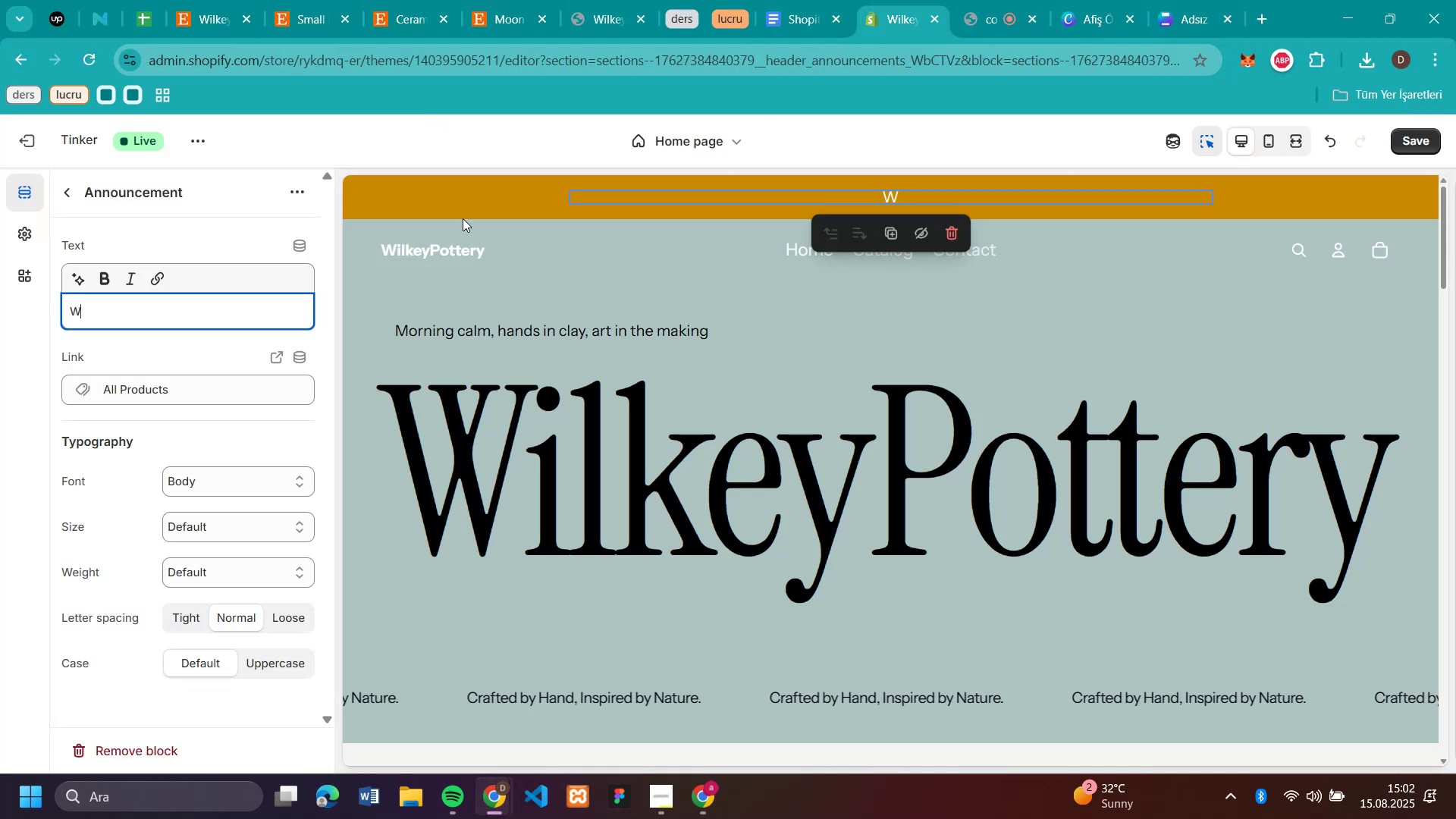 
key(Control+V)
 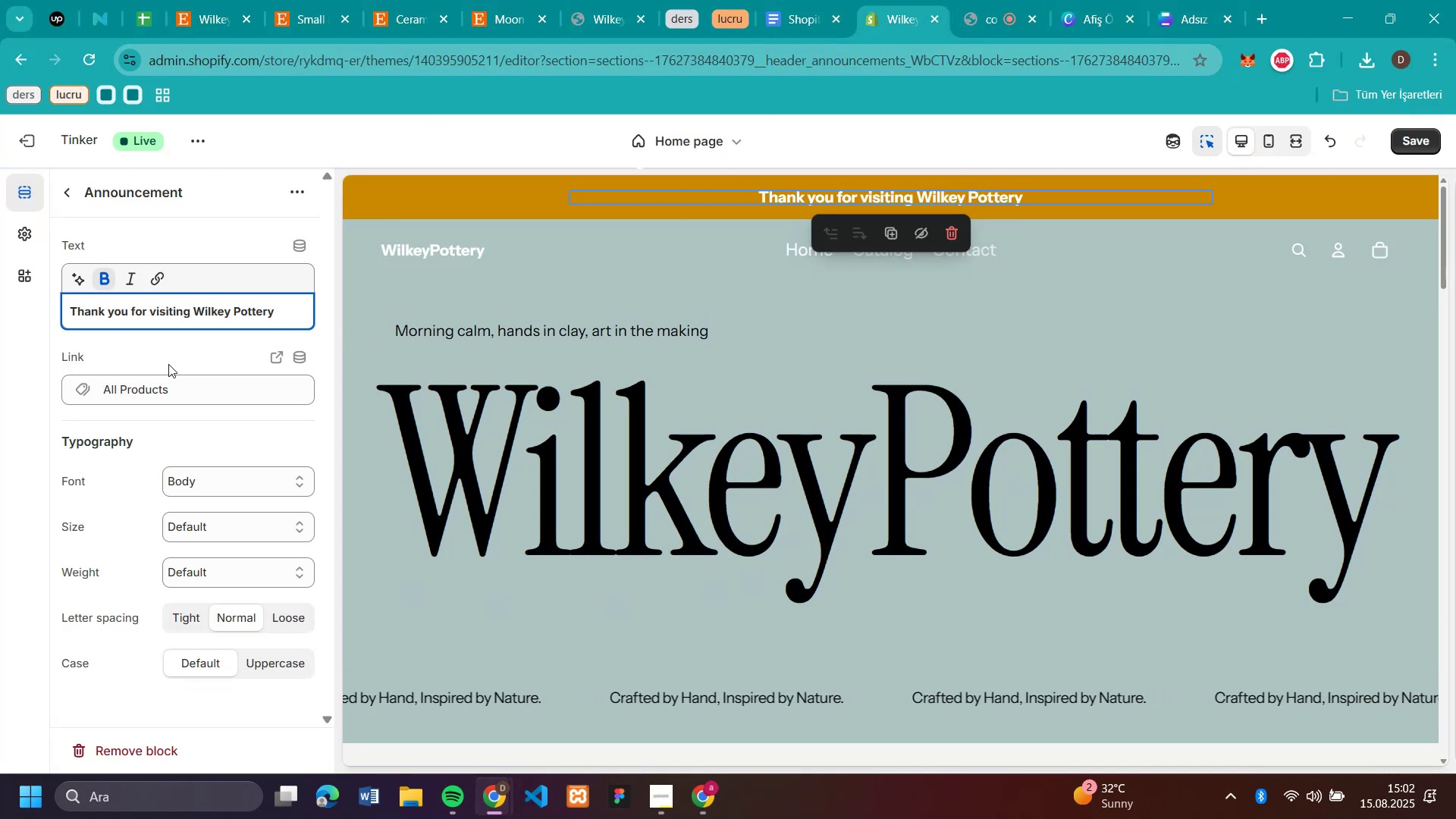 
left_click([112, 277])
 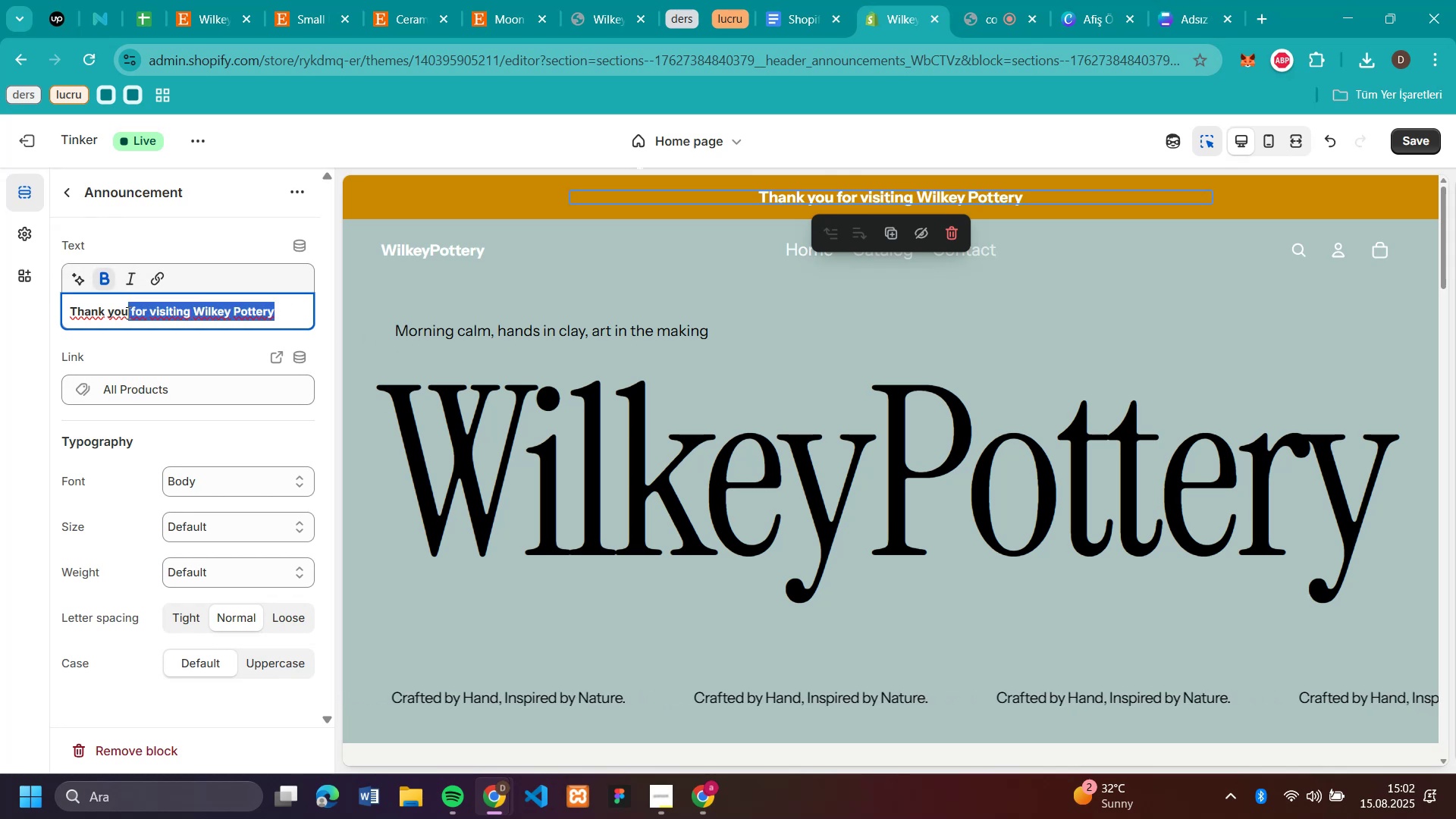 
wait(5.94)
 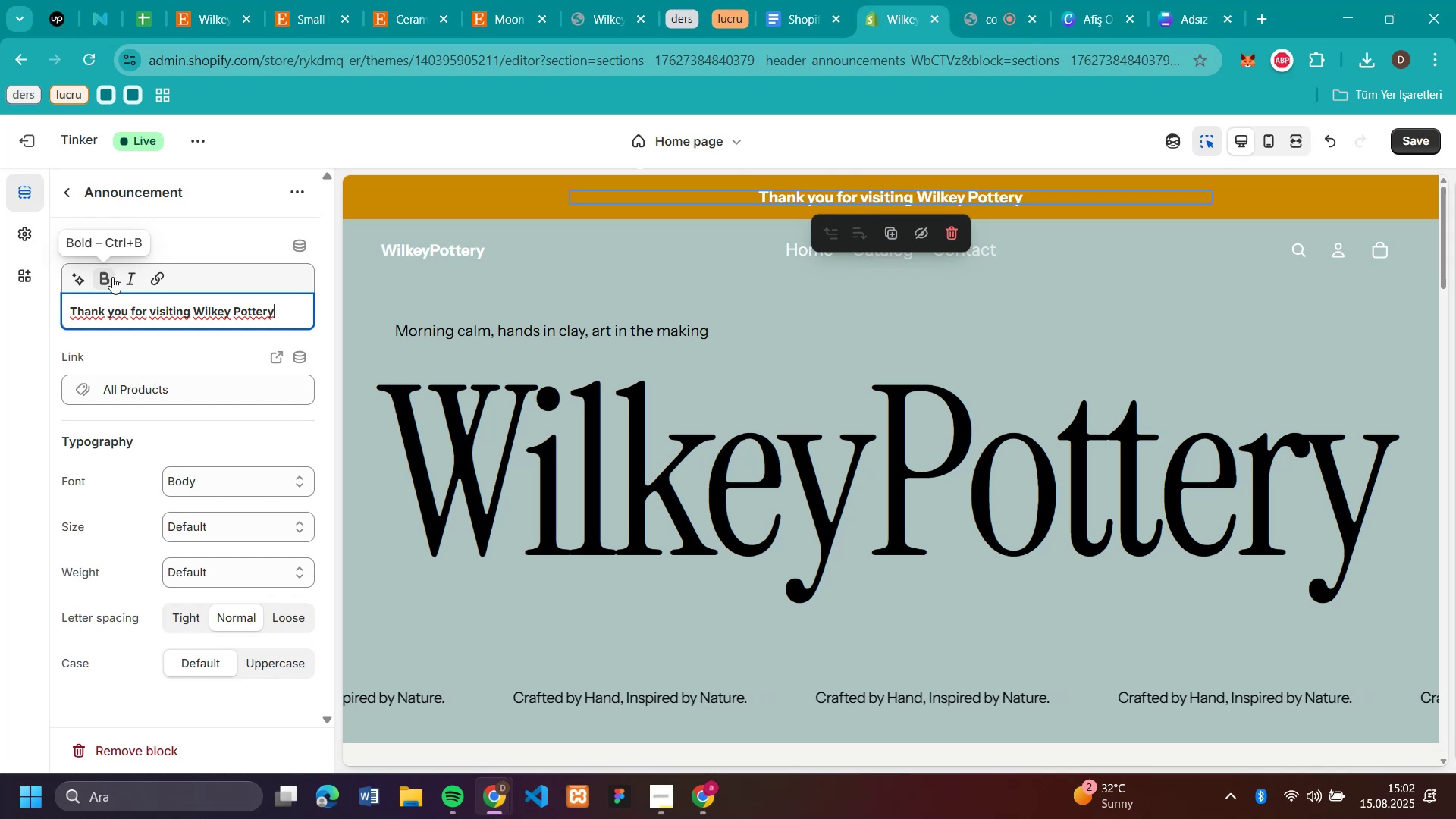 
left_click([108, 272])
 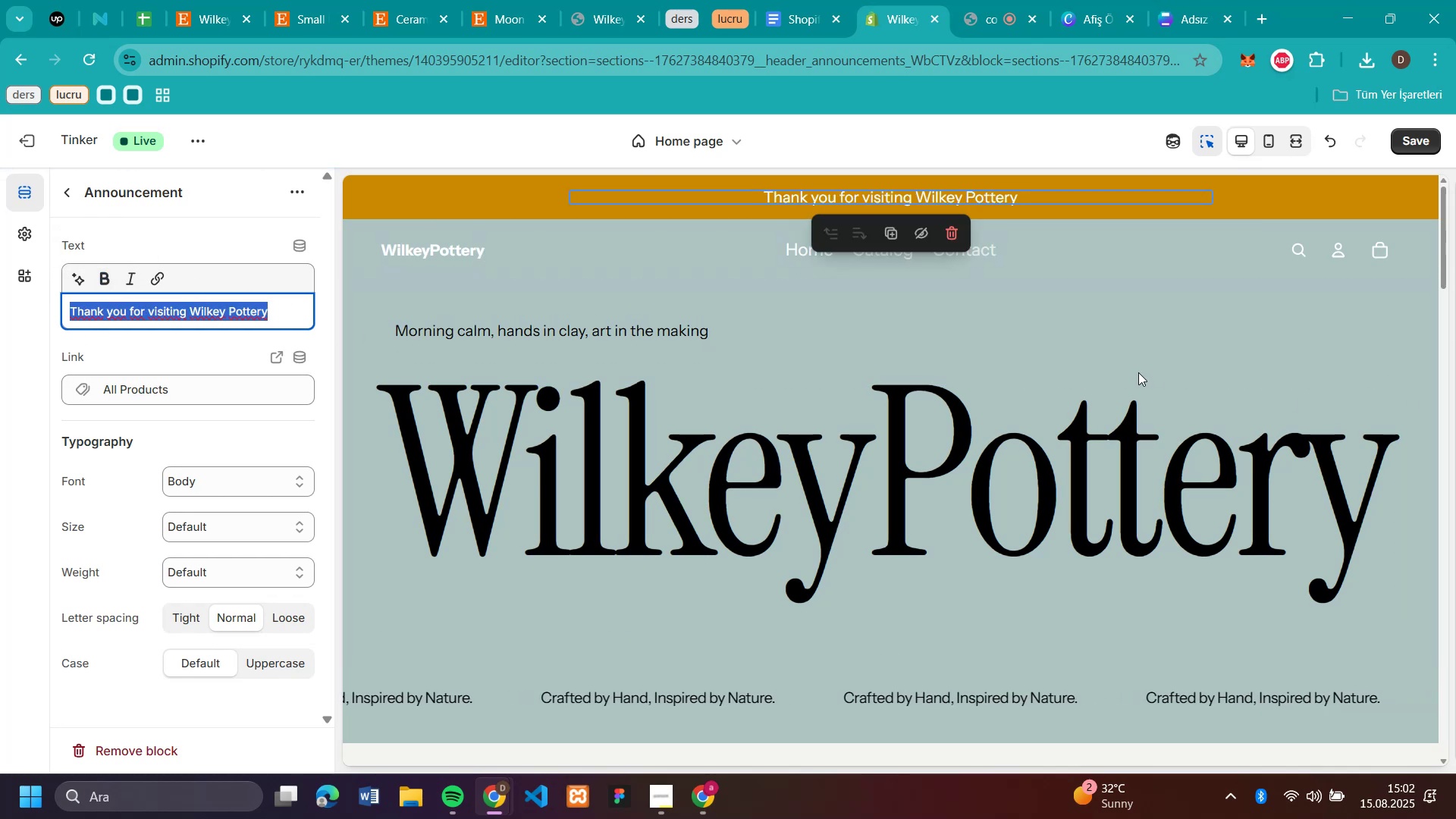 
mouse_move([1, 795])
 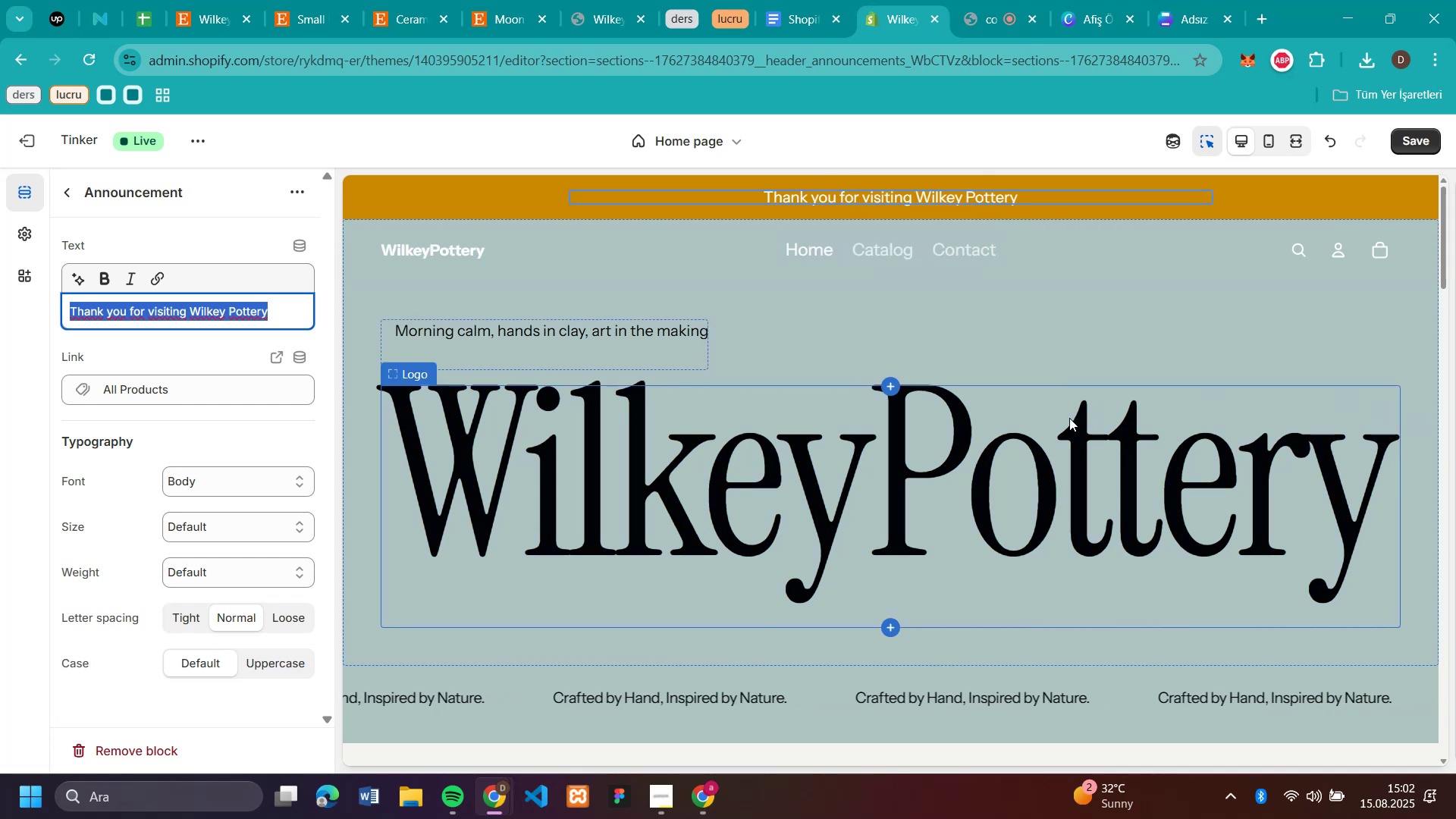 
wait(6.76)
 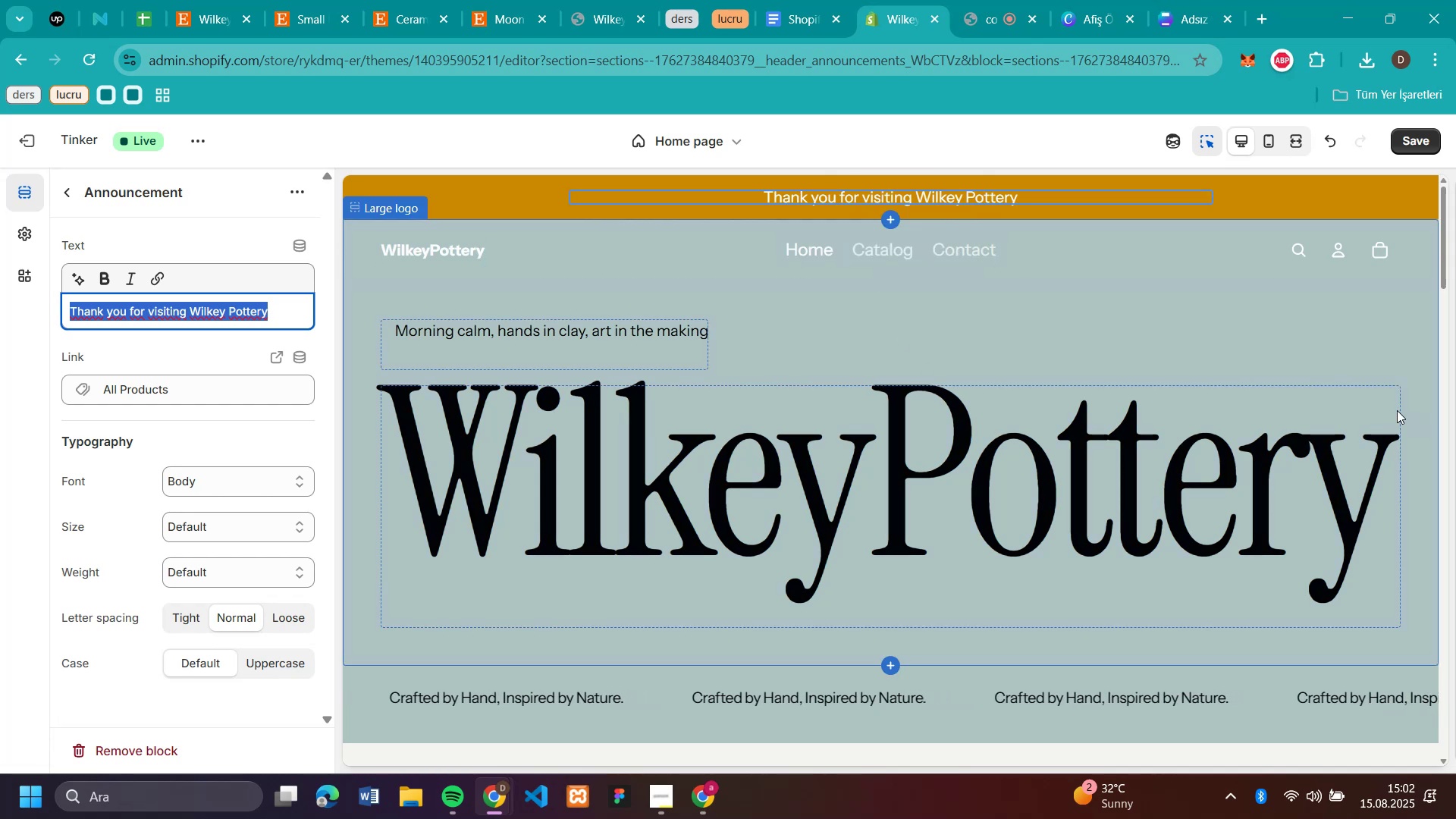 
scroll: coordinate [1159, 382], scroll_direction: down, amount: 10.0
 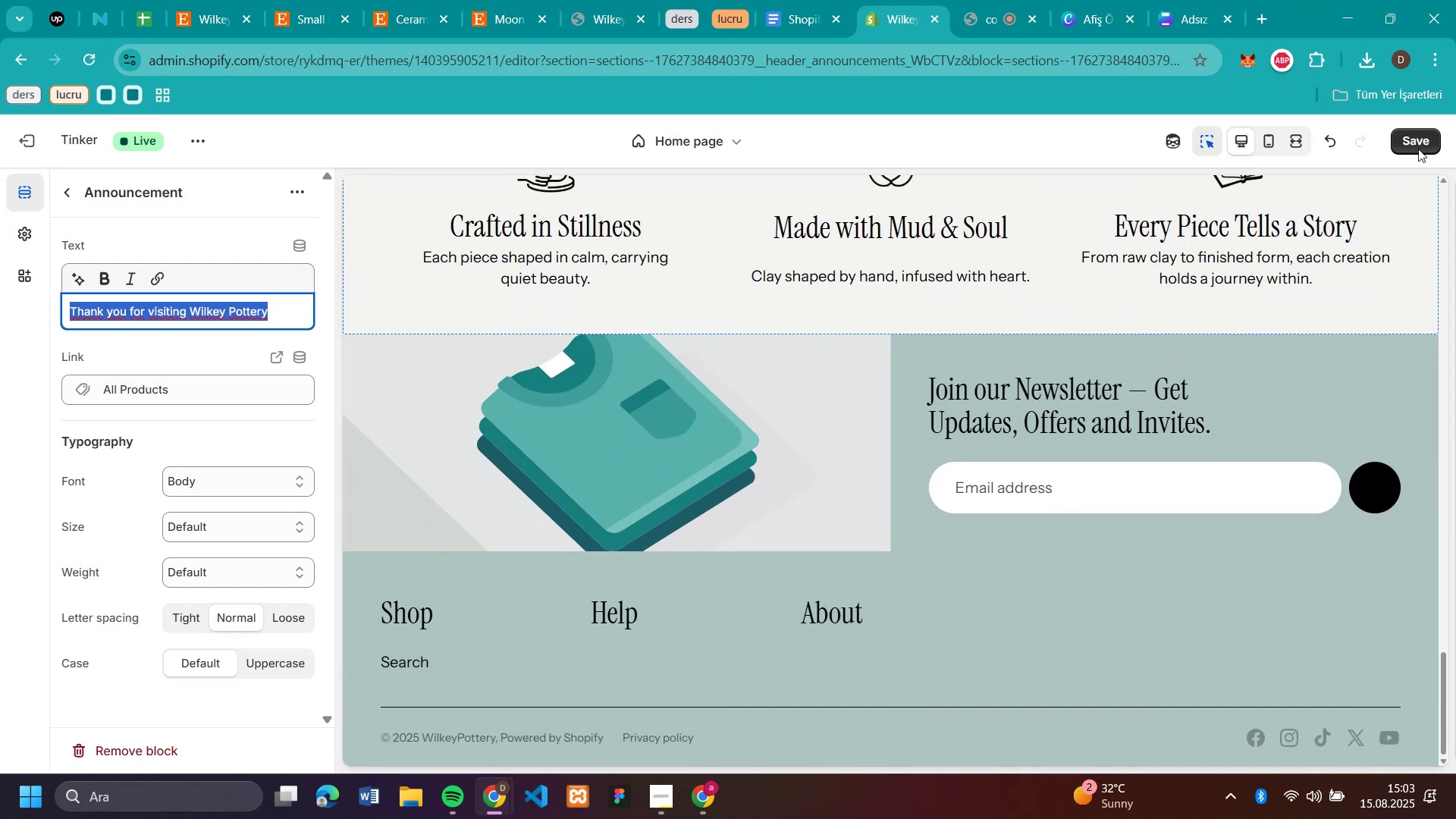 
left_click([1436, 135])
 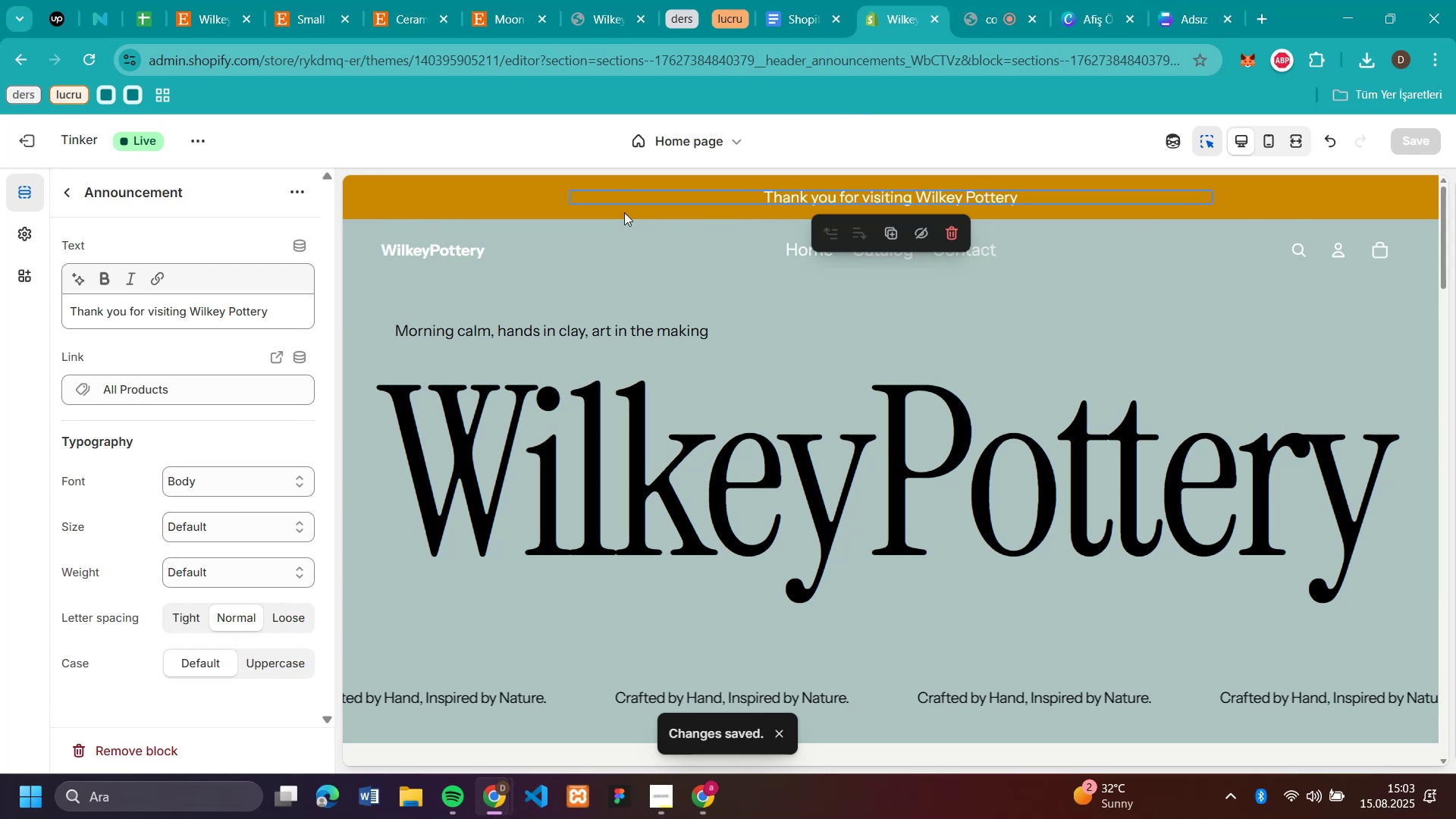 
wait(6.94)
 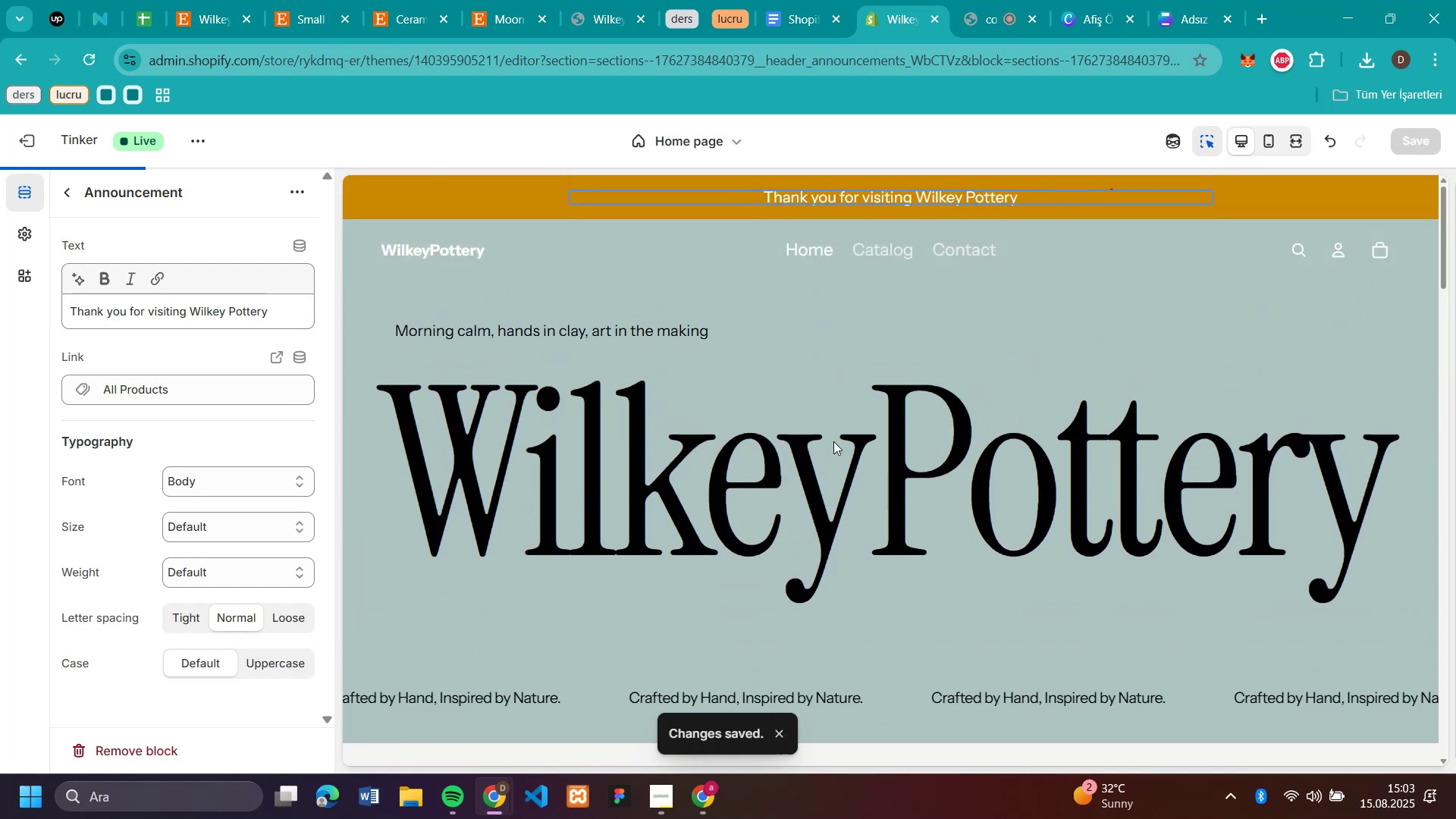 
left_click([986, 25])
 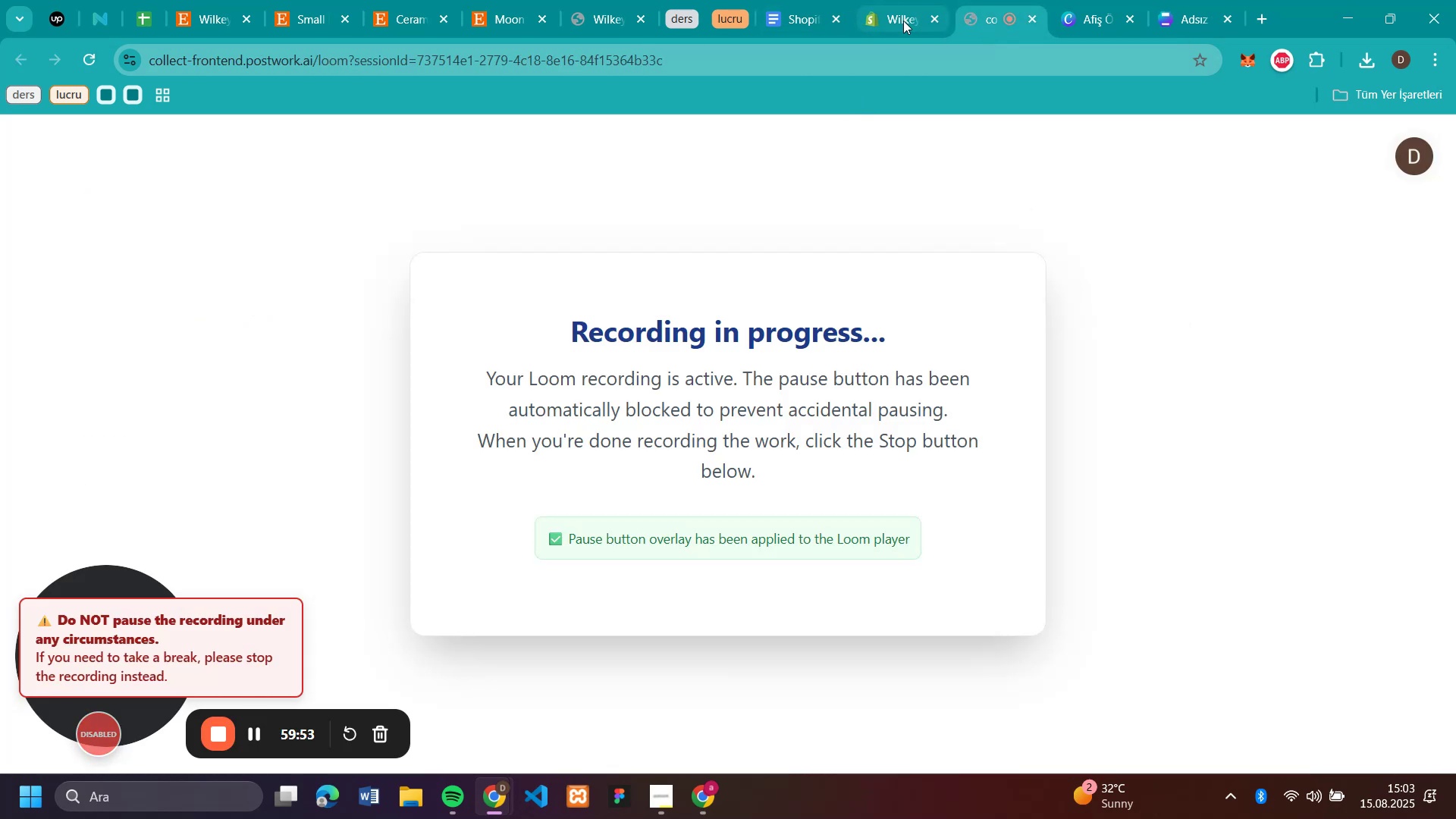 
left_click([904, 20])
 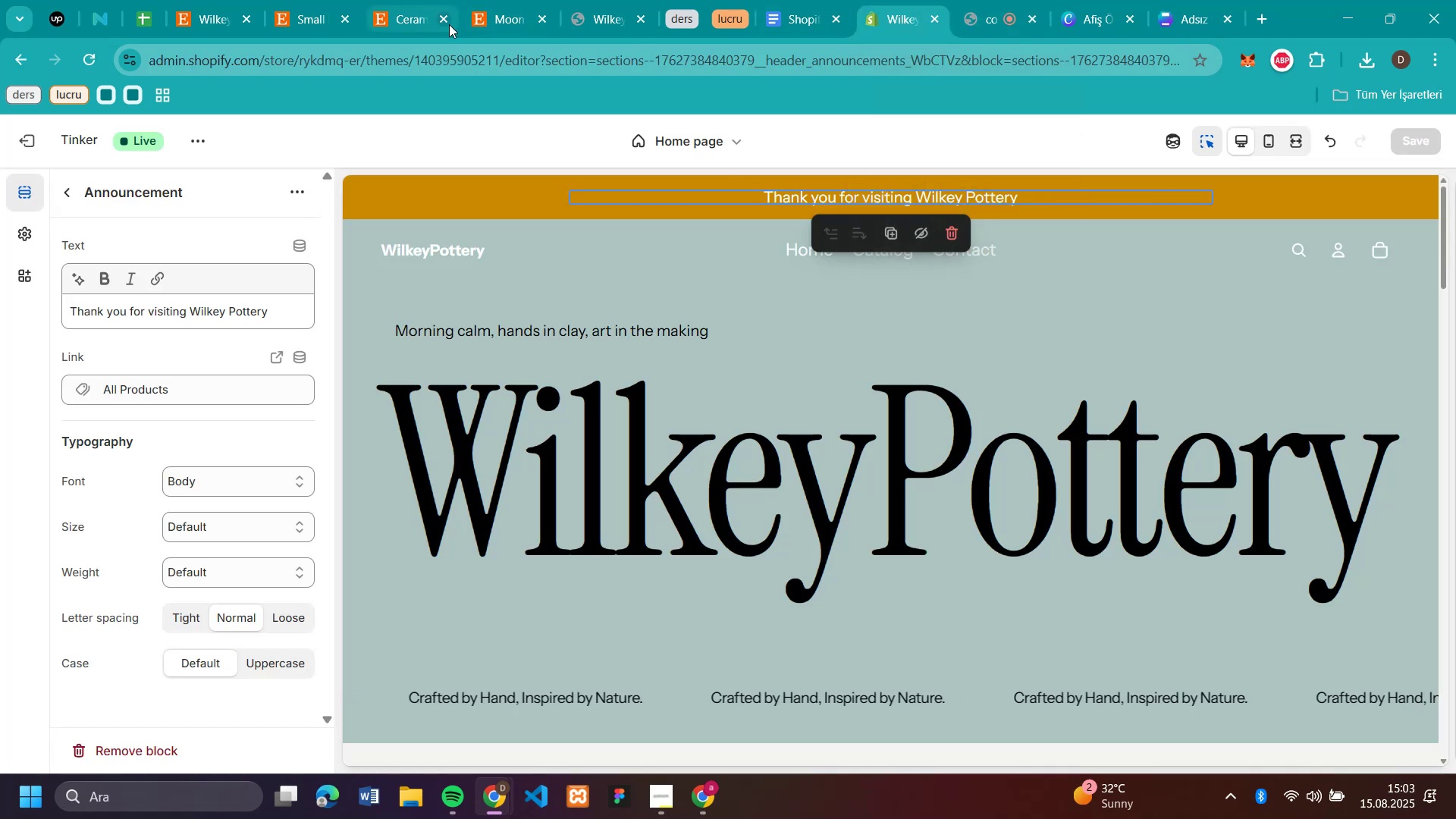 
left_click([505, 17])
 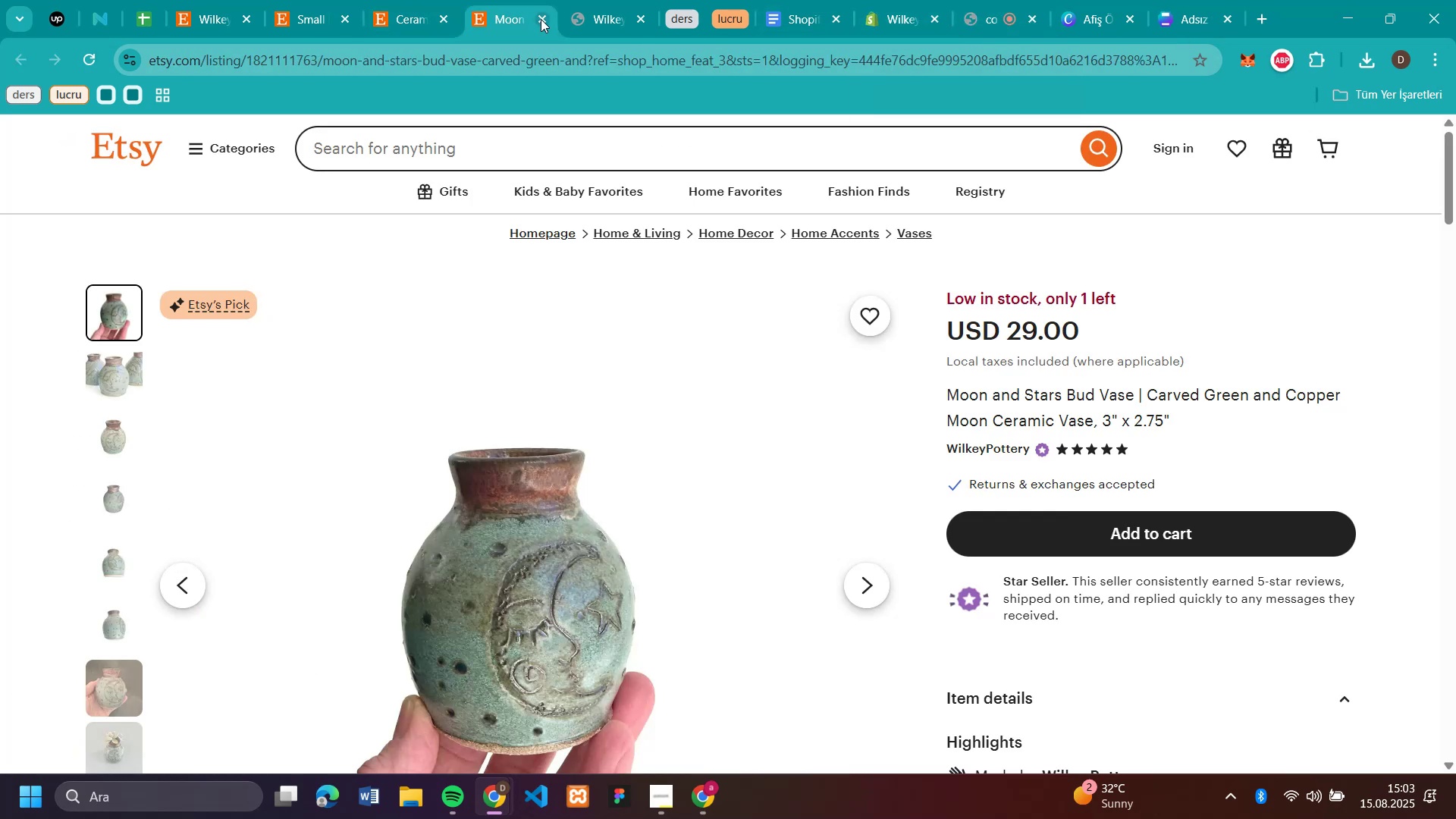 
left_click([541, 19])
 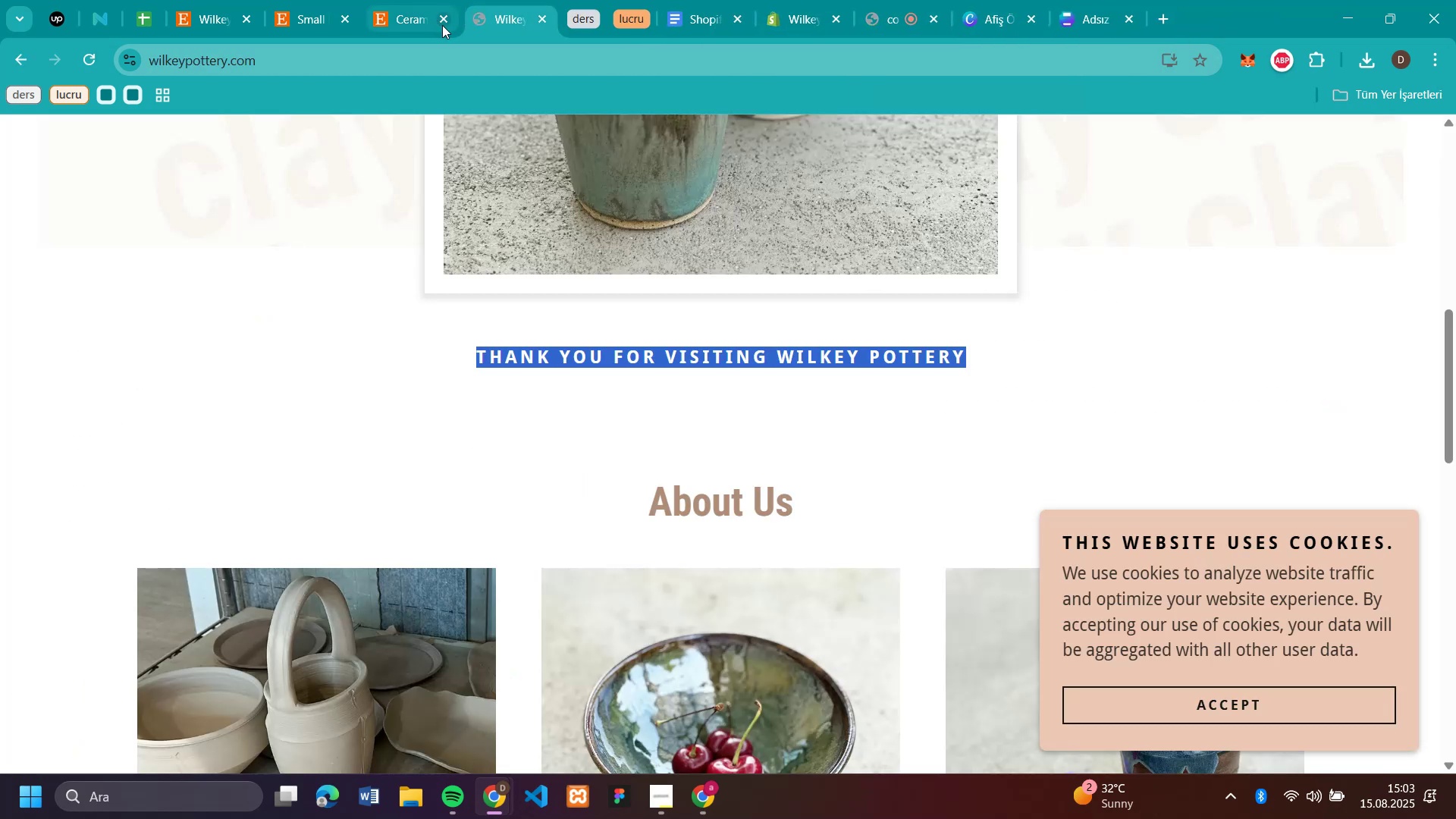 
left_click([442, 25])
 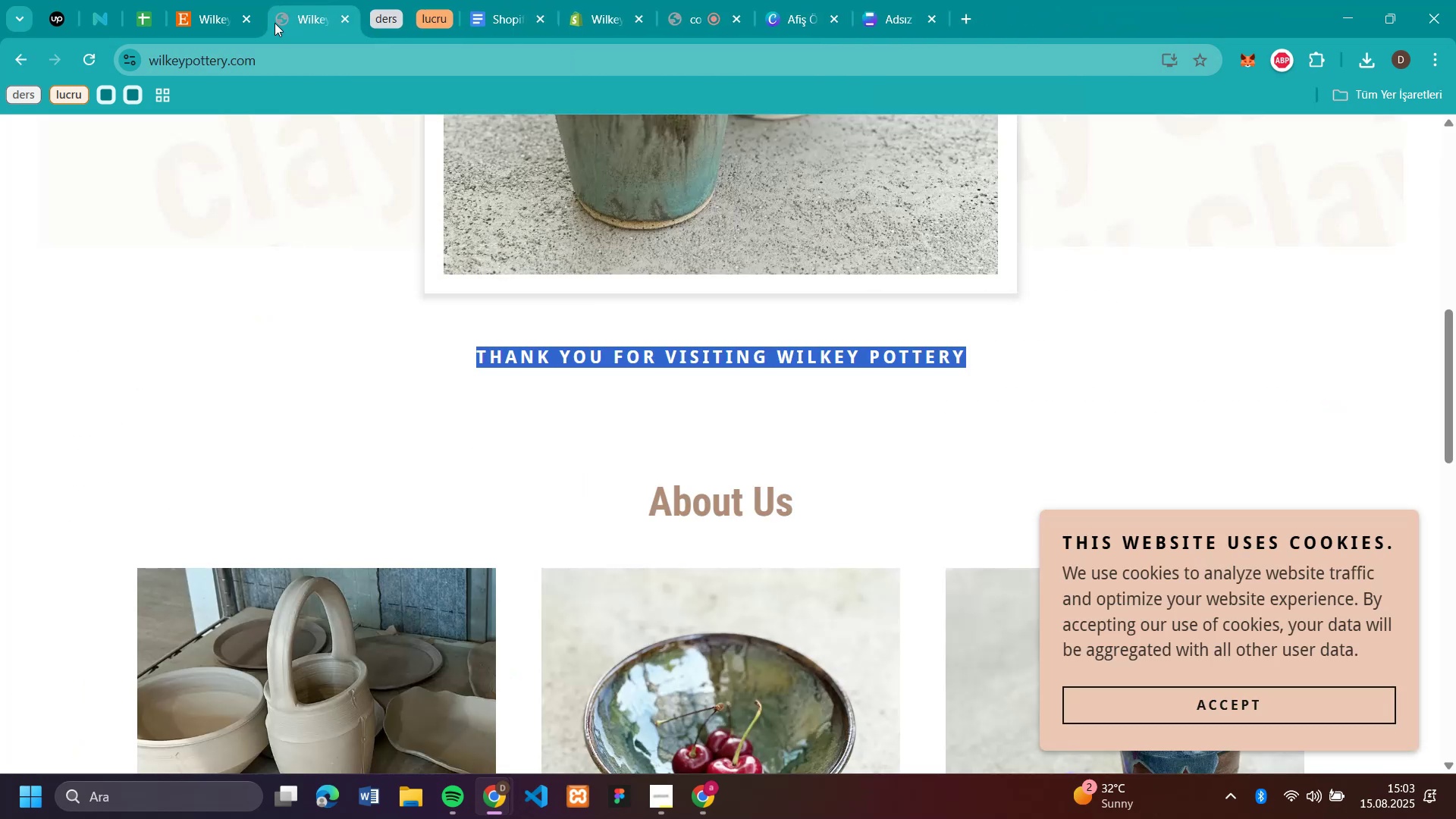 
left_click([212, 27])
 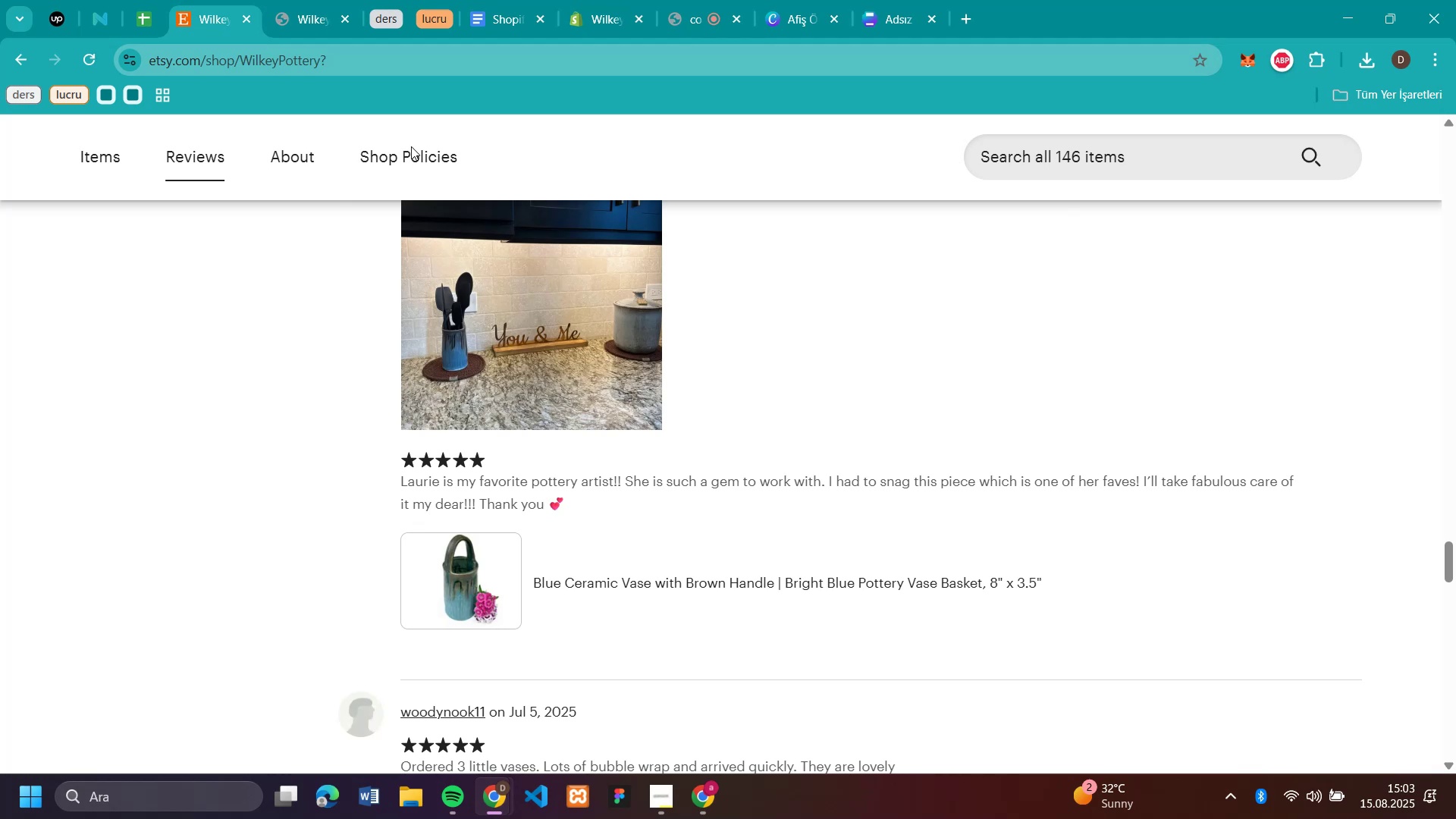 
scroll: coordinate [530, 229], scroll_direction: up, amount: 2.0
 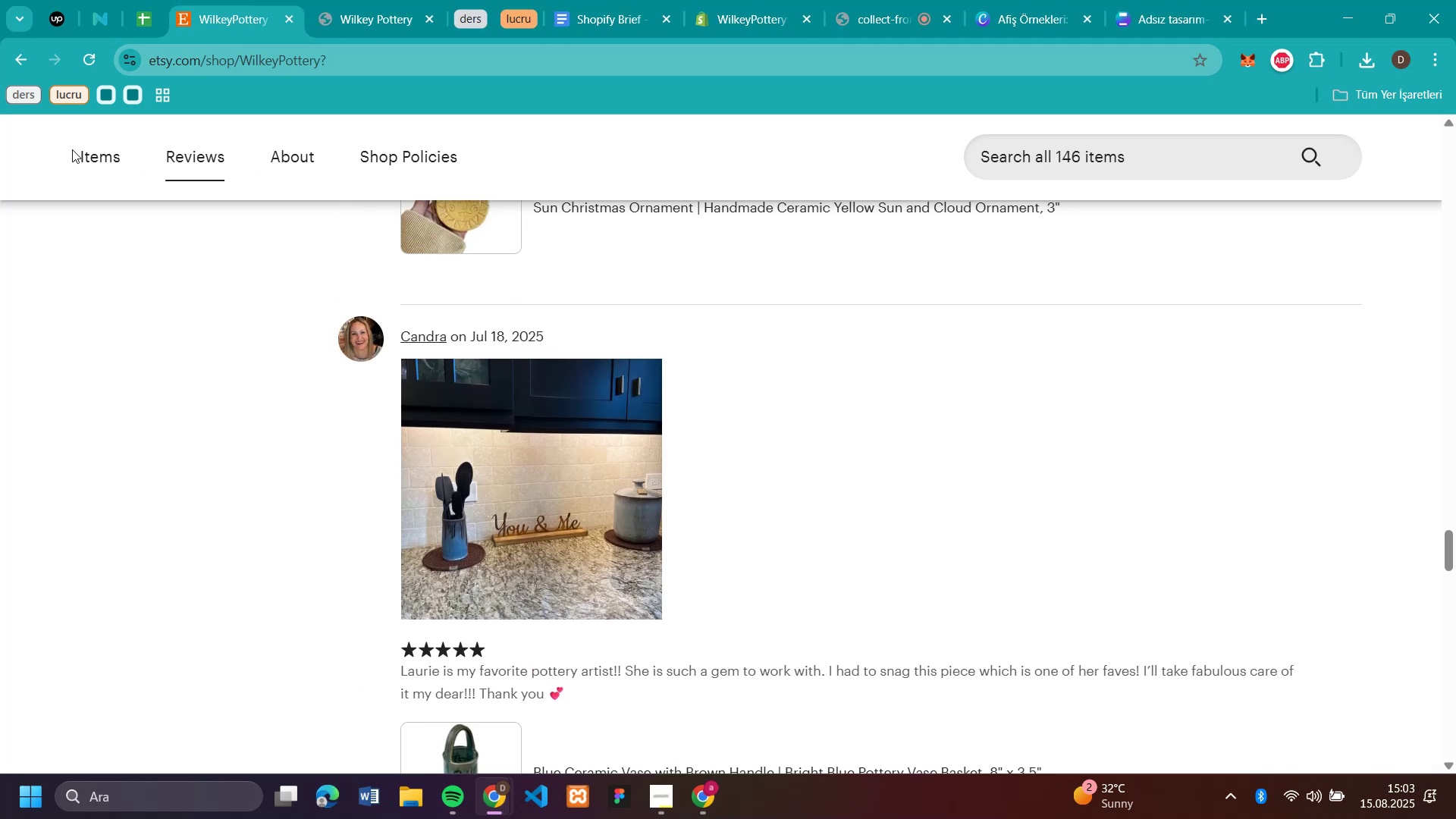 
left_click([102, 155])
 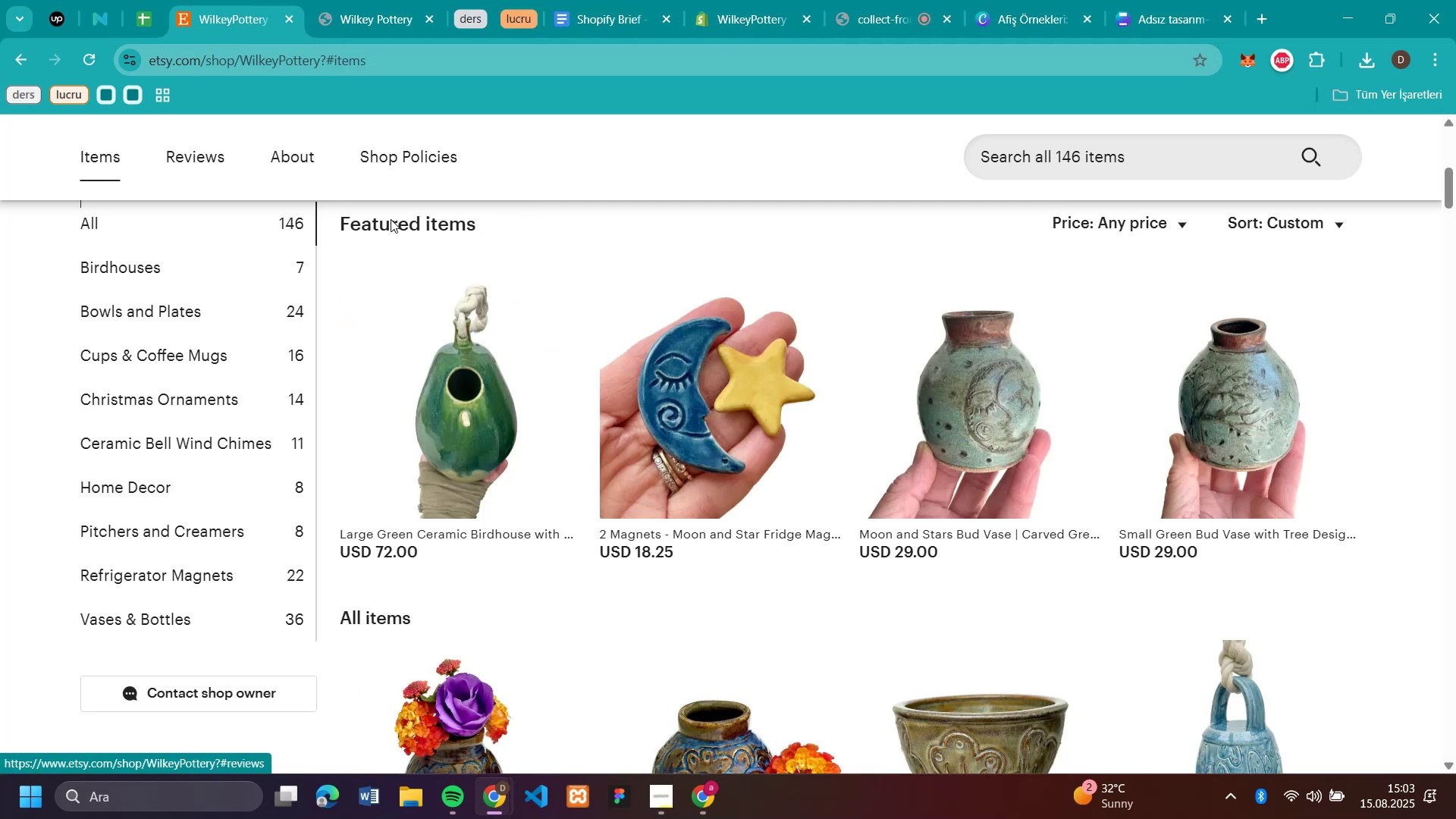 
scroll: coordinate [714, 310], scroll_direction: up, amount: 8.0
 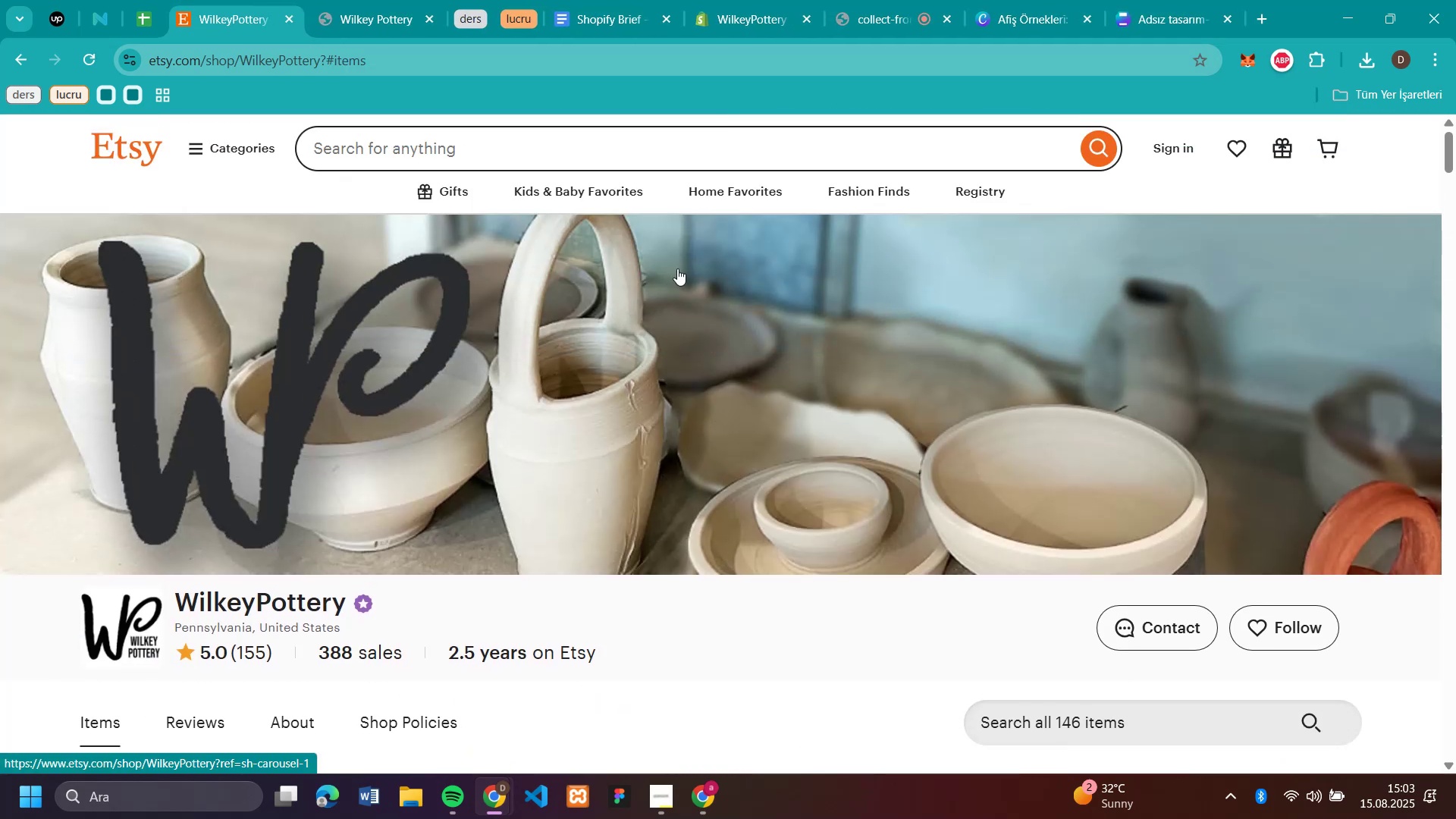 
scroll: coordinate [684, 254], scroll_direction: down, amount: 1.0
 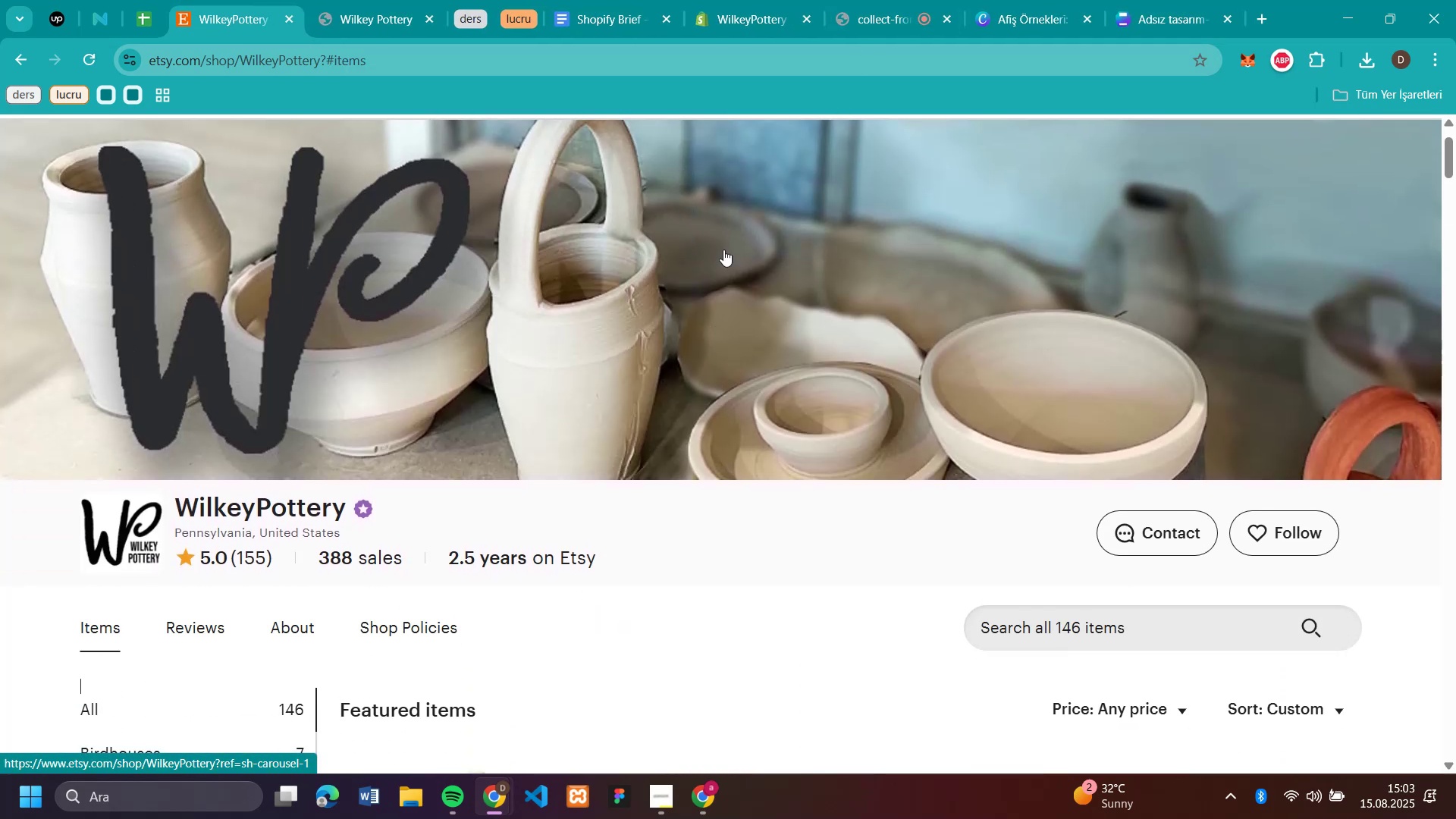 
left_click([364, 17])
 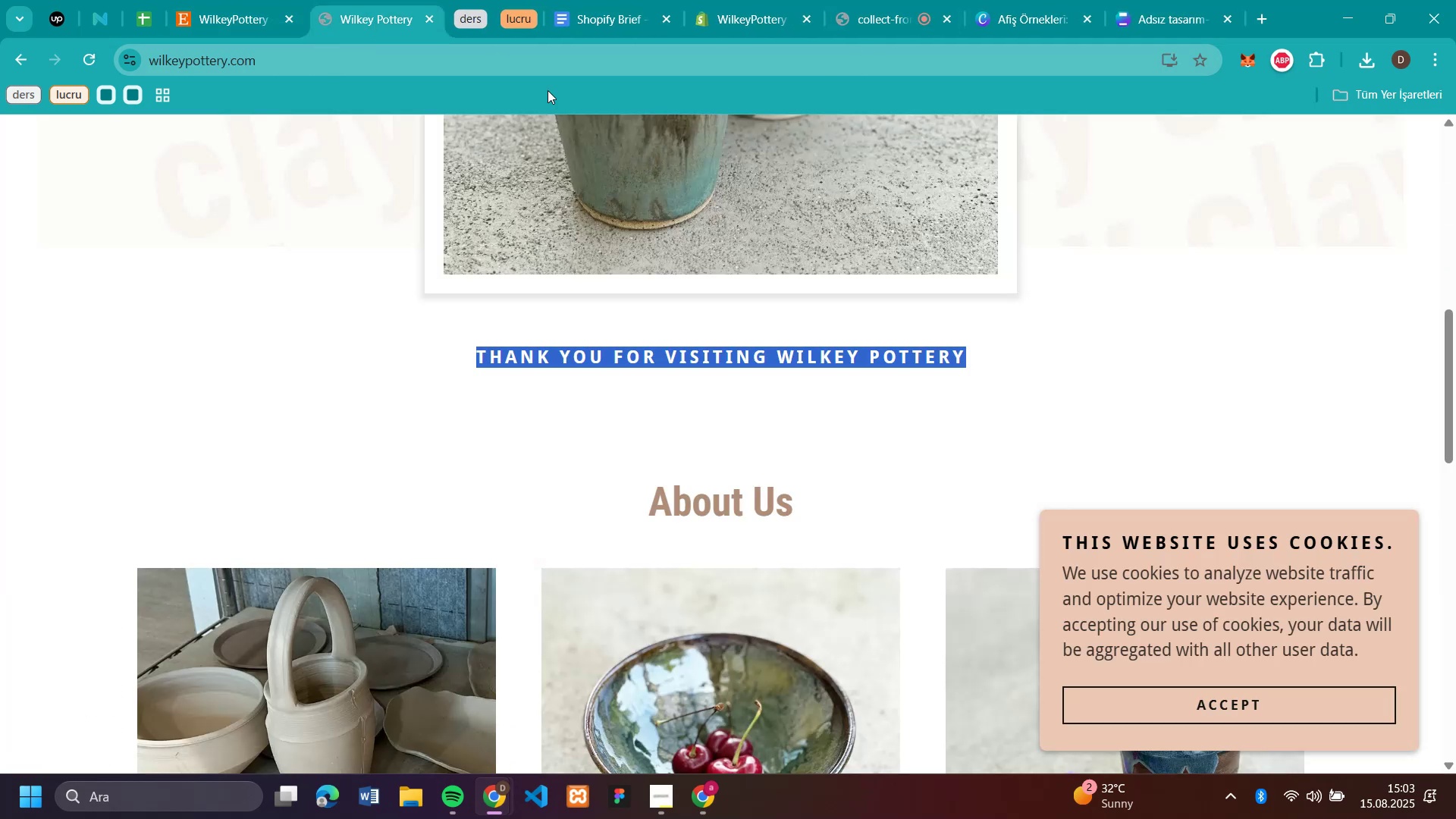 
scroll: coordinate [988, 457], scroll_direction: down, amount: 3.0
 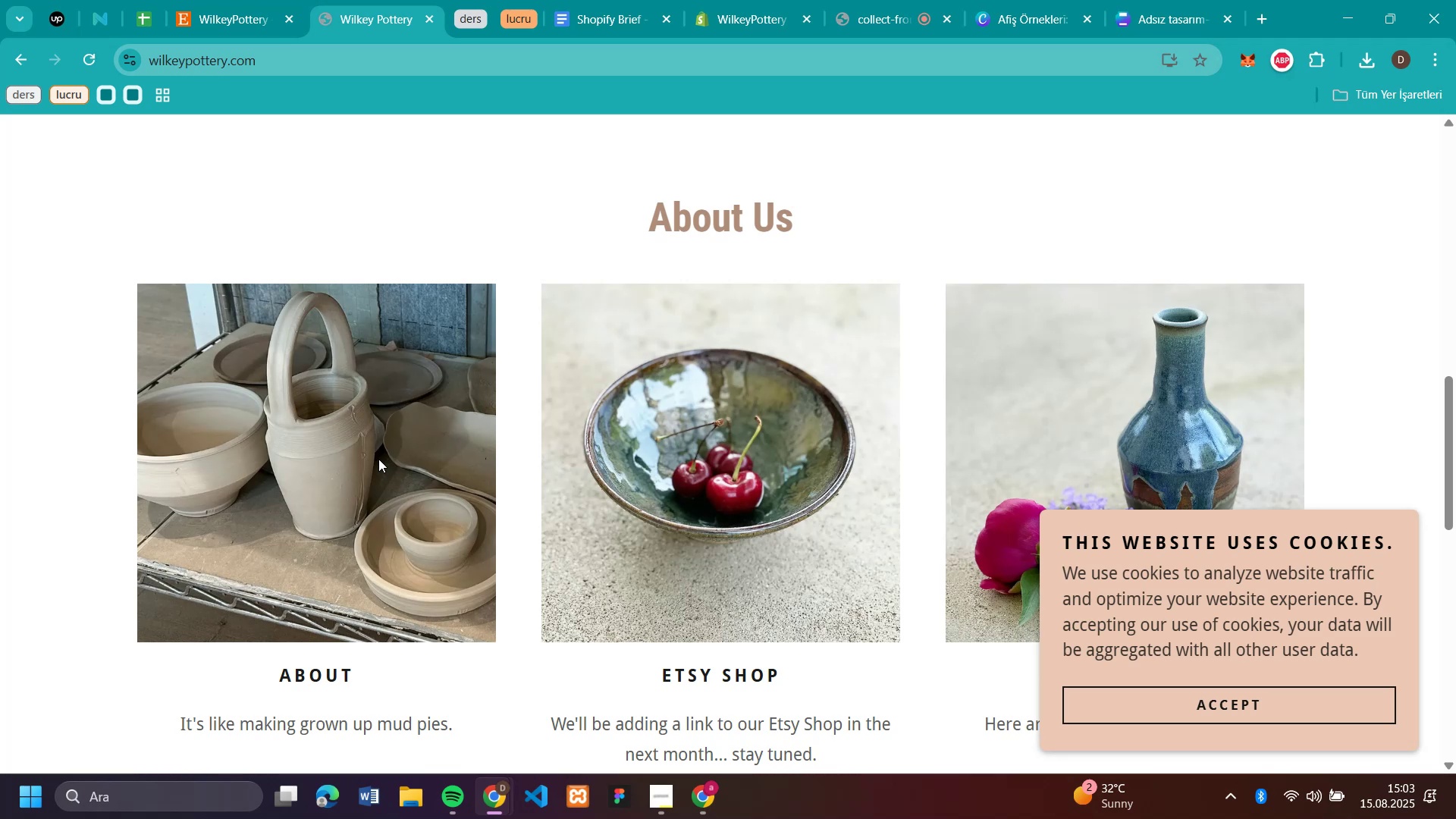 
scroll: coordinate [807, 406], scroll_direction: up, amount: 16.0
 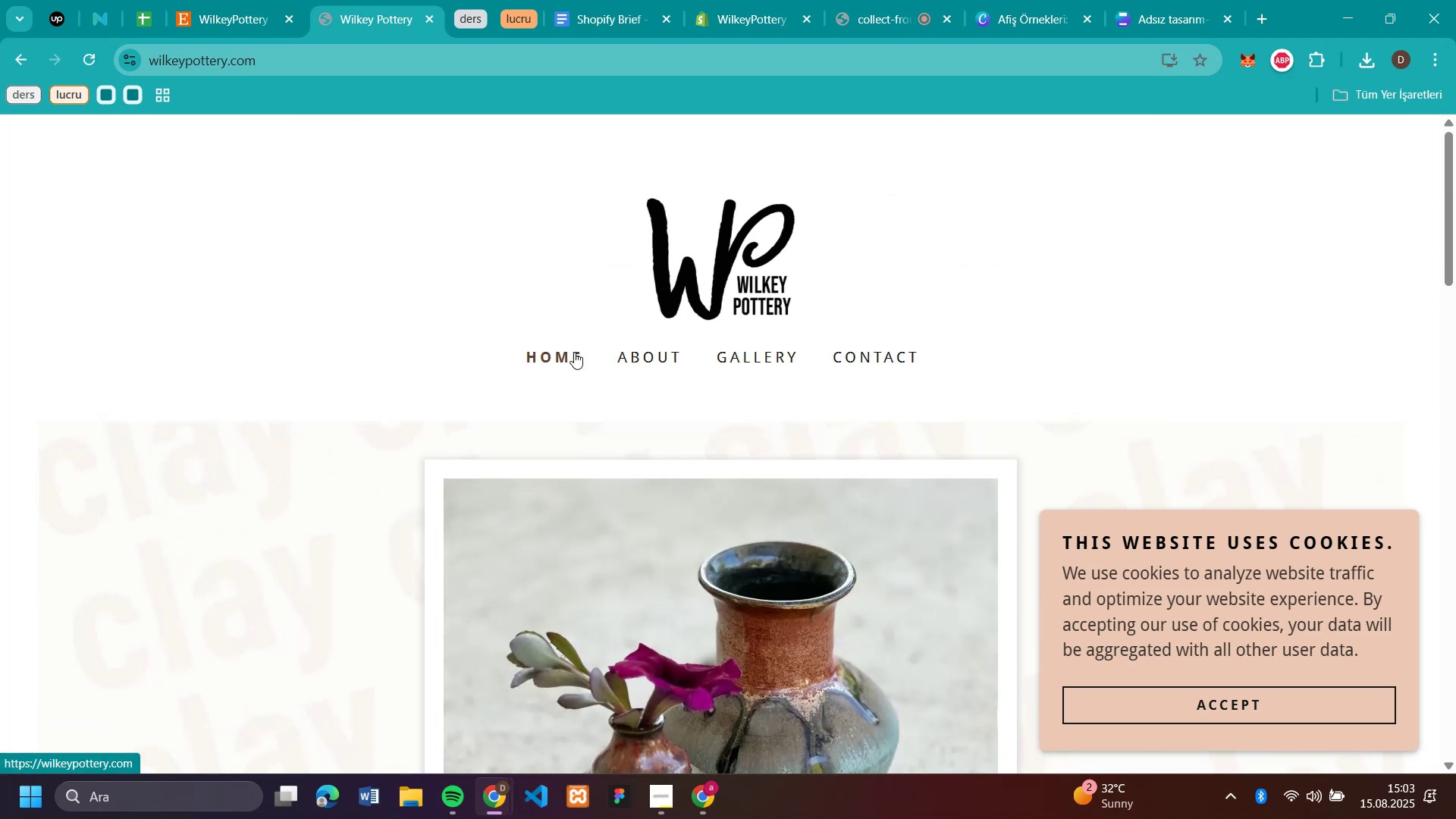 
left_click([651, 357])
 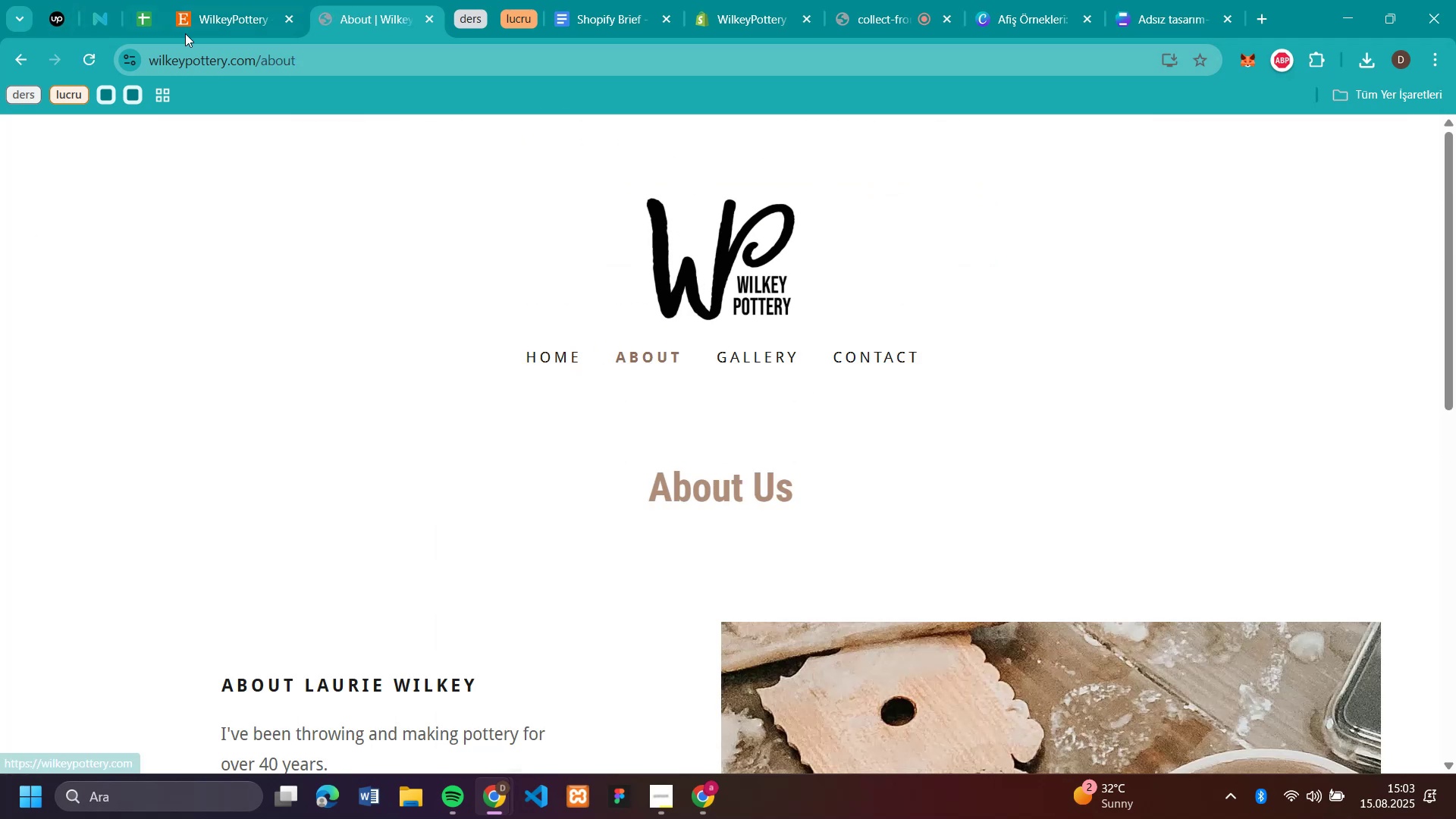 
left_click([235, 15])
 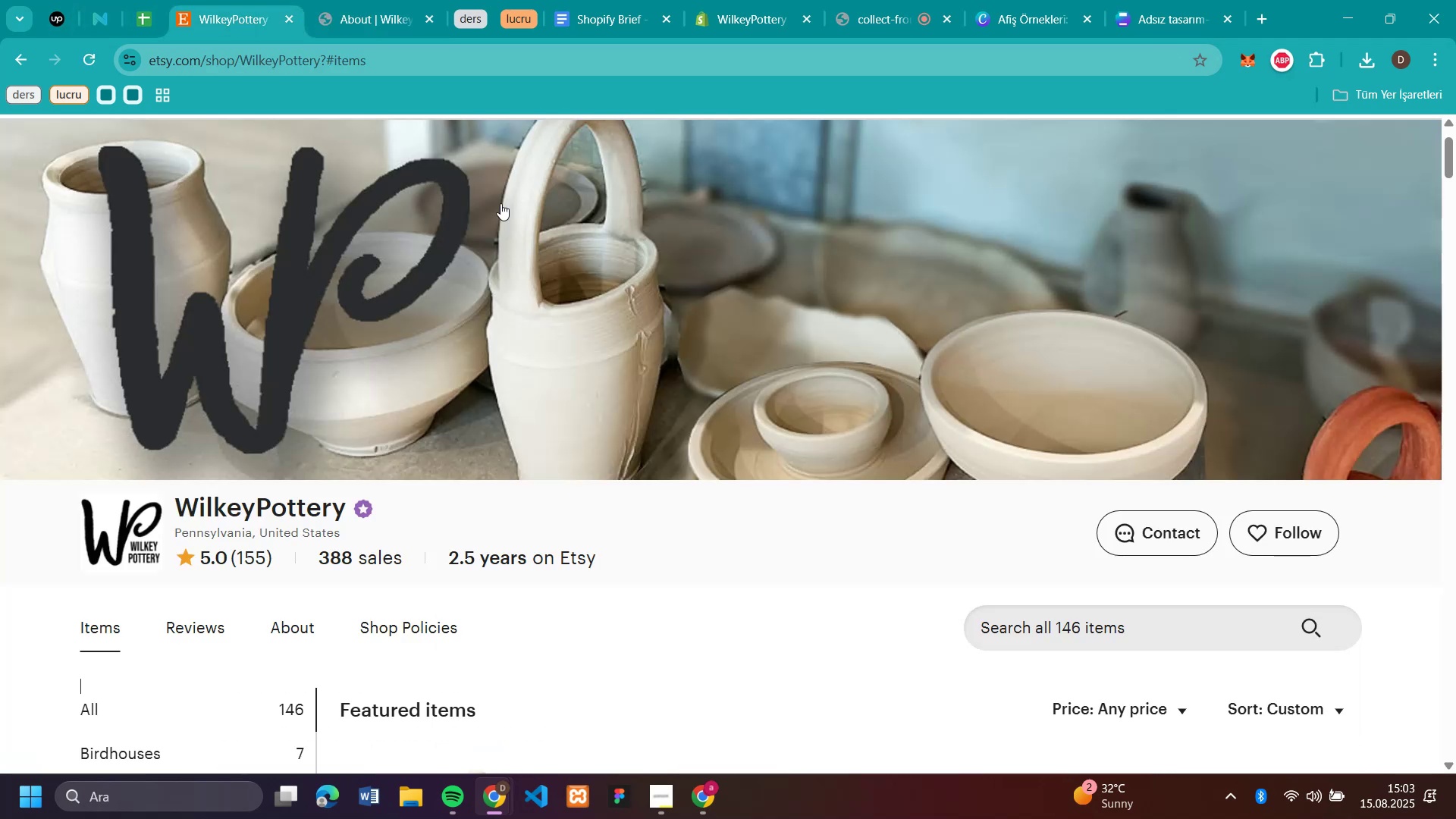 
scroll: coordinate [731, 308], scroll_direction: down, amount: 81.0
 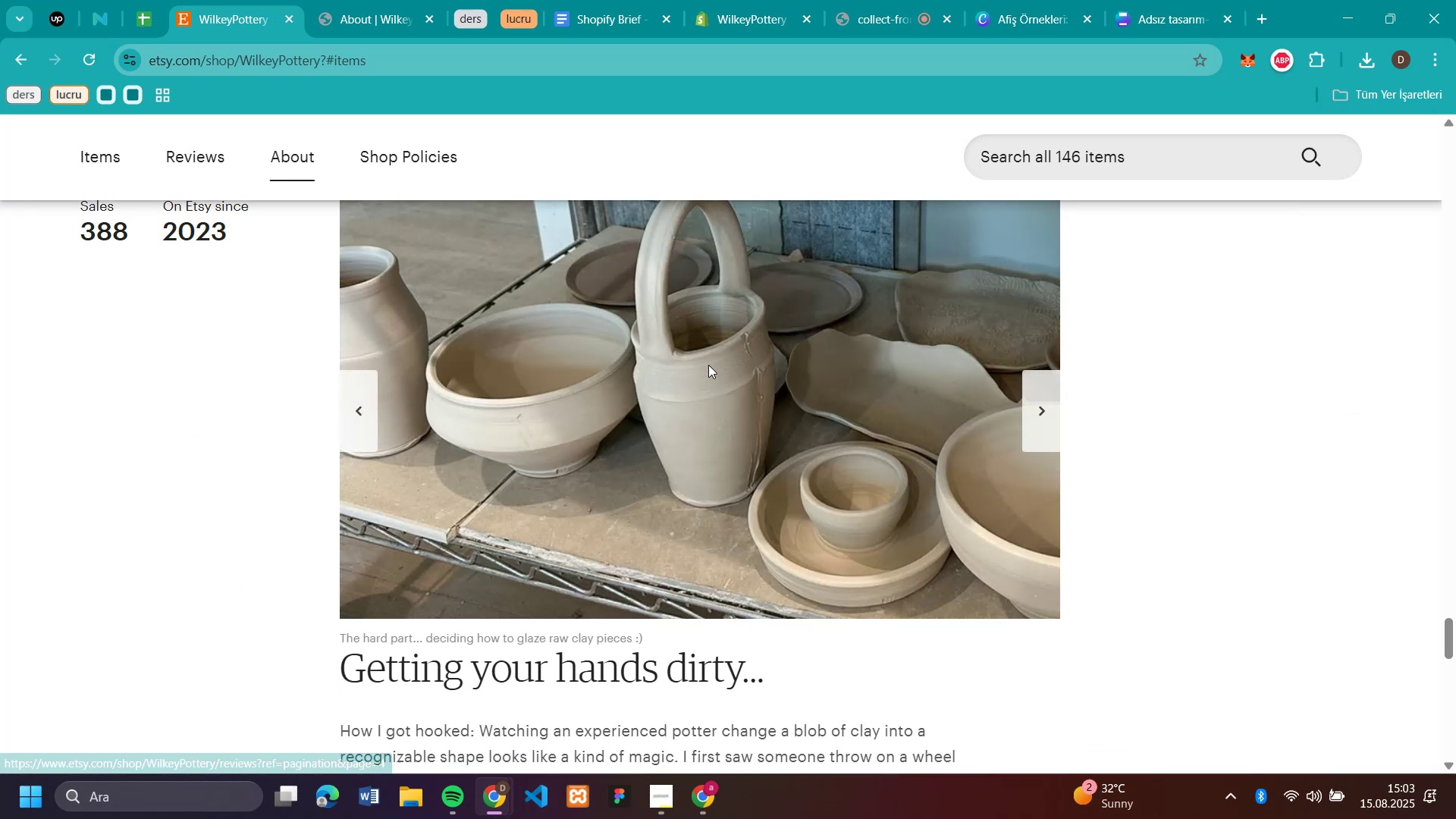 
right_click([705, 369])
 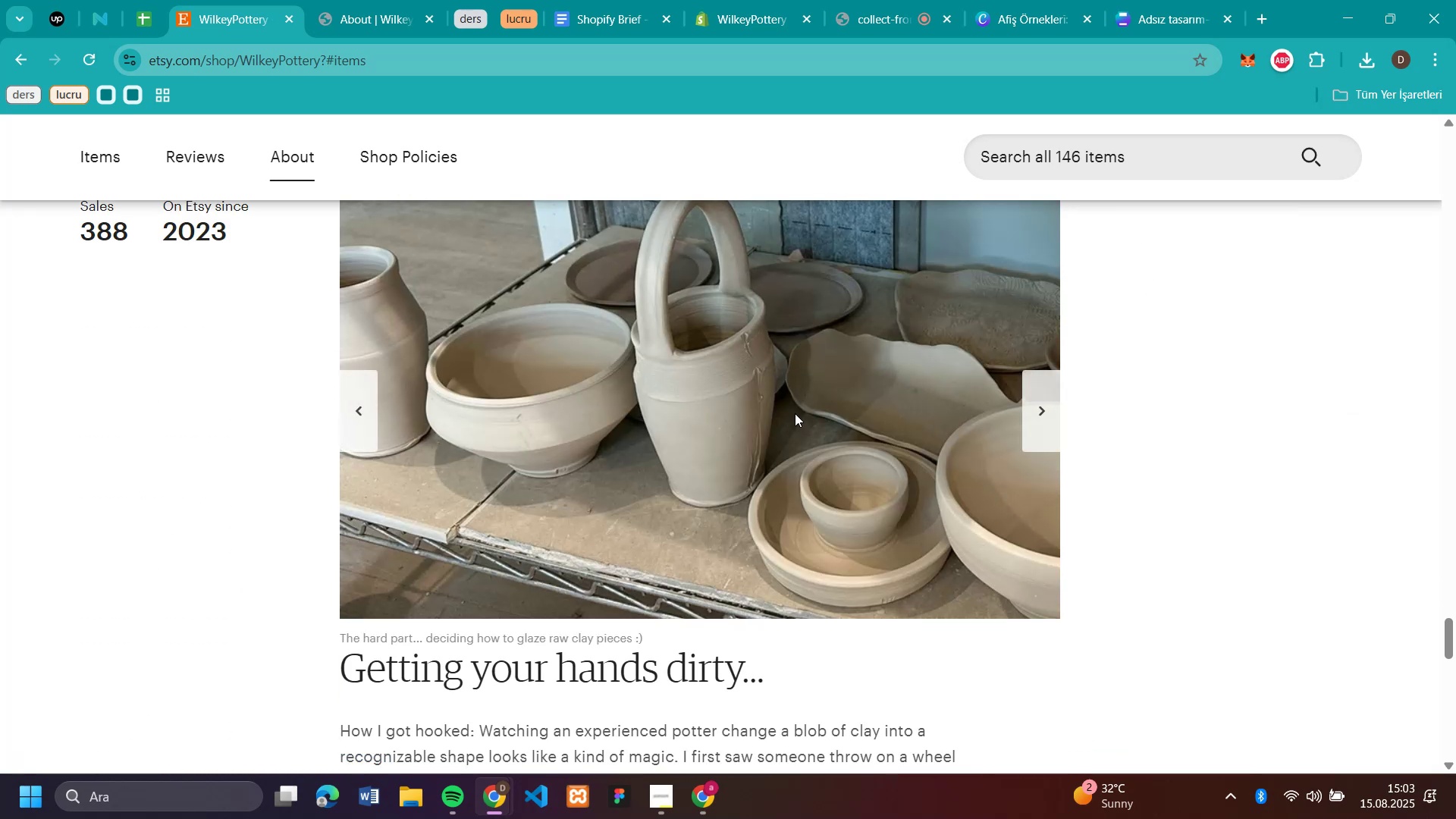 
type(a1)
 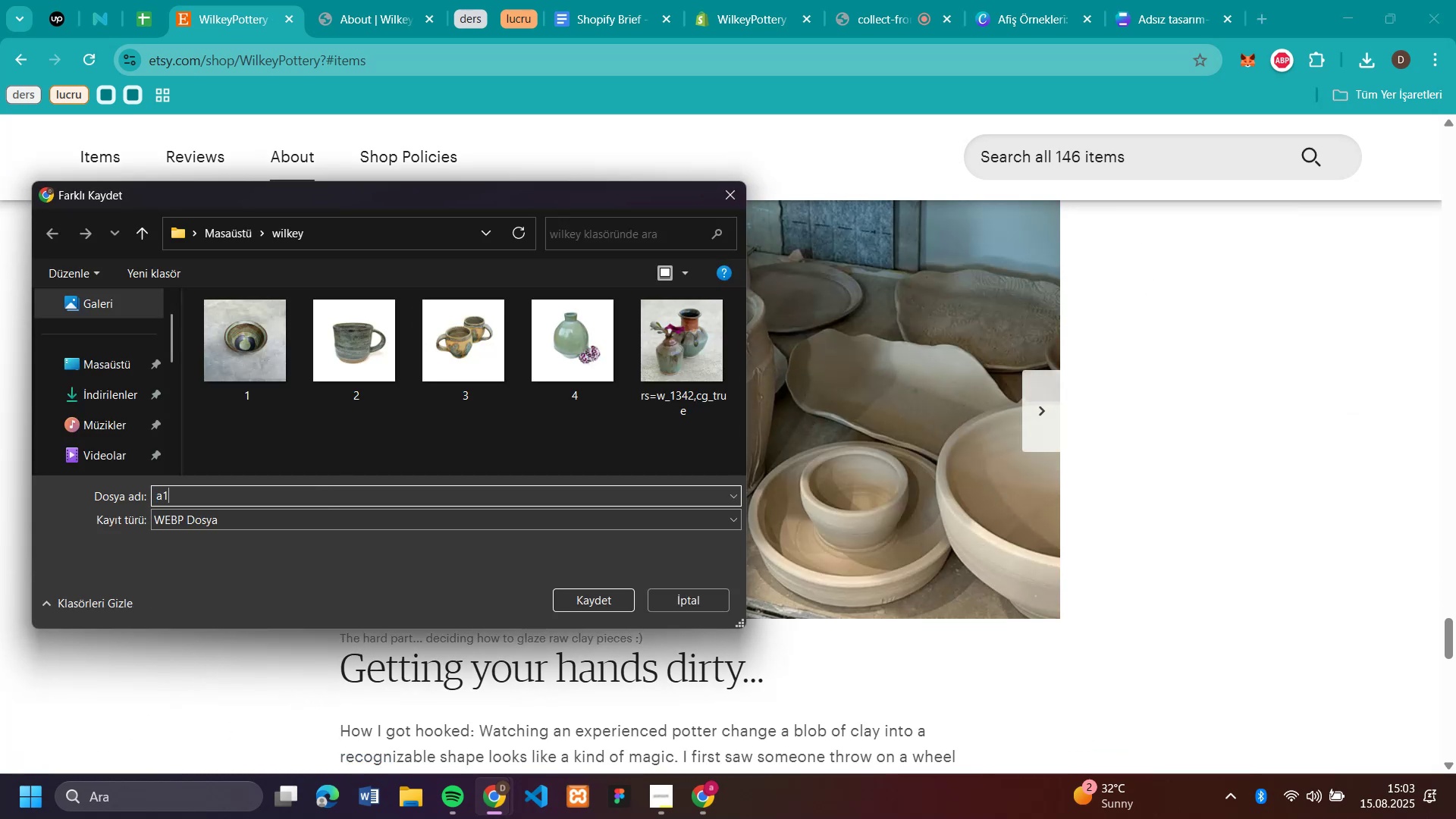 
key(Enter)
 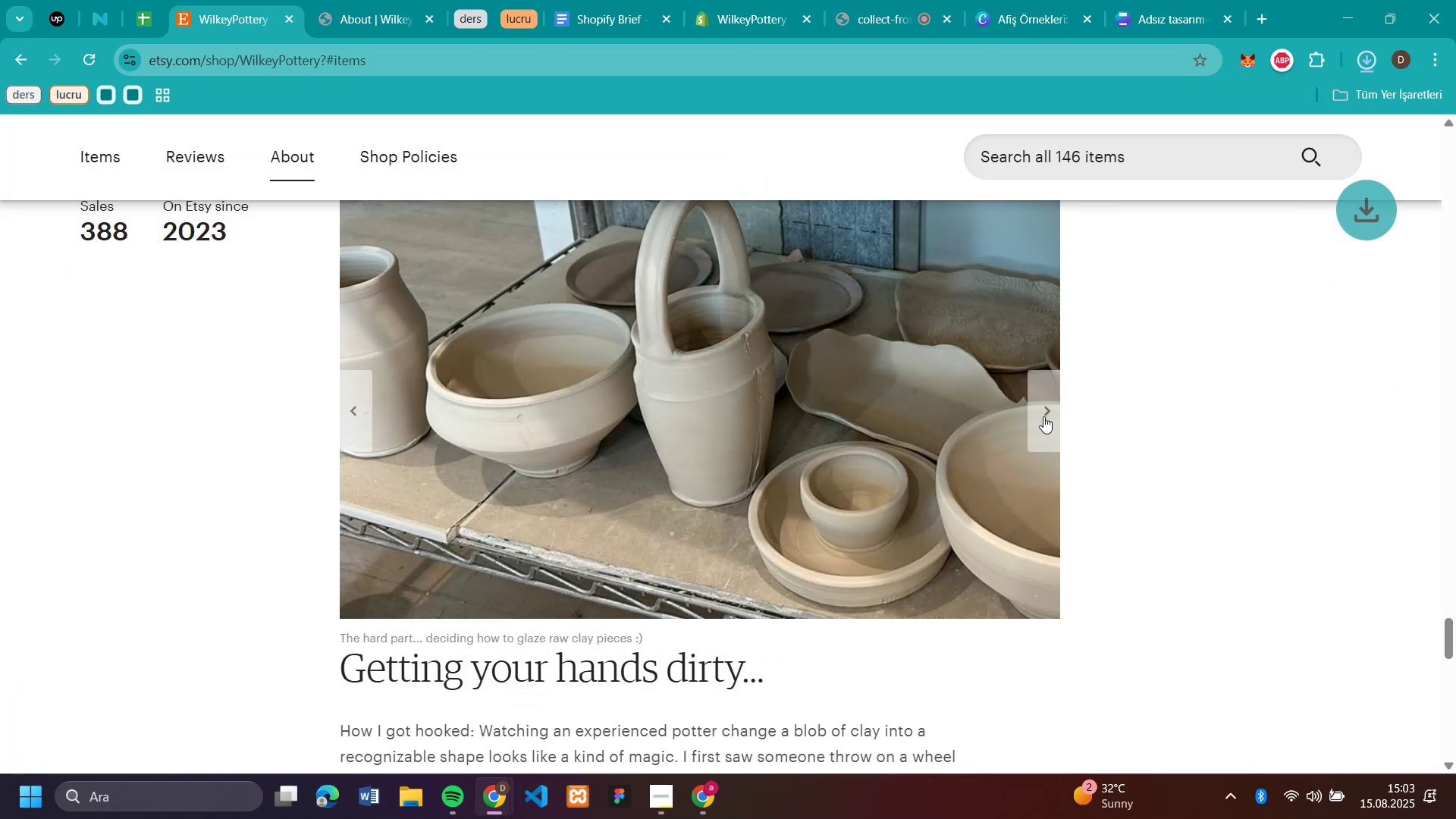 
left_click([1043, 416])
 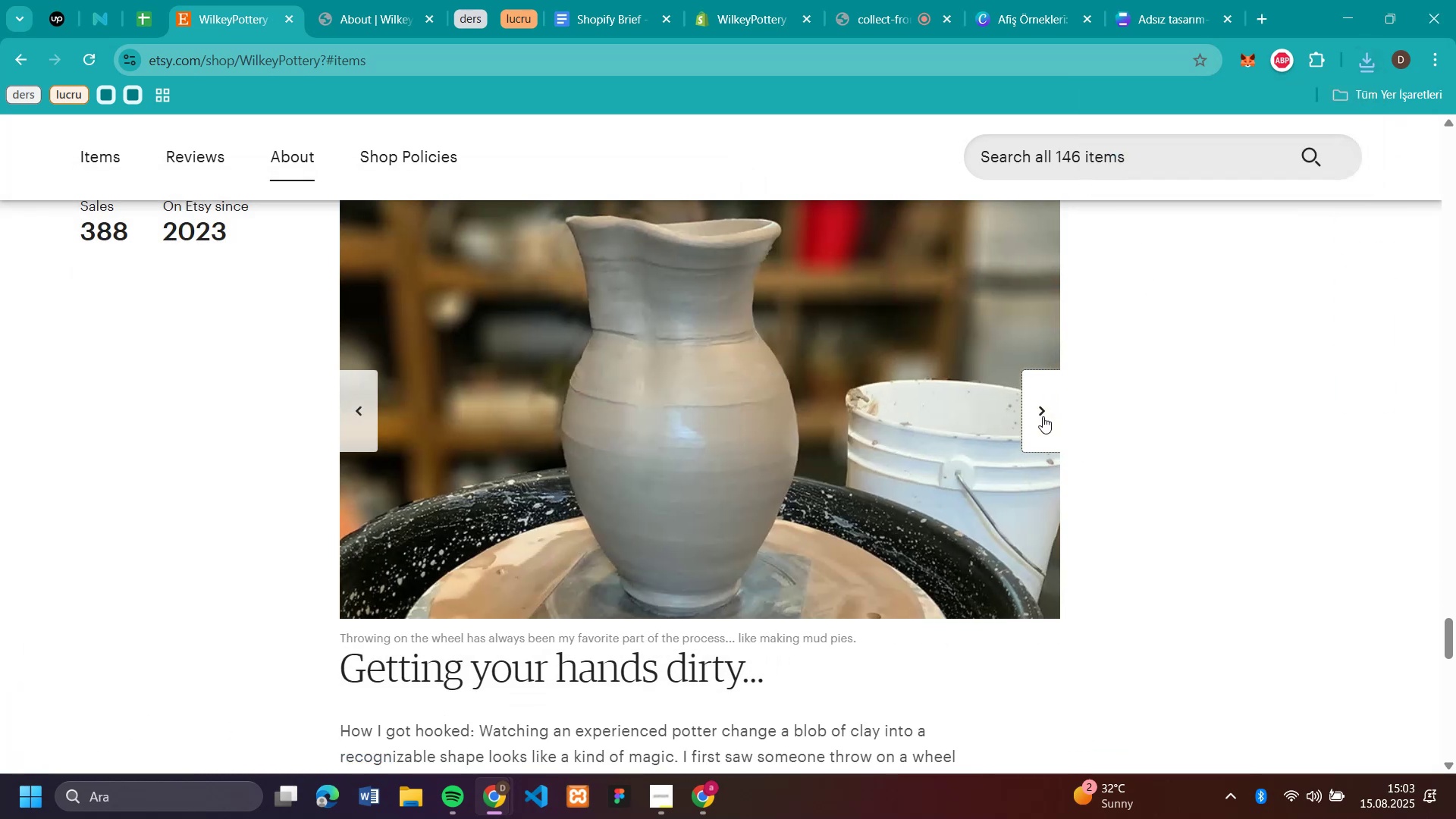 
left_click([1043, 416])
 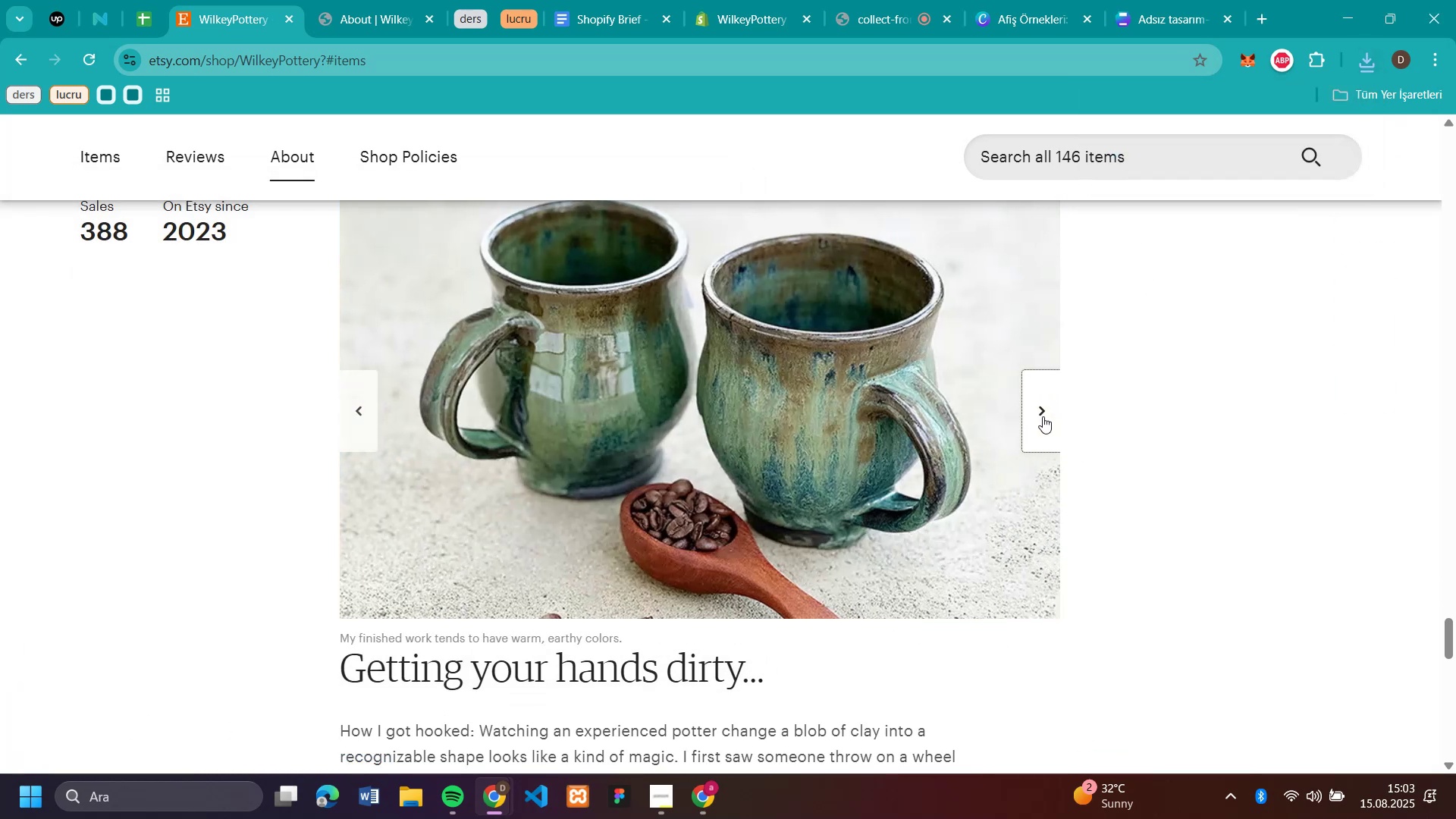 
left_click([1043, 416])
 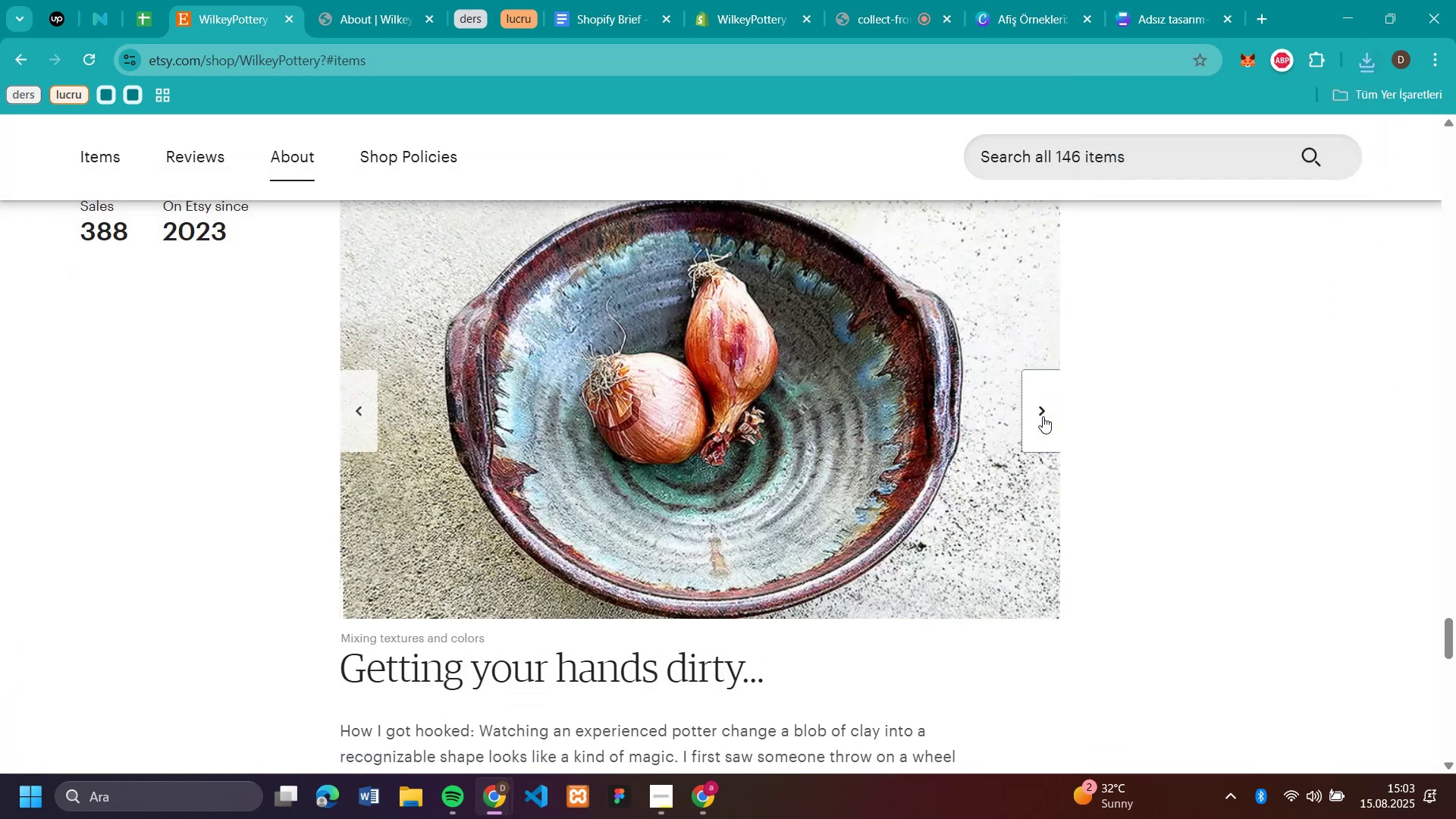 
left_click([1043, 416])
 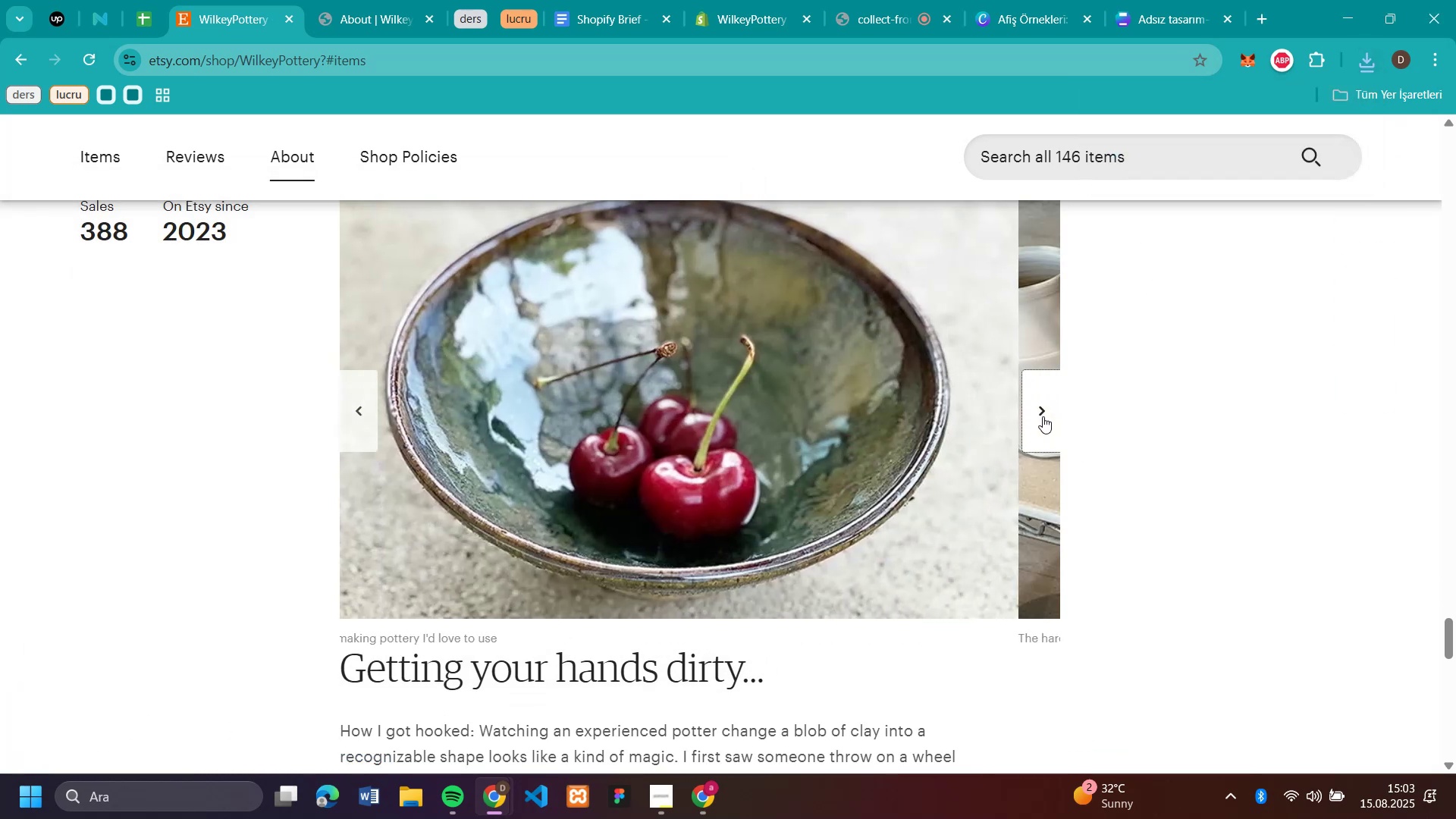 
double_click([1043, 416])
 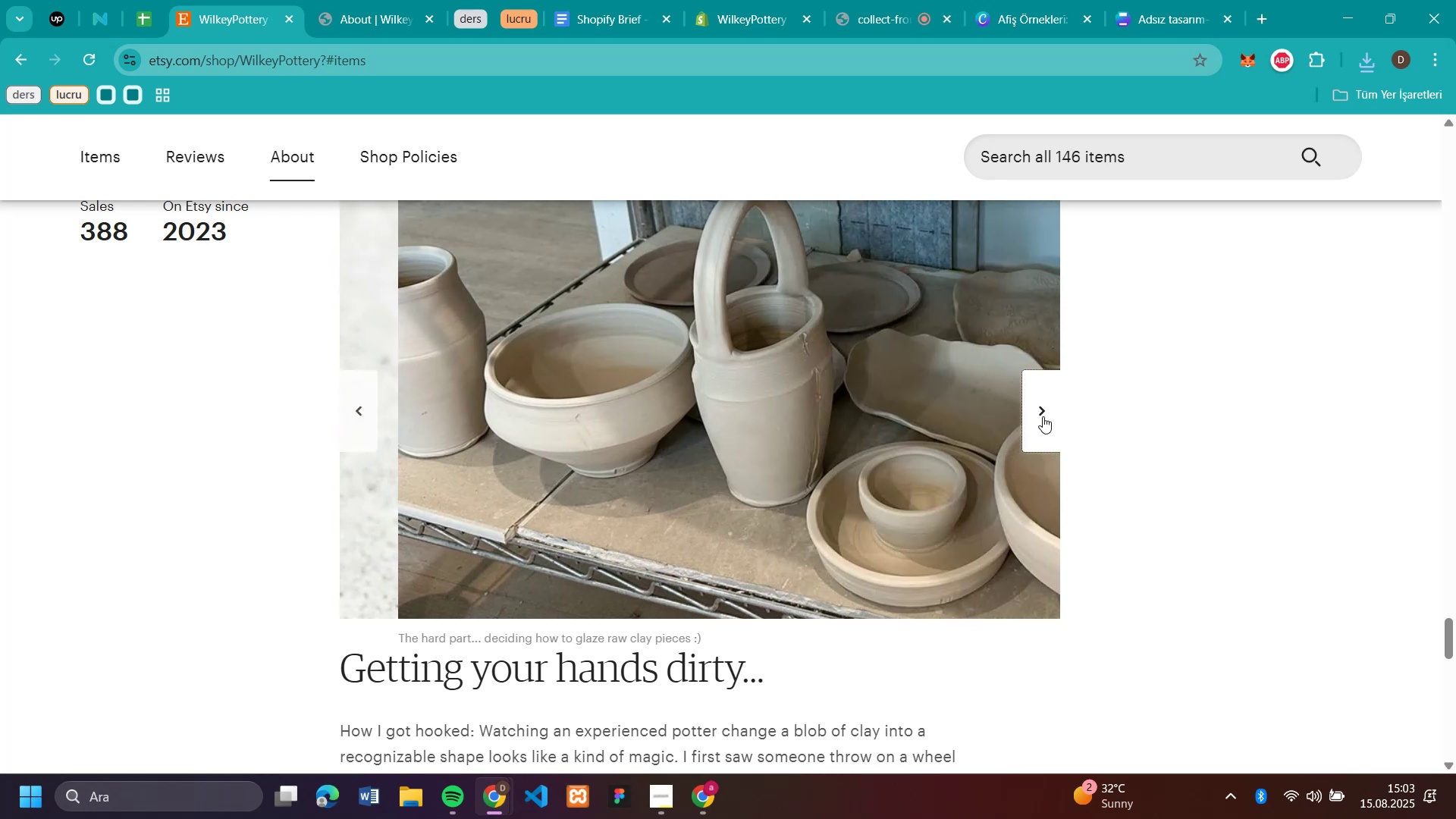 
triple_click([1043, 416])
 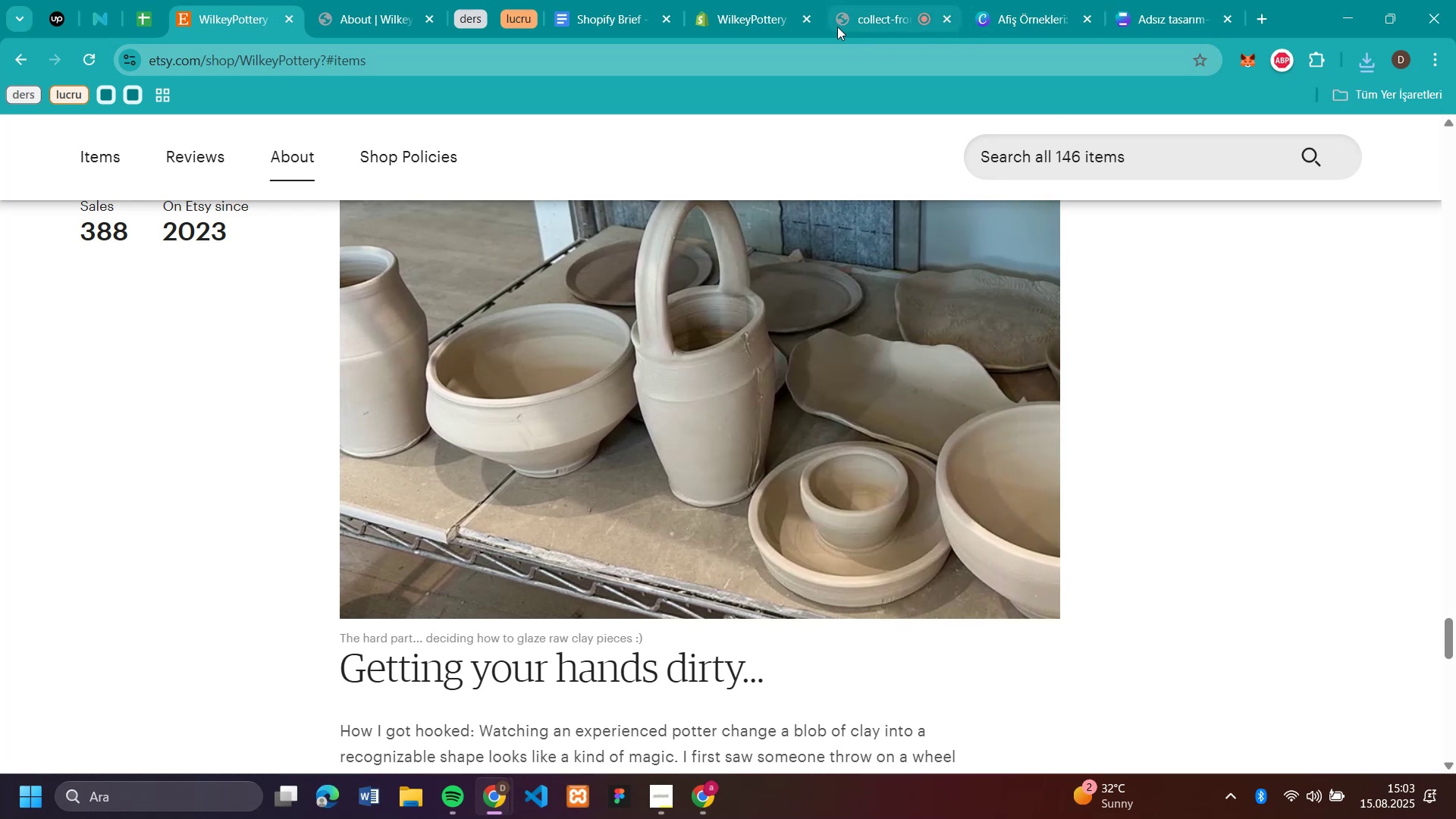 
left_click([720, 15])
 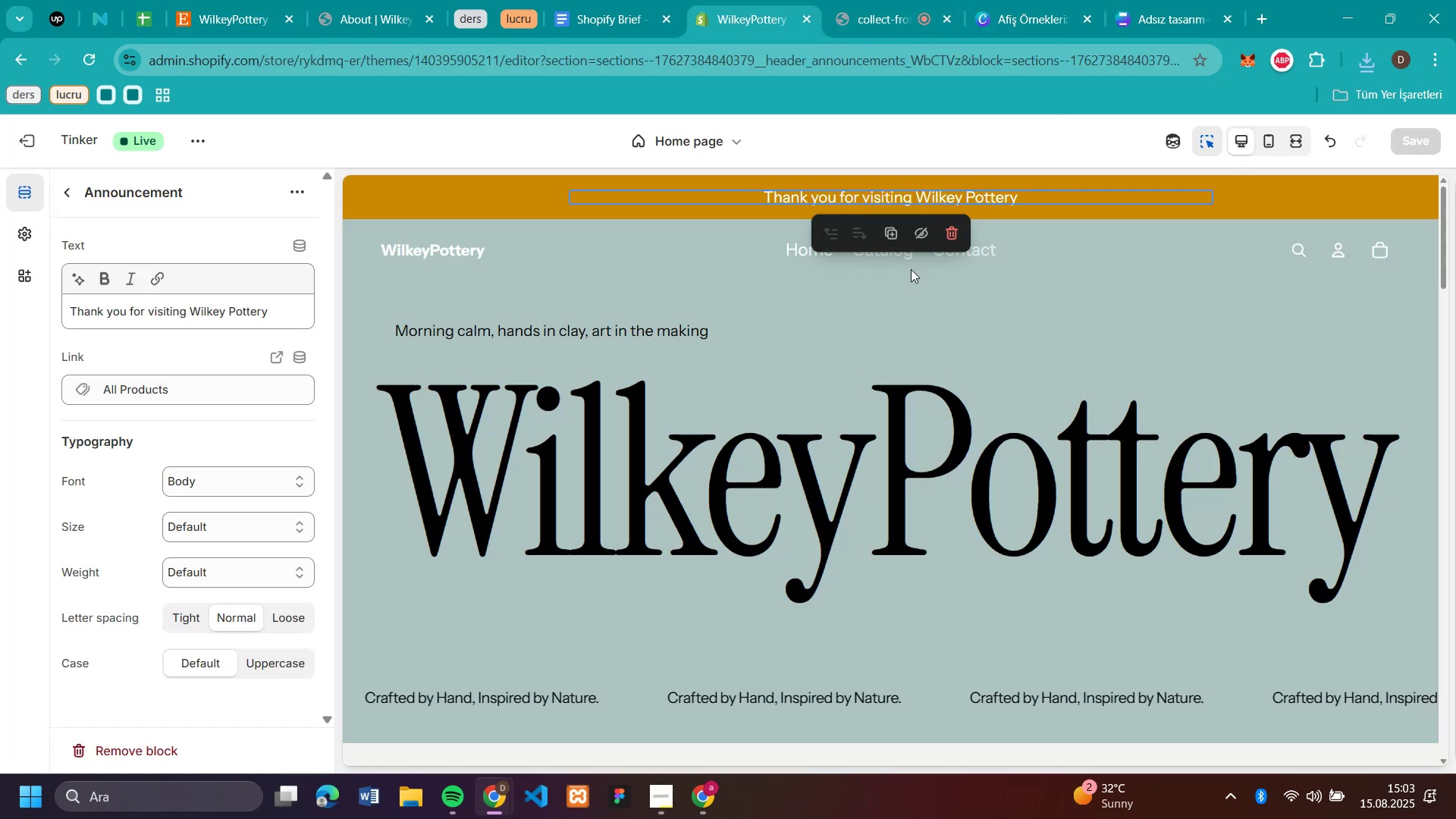 
scroll: coordinate [934, 364], scroll_direction: down, amount: 6.0
 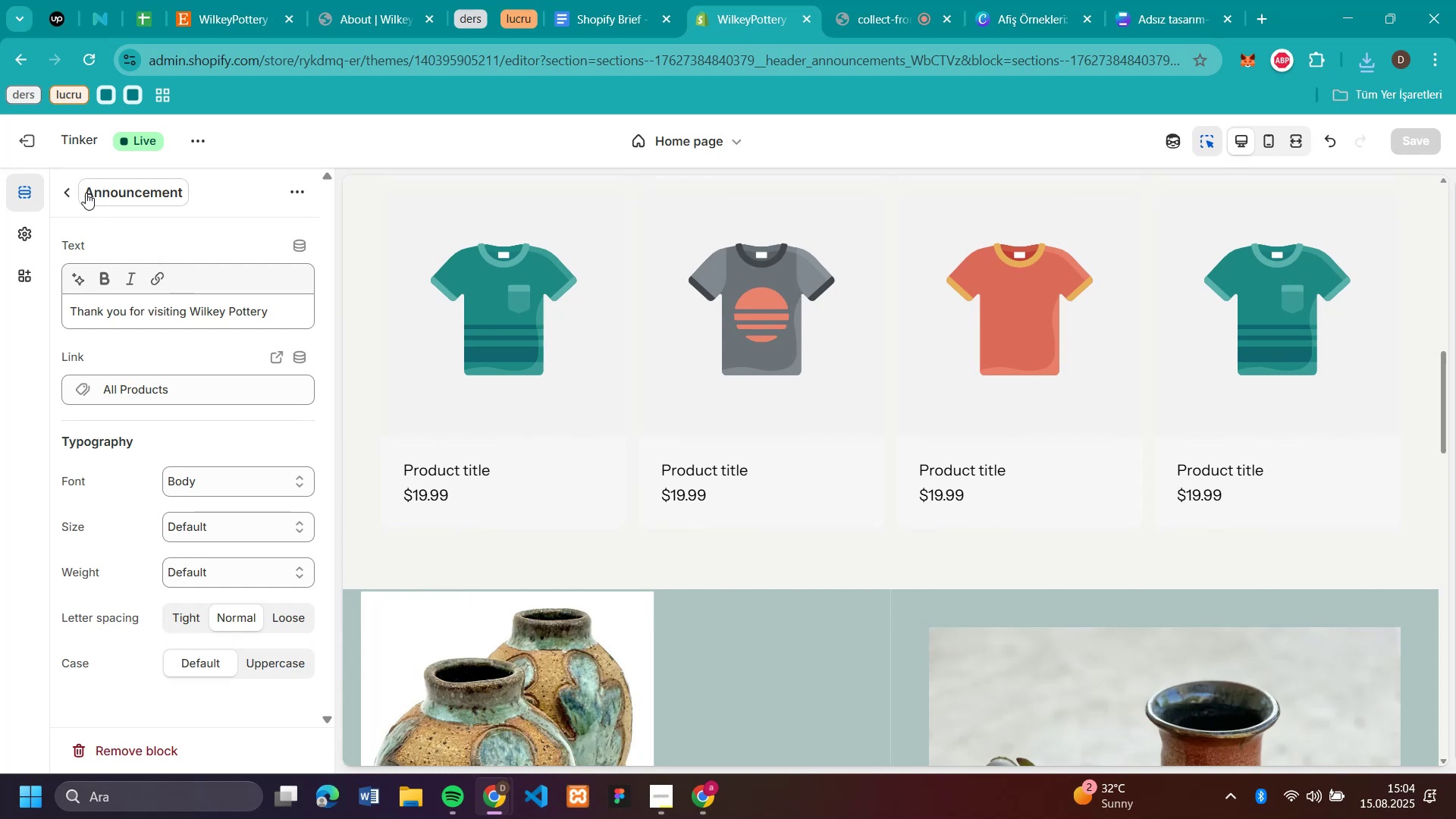 
left_click([67, 198])
 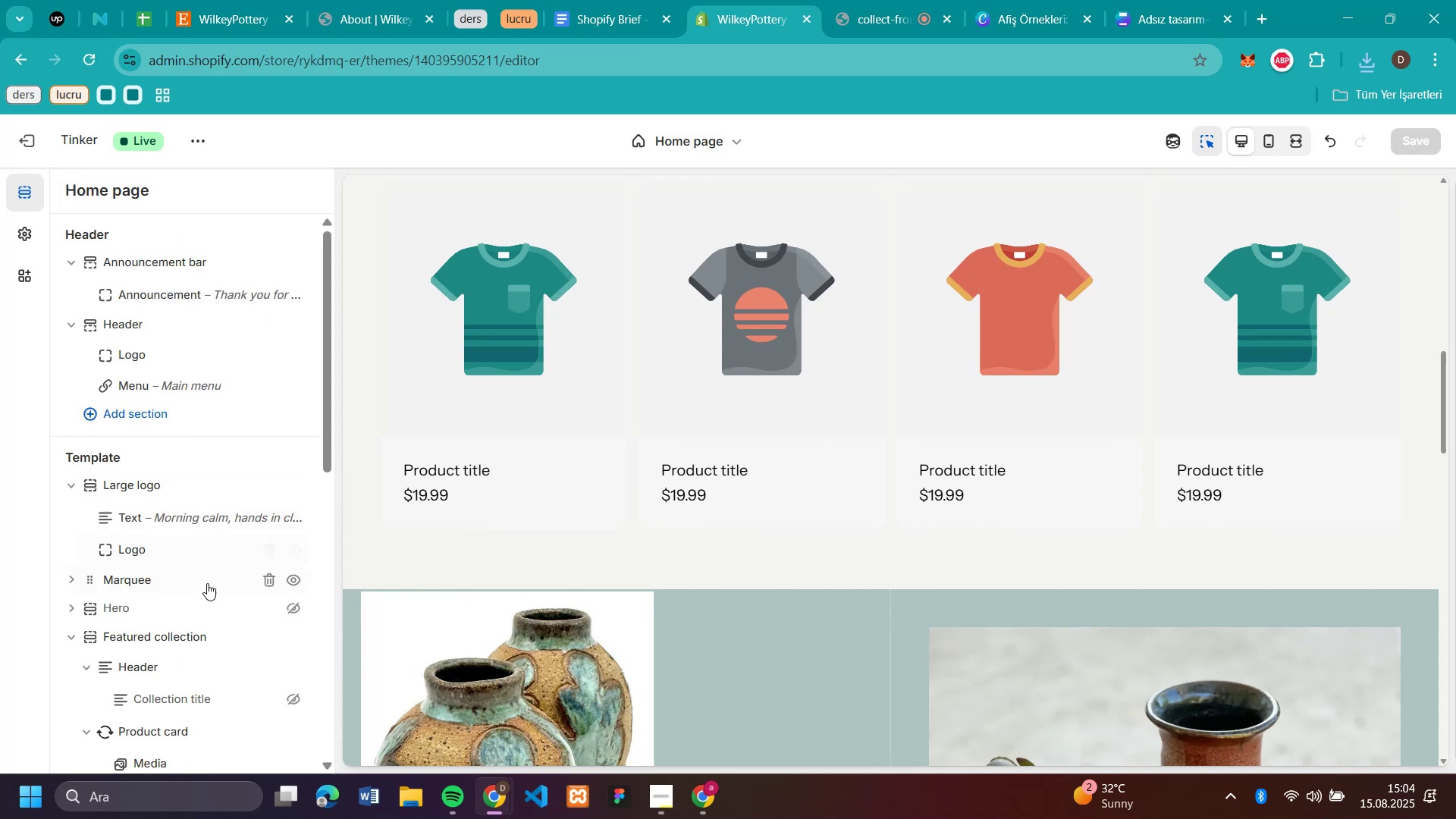 
scroll: coordinate [163, 643], scroll_direction: down, amount: 6.0
 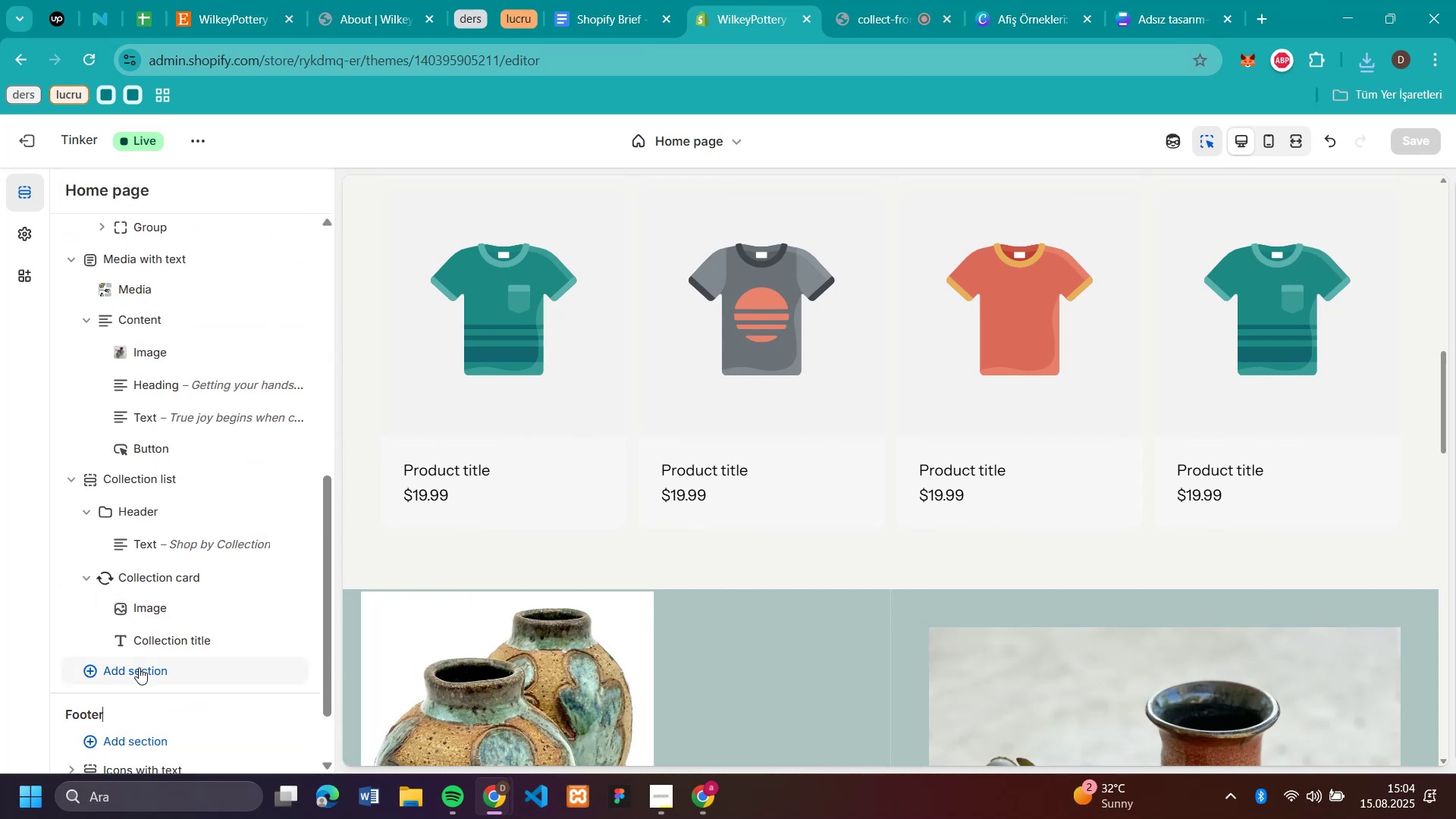 
left_click([139, 667])
 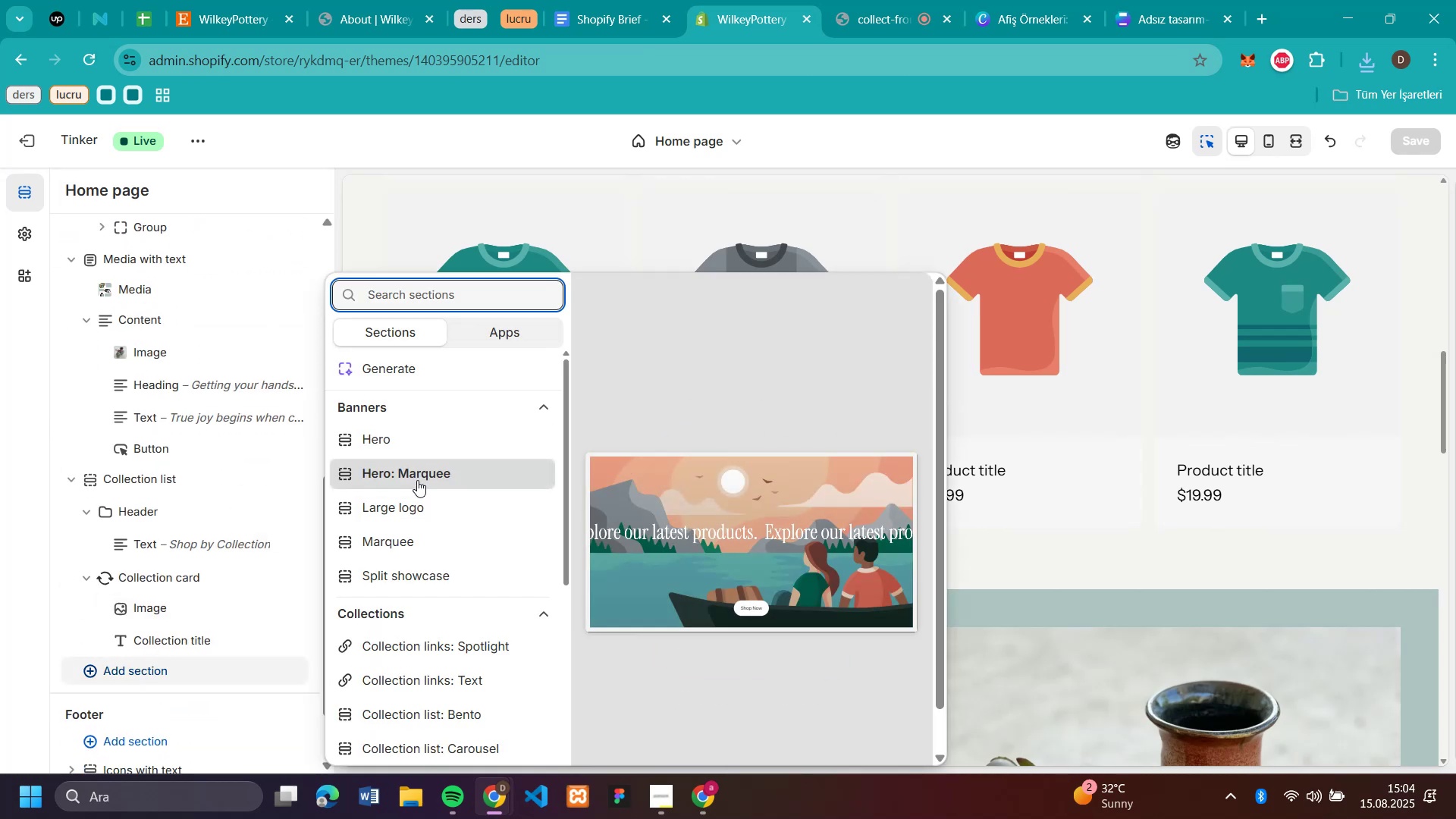 
scroll: coordinate [441, 603], scroll_direction: down, amount: 7.0
 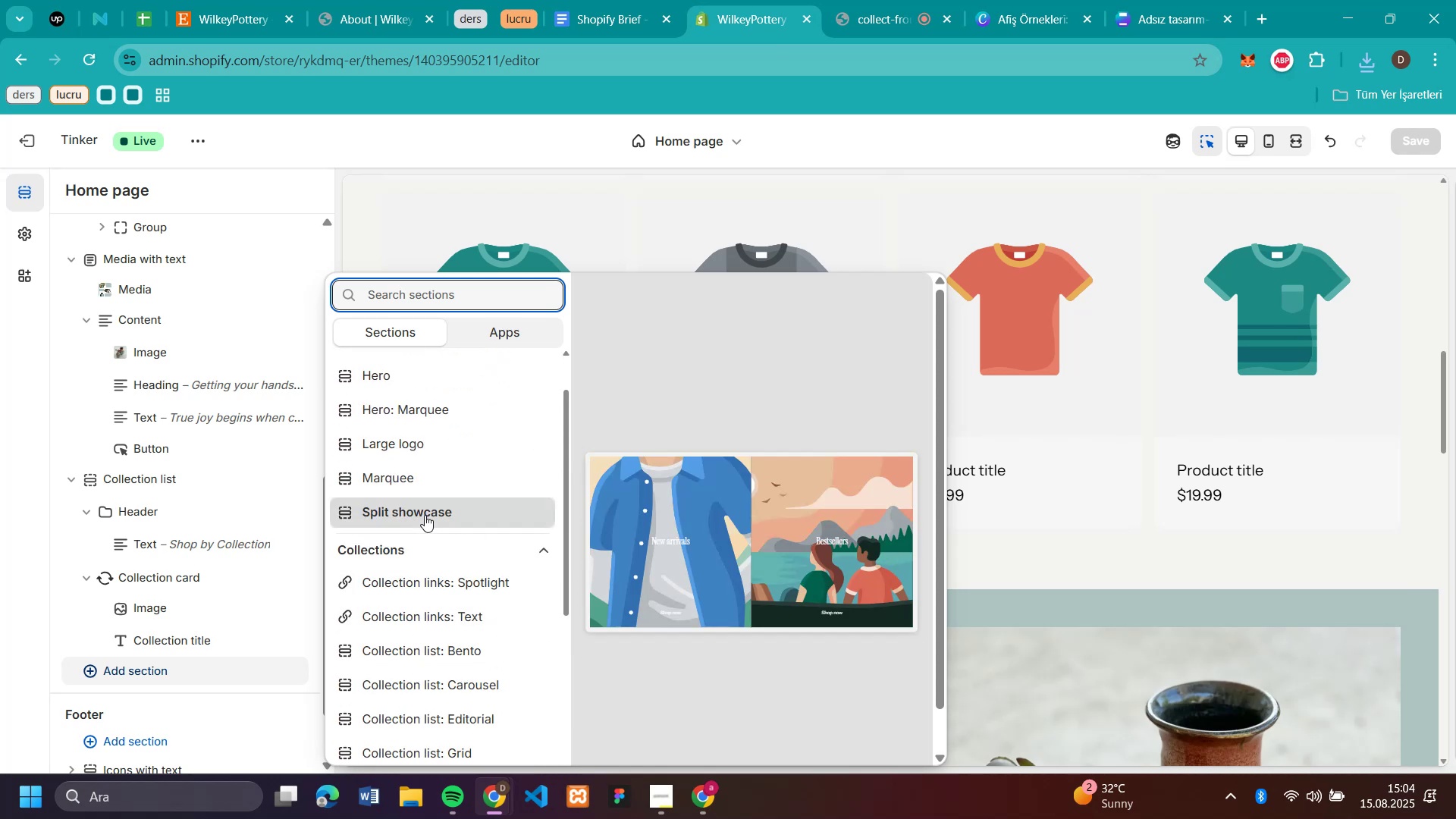 
scroll: coordinate [425, 515], scroll_direction: up, amount: 1.0
 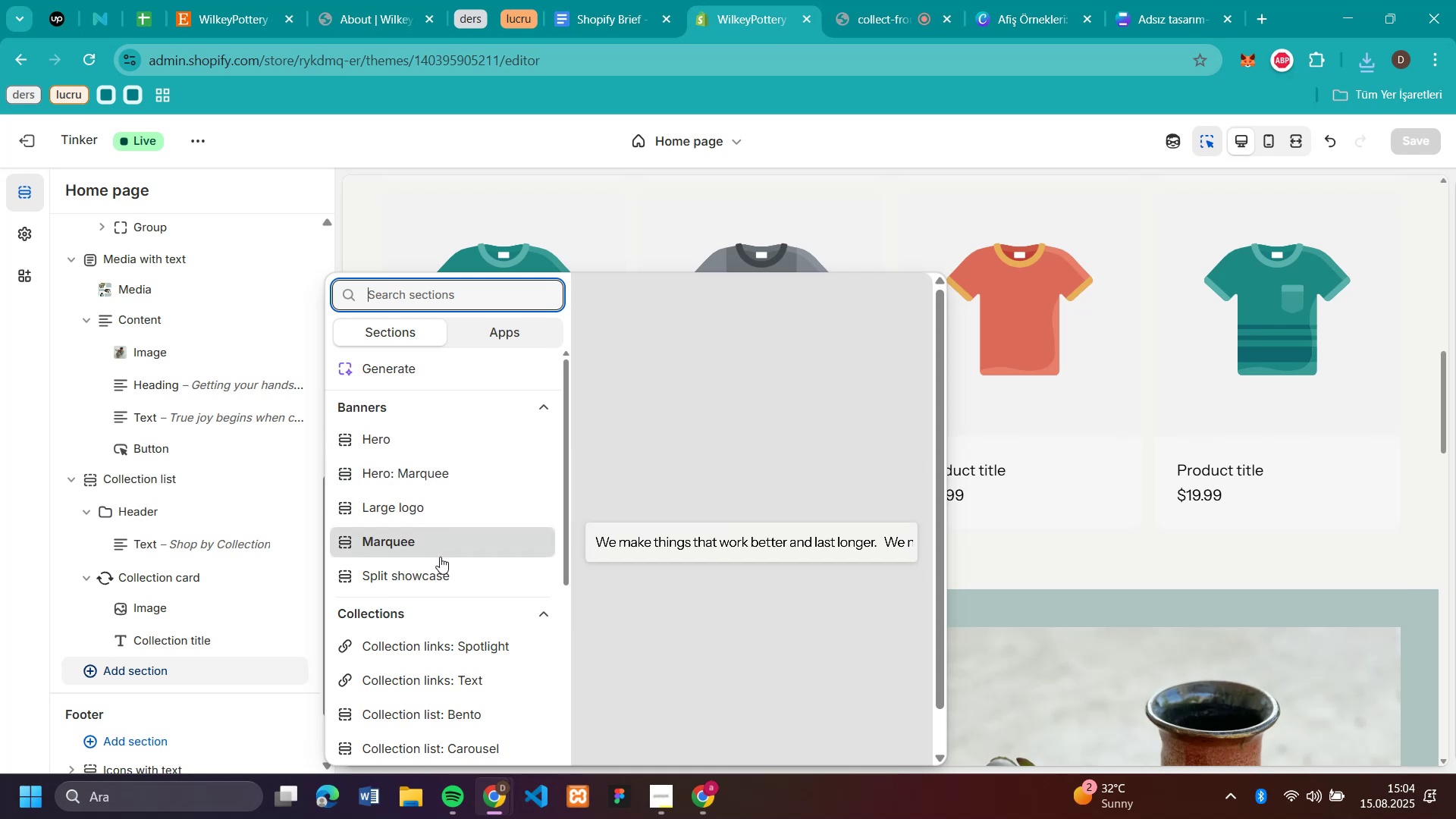 
wait(5.82)
 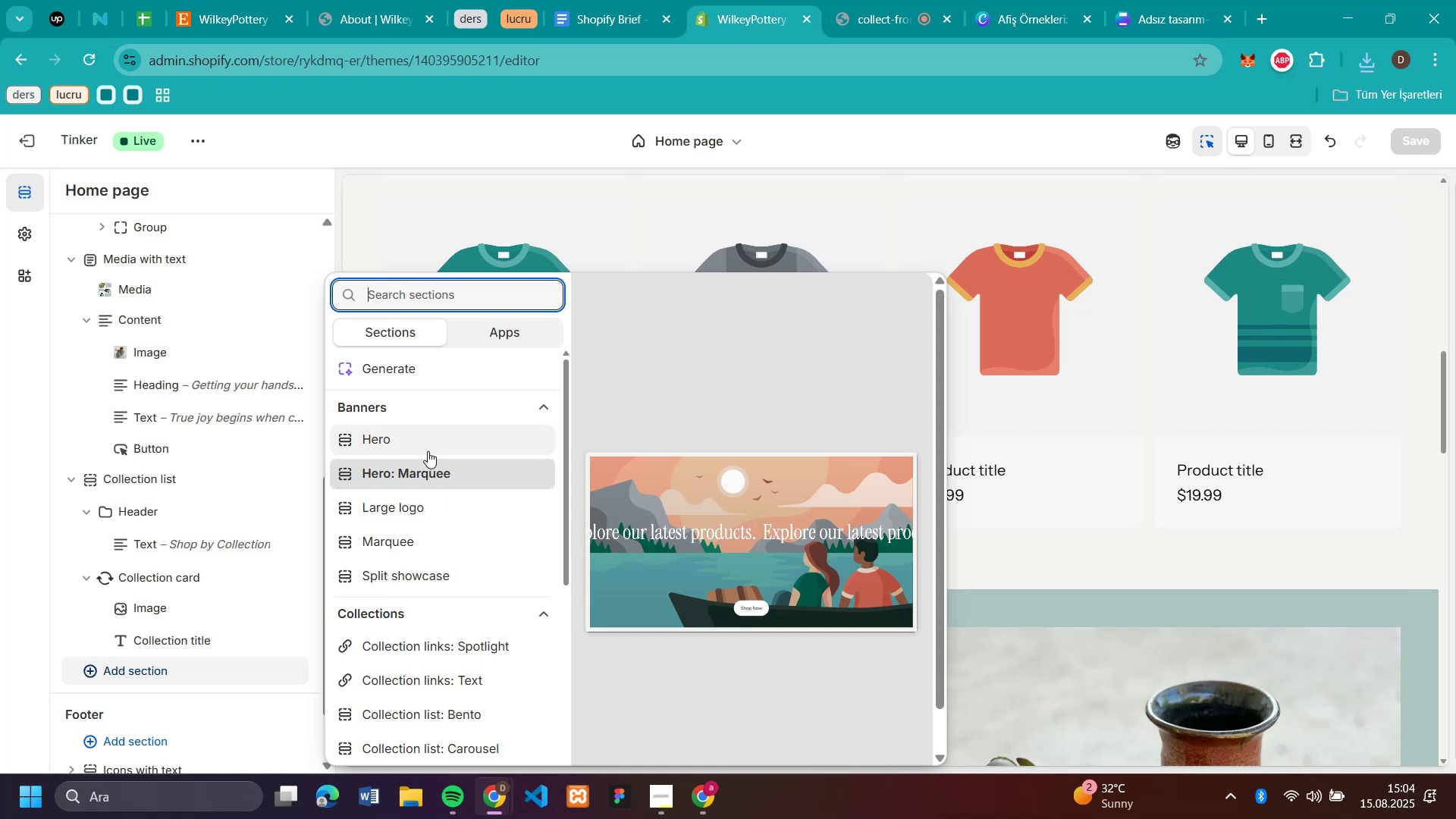 
scroll: coordinate [495, 564], scroll_direction: down, amount: 15.0
 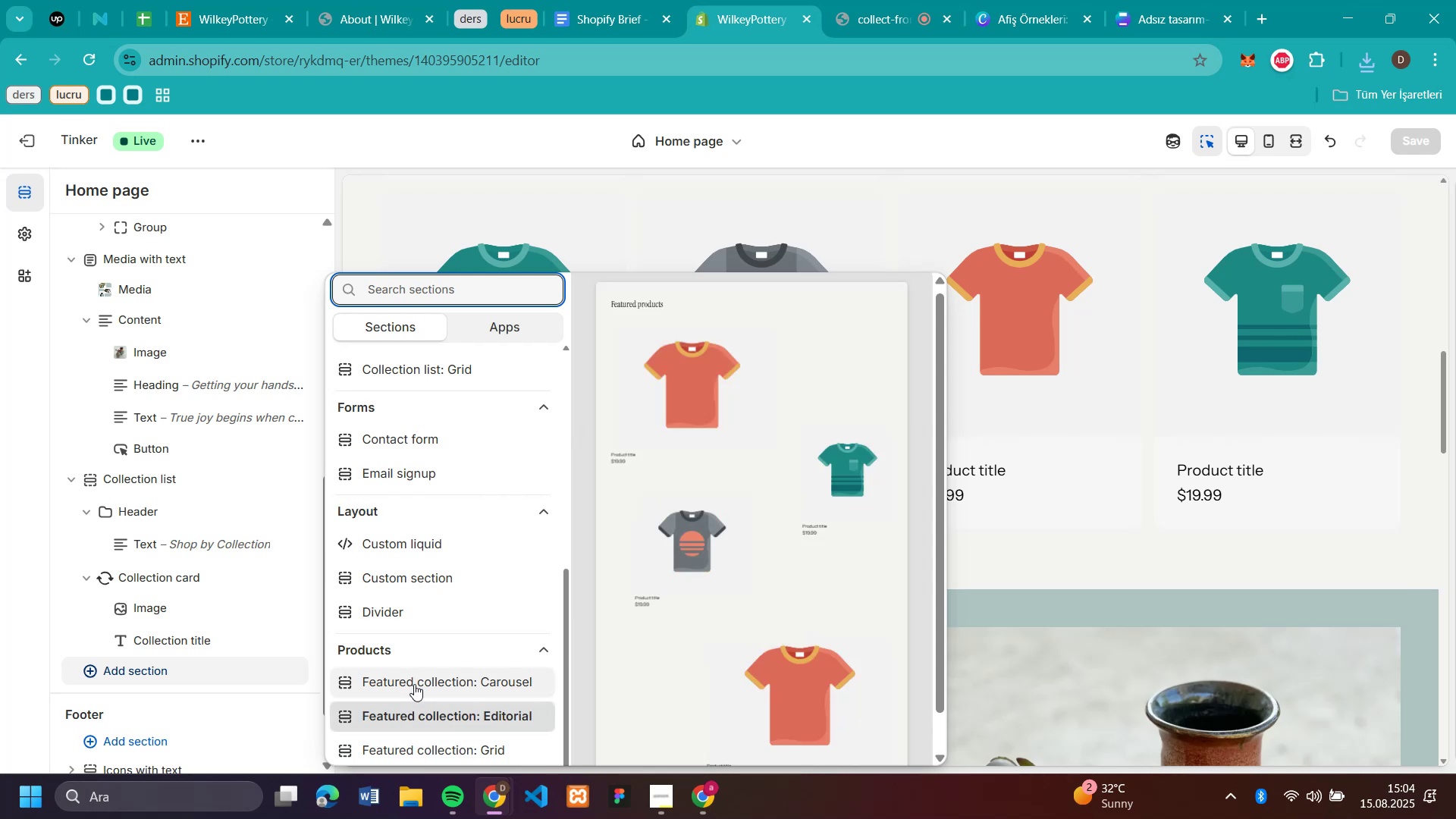 
scroll: coordinate [429, 506], scroll_direction: up, amount: 5.0
 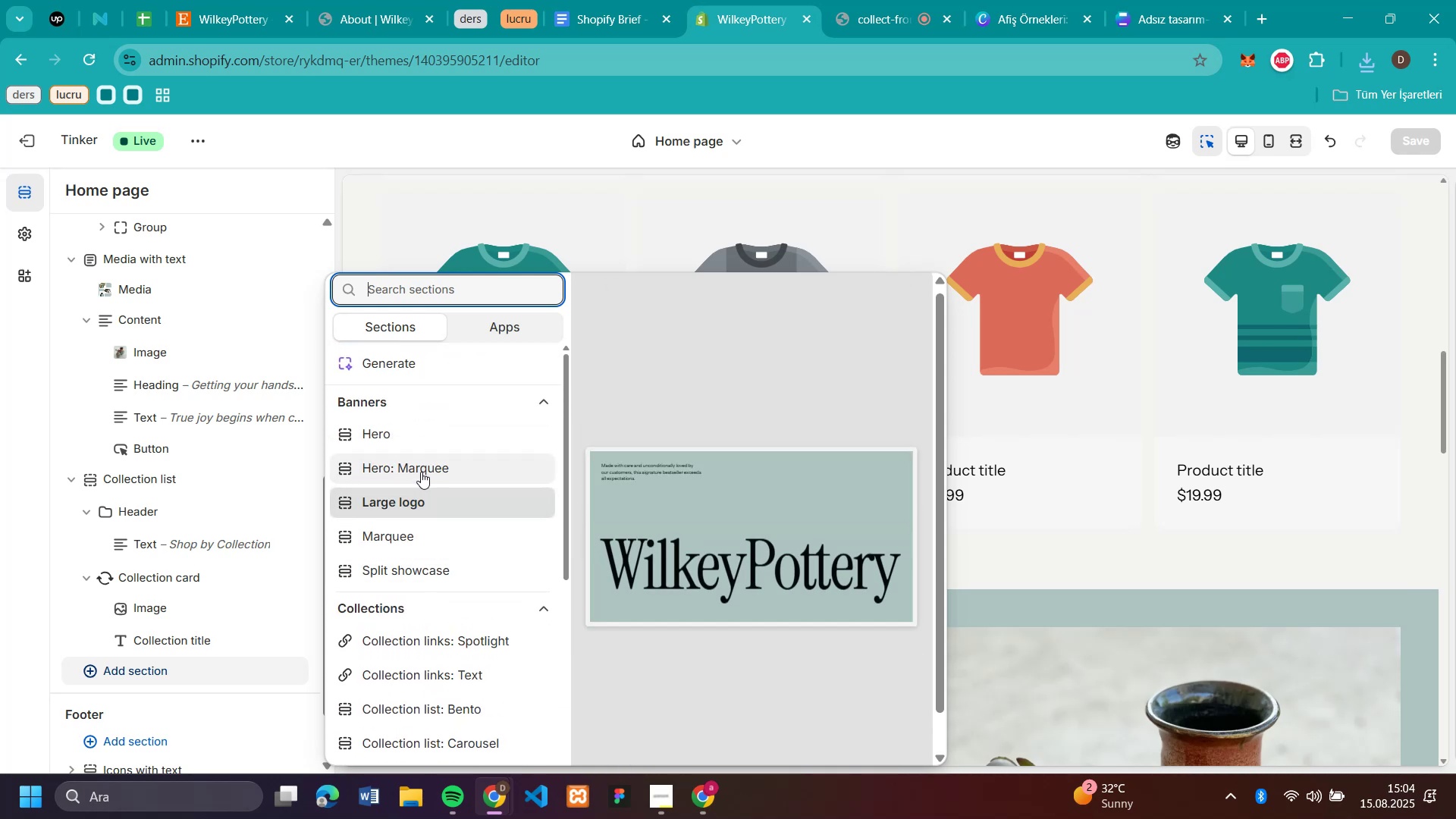 
left_click([421, 472])
 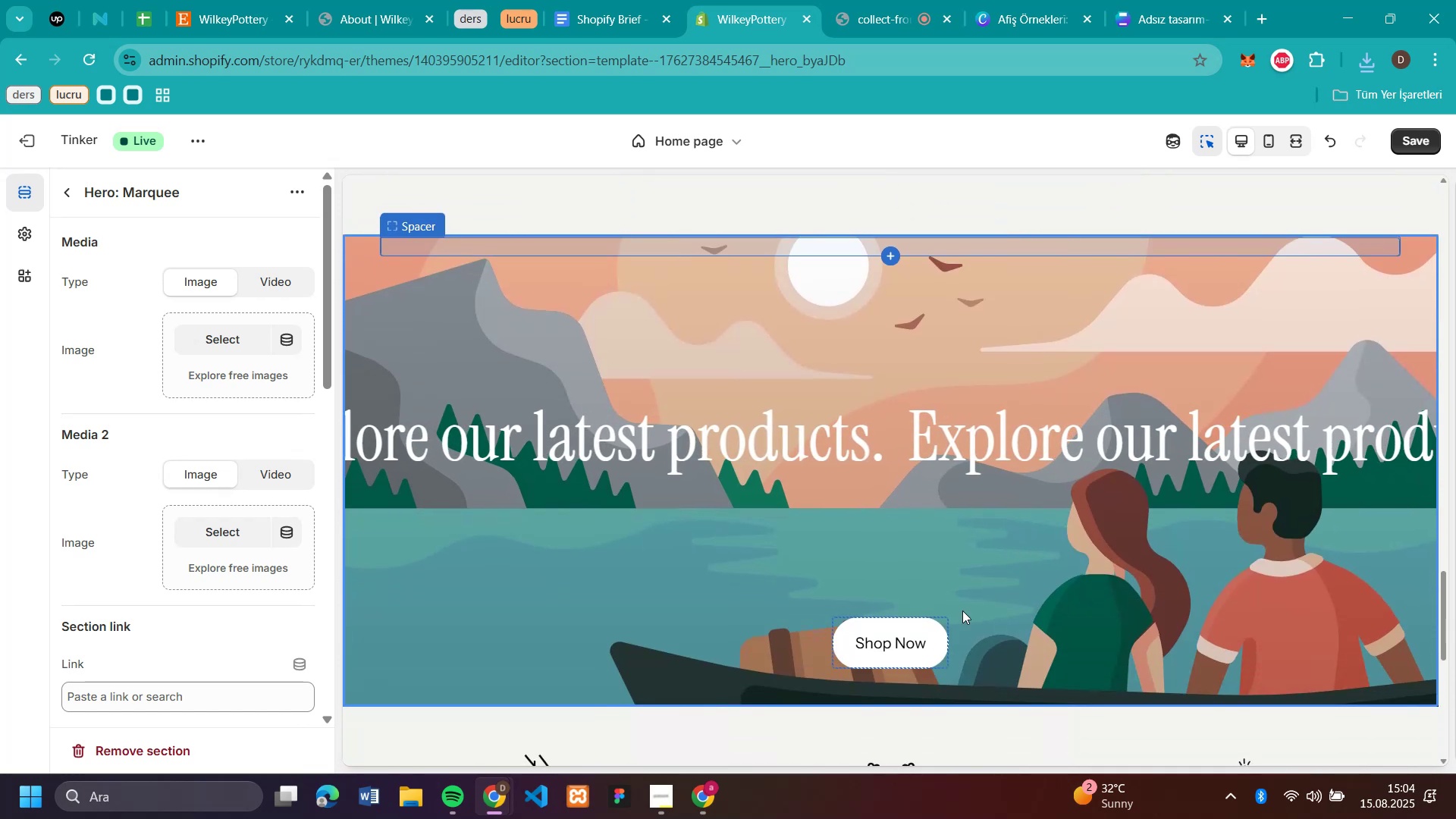 
left_click([755, 450])
 